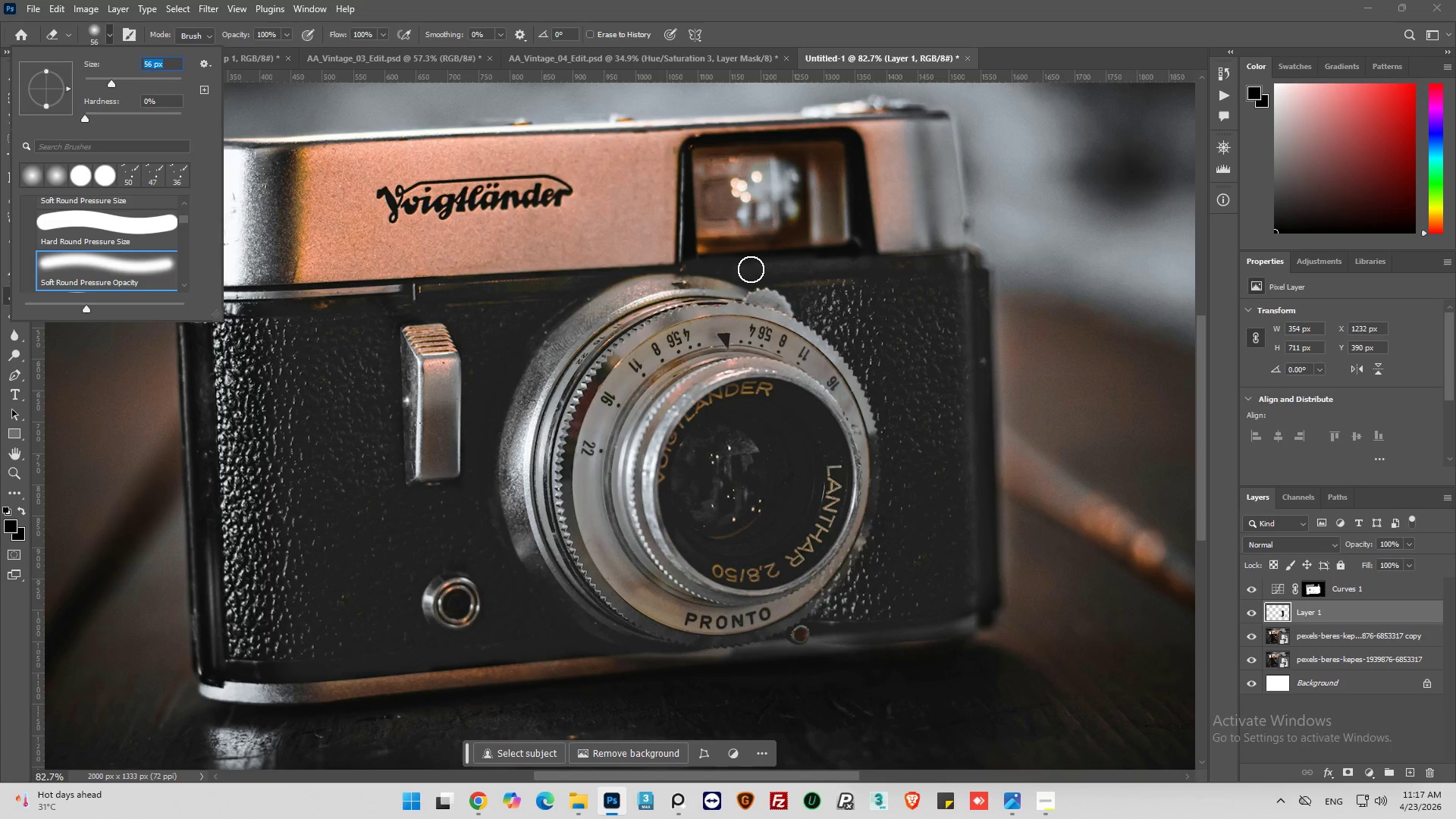 
left_click_drag(start_coordinate=[749, 271], to_coordinate=[788, 265])
 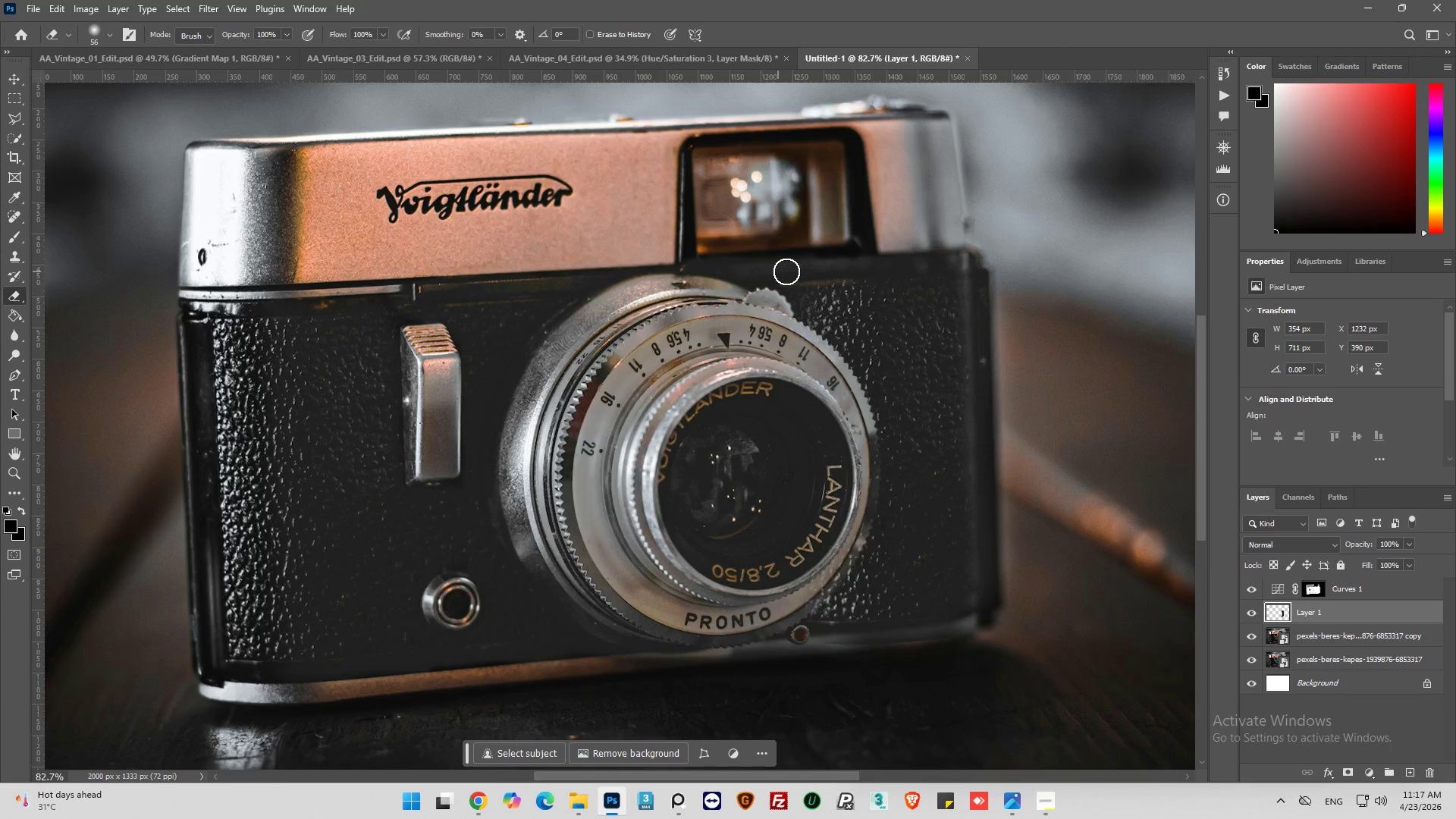 
left_click_drag(start_coordinate=[786, 271], to_coordinate=[920, 268])
 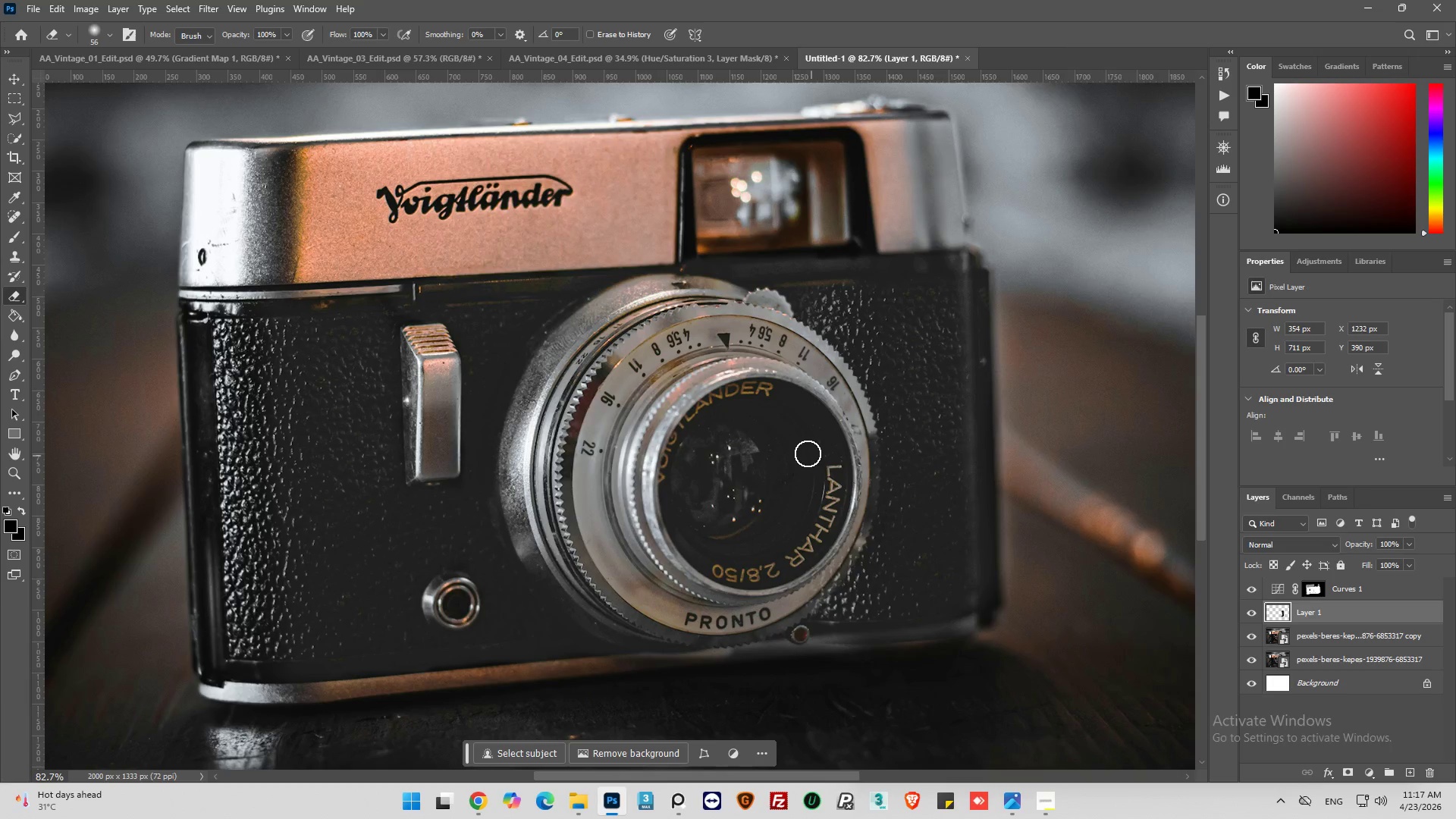 
left_click_drag(start_coordinate=[852, 434], to_coordinate=[746, 620])
 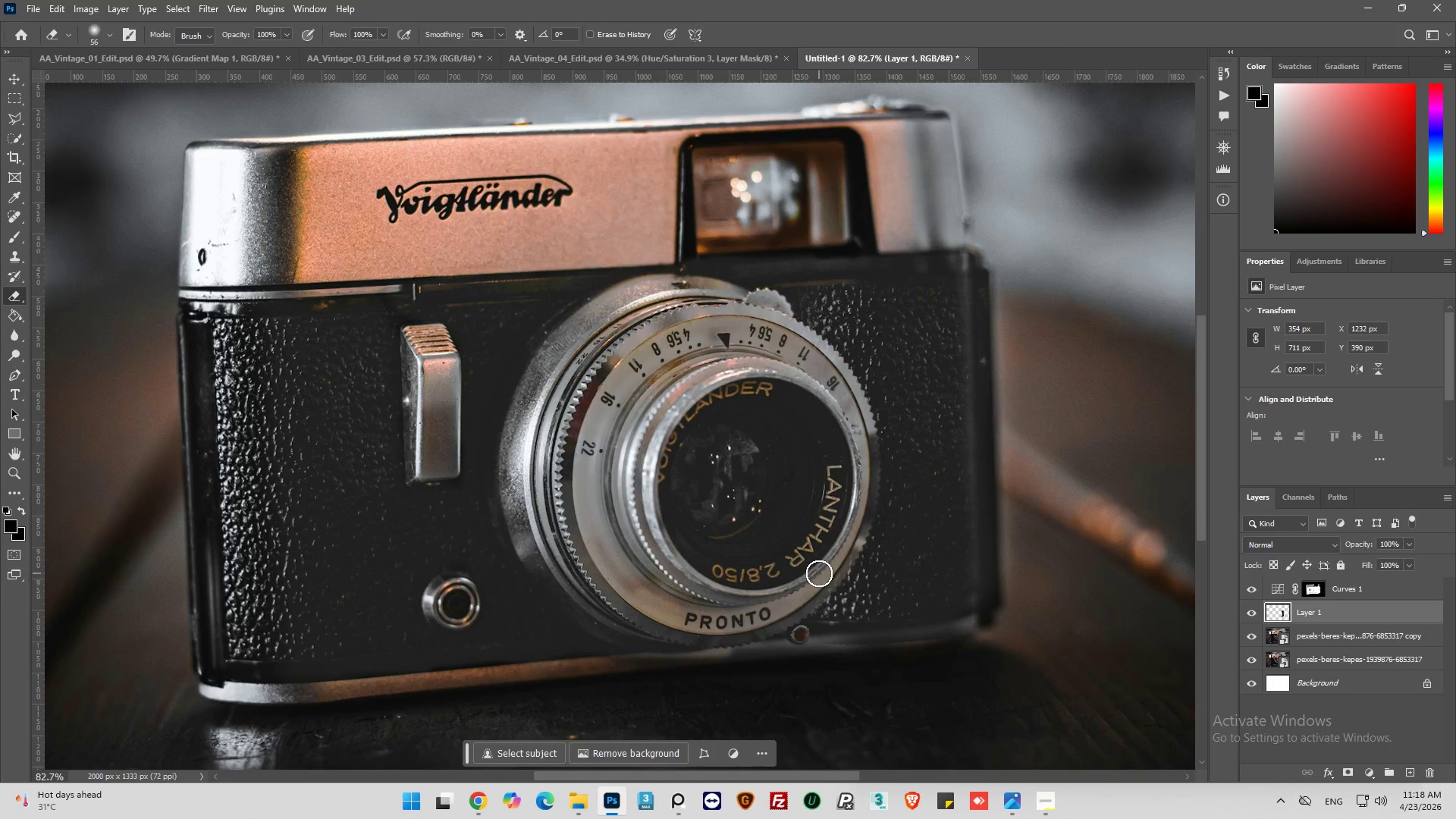 
left_click_drag(start_coordinate=[832, 560], to_coordinate=[793, 613])
 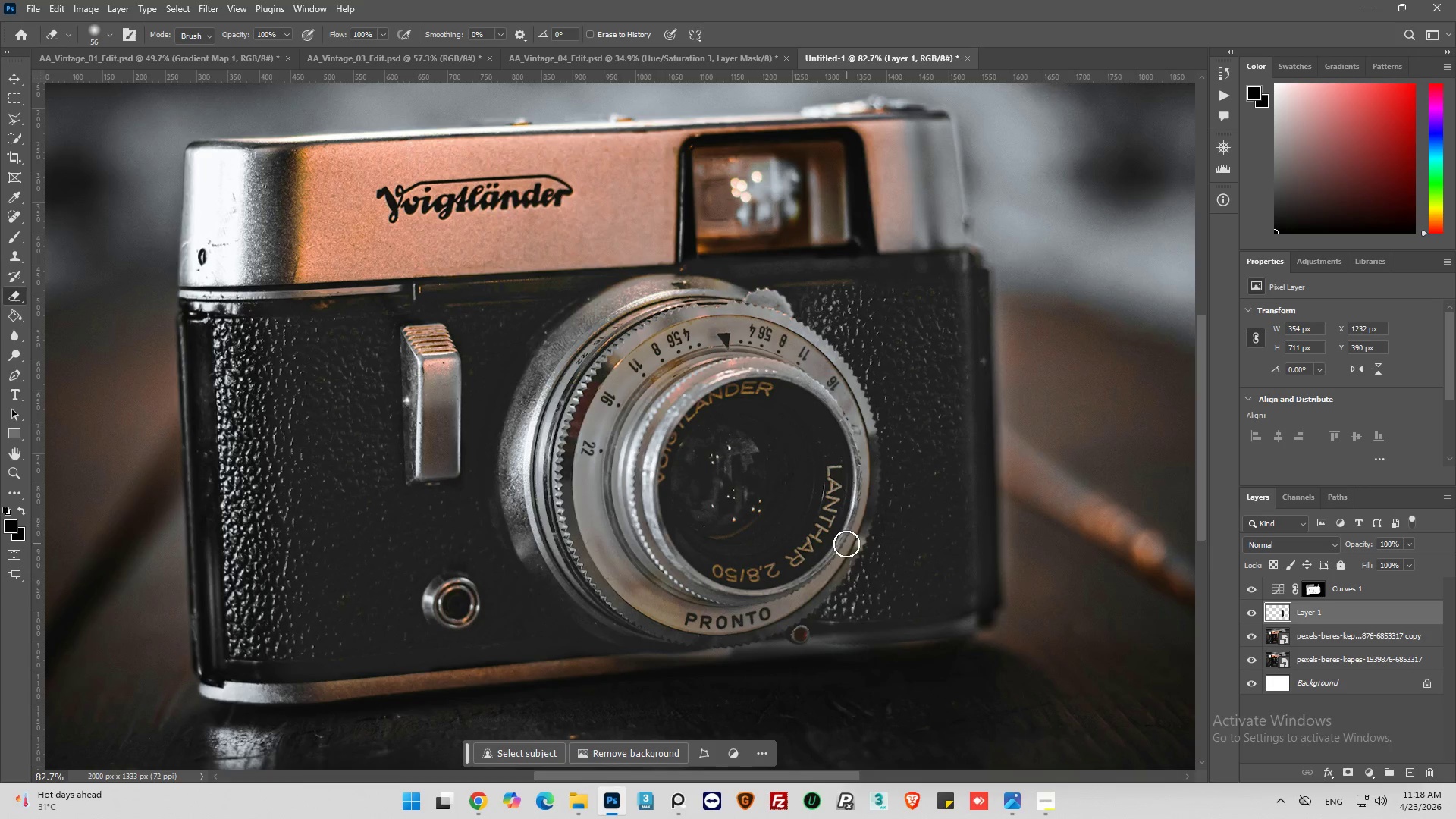 
left_click_drag(start_coordinate=[843, 549], to_coordinate=[852, 491])
 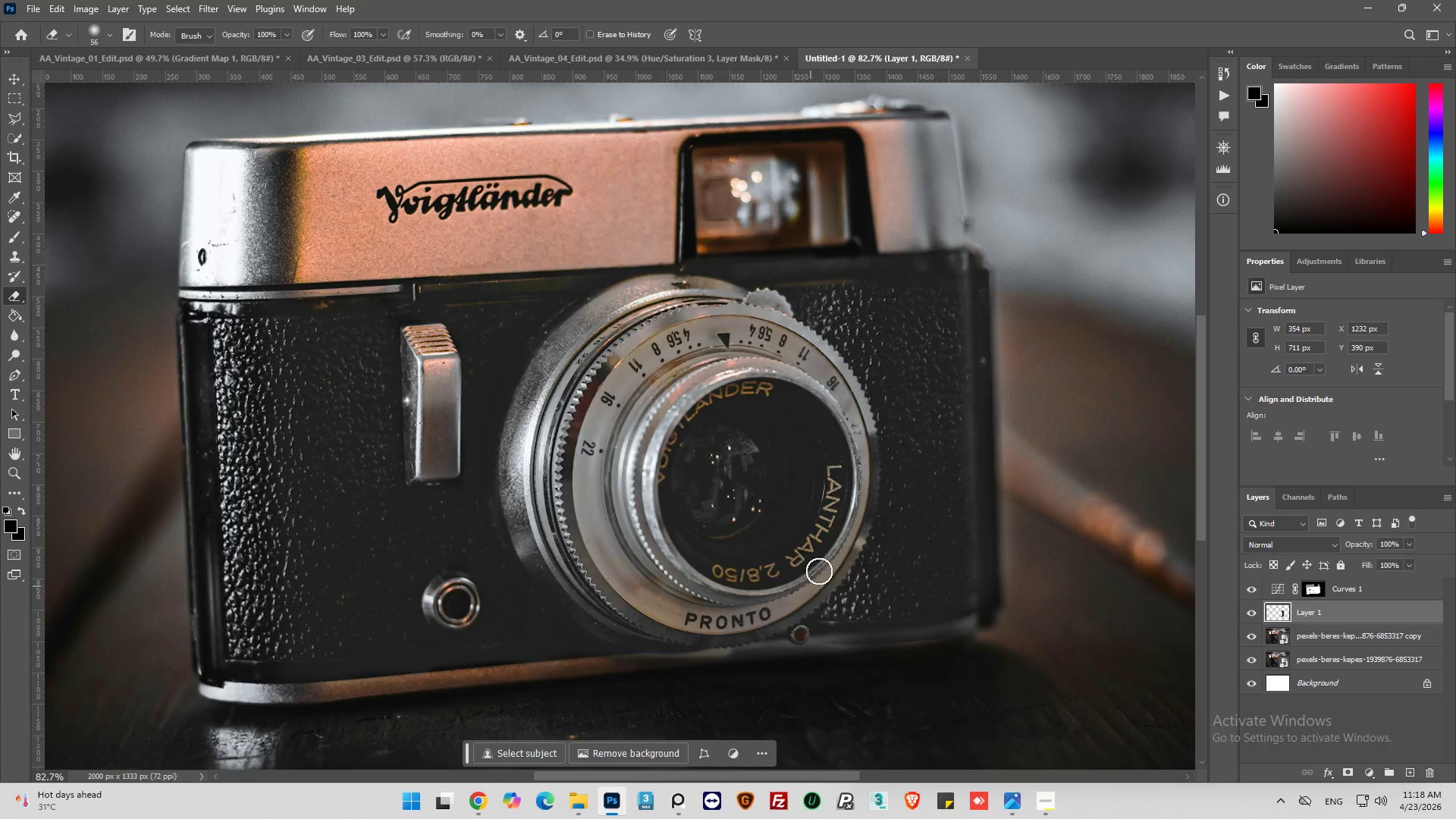 
left_click_drag(start_coordinate=[824, 562], to_coordinate=[851, 435])
 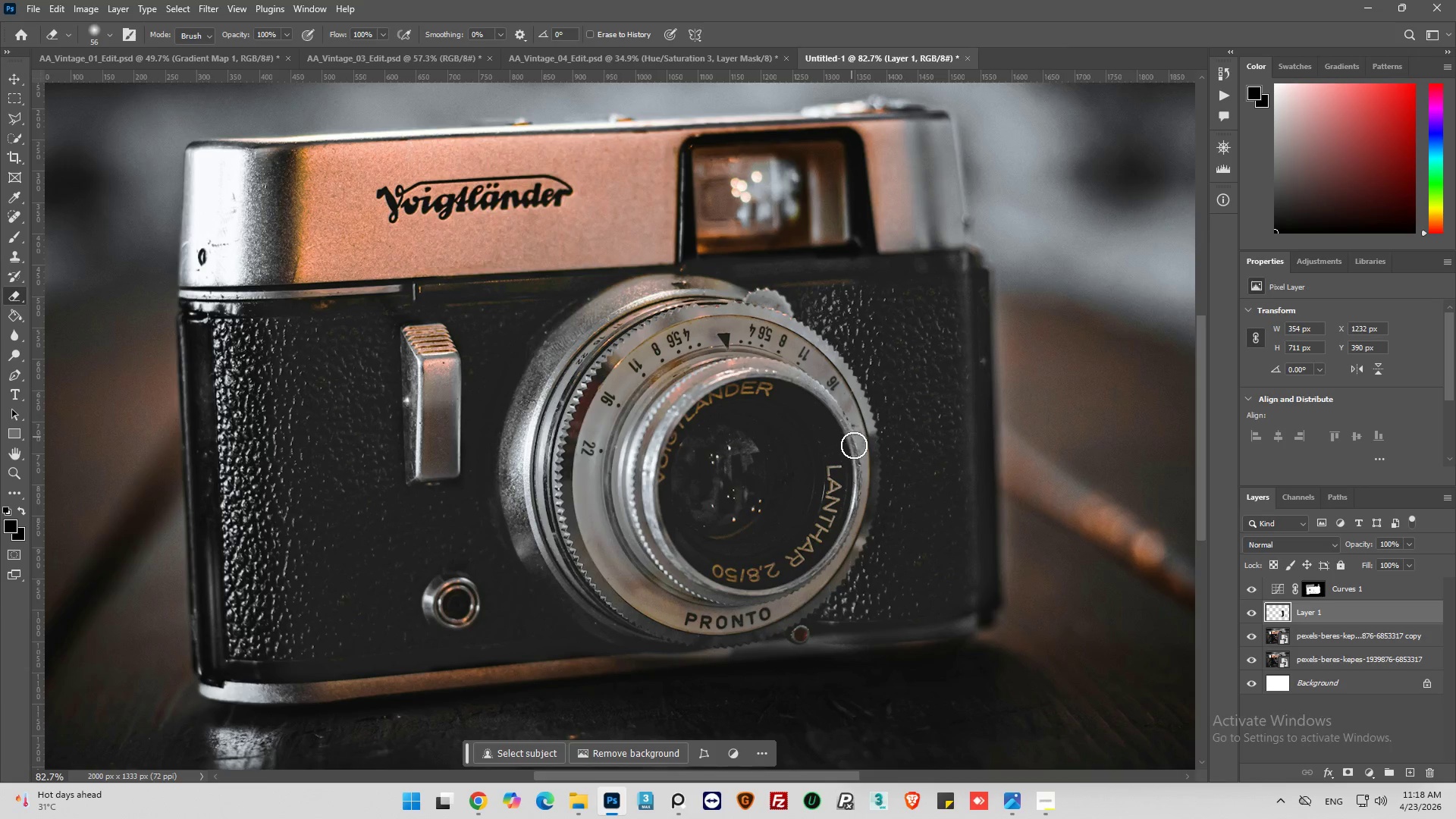 
left_click_drag(start_coordinate=[856, 454], to_coordinate=[806, 611])
 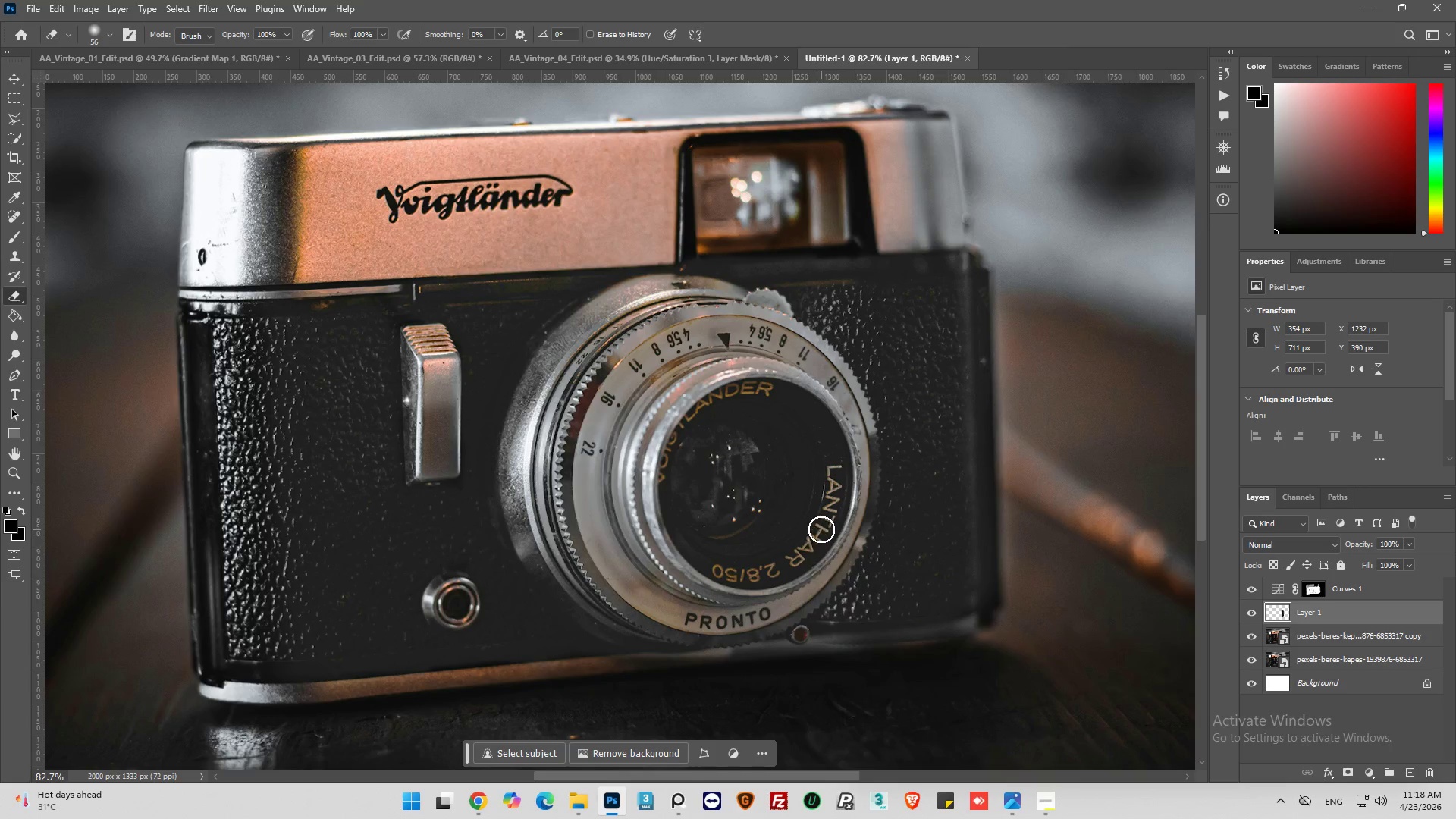 
left_click_drag(start_coordinate=[821, 529], to_coordinate=[730, 667])
 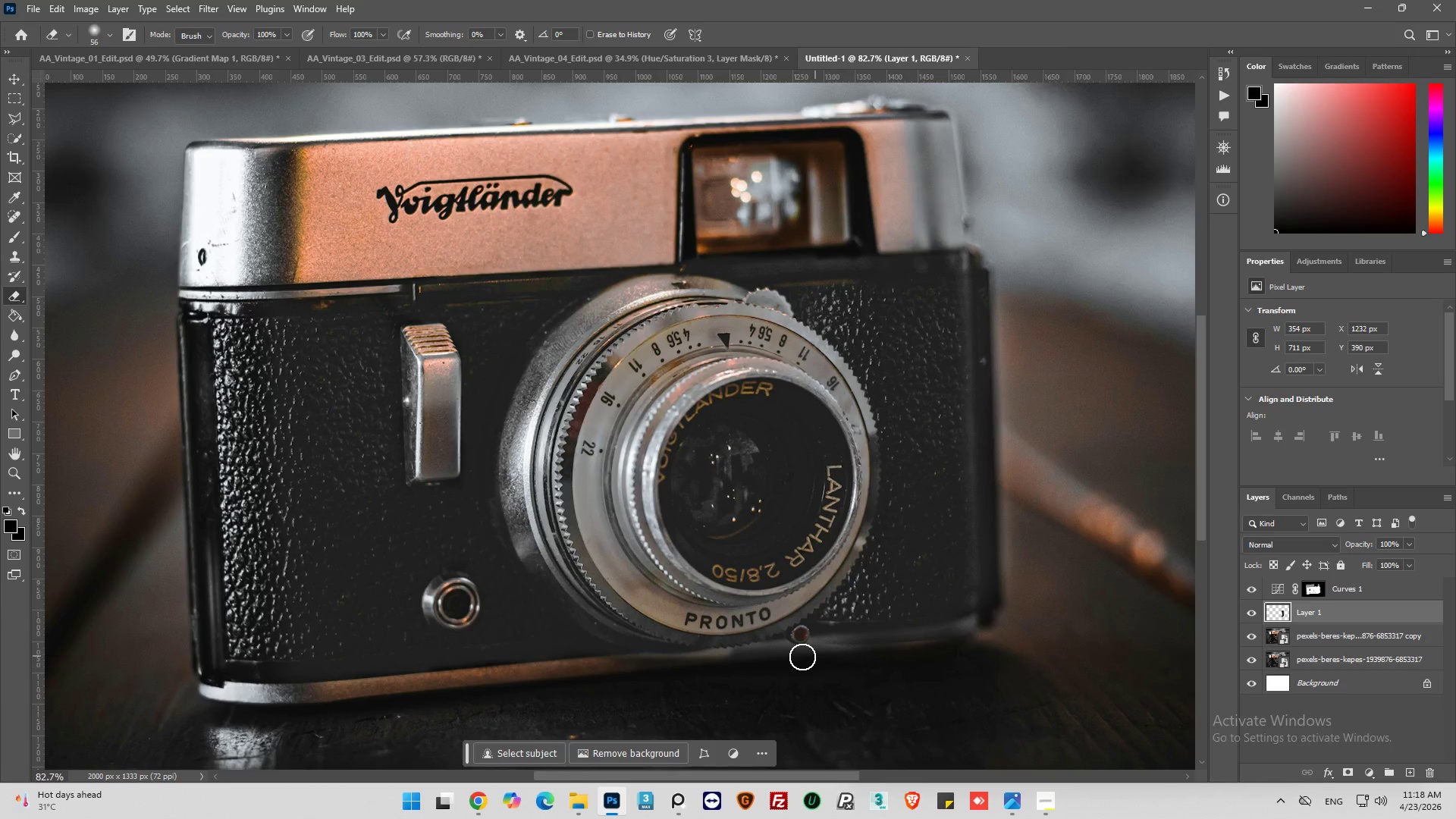 
left_click_drag(start_coordinate=[802, 657], to_coordinate=[927, 654])
 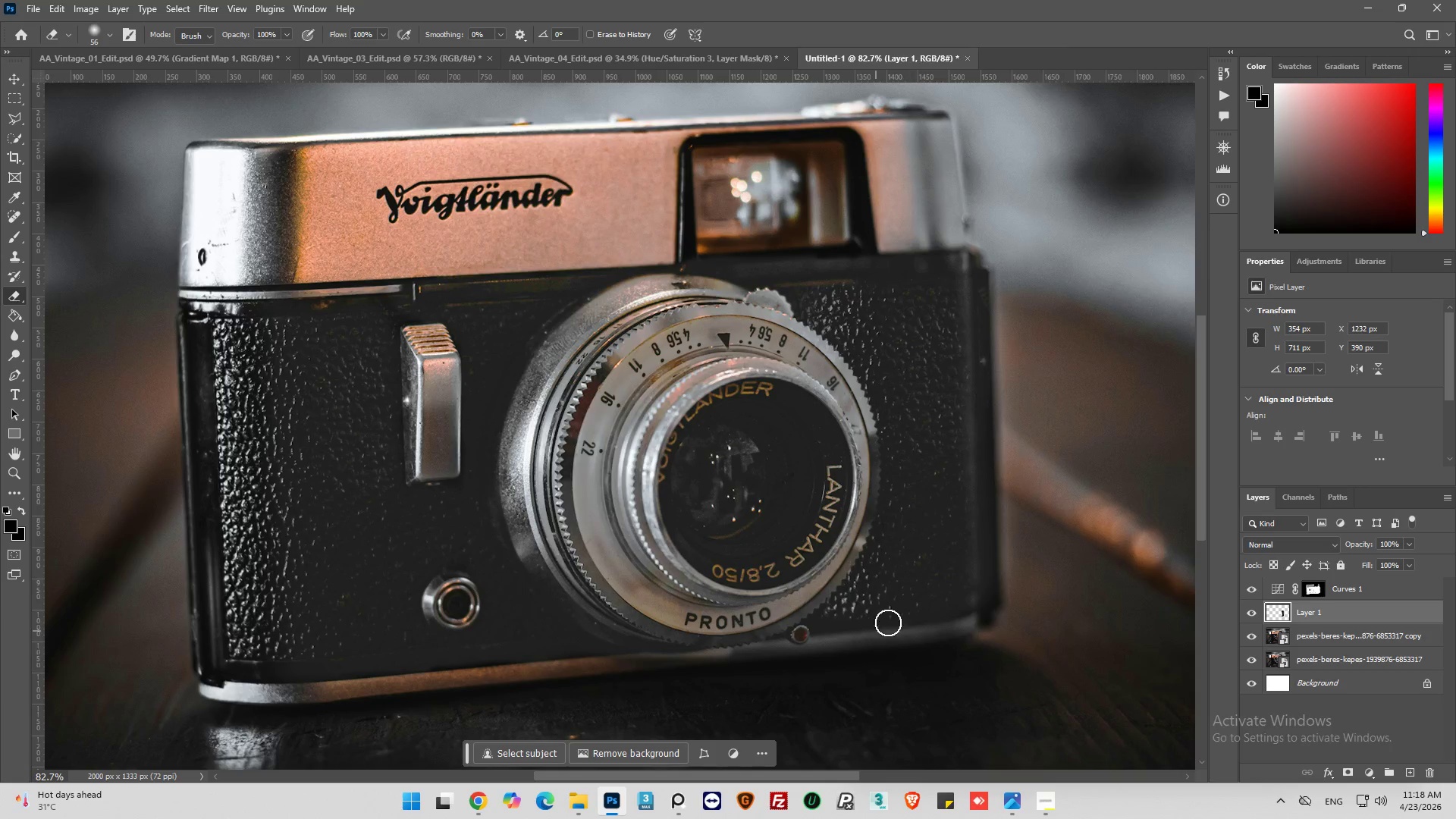 
hold_key(key=AltLeft, duration=0.48)
scroll: coordinate [849, 591], scroll_direction: down, amount: 6.0
 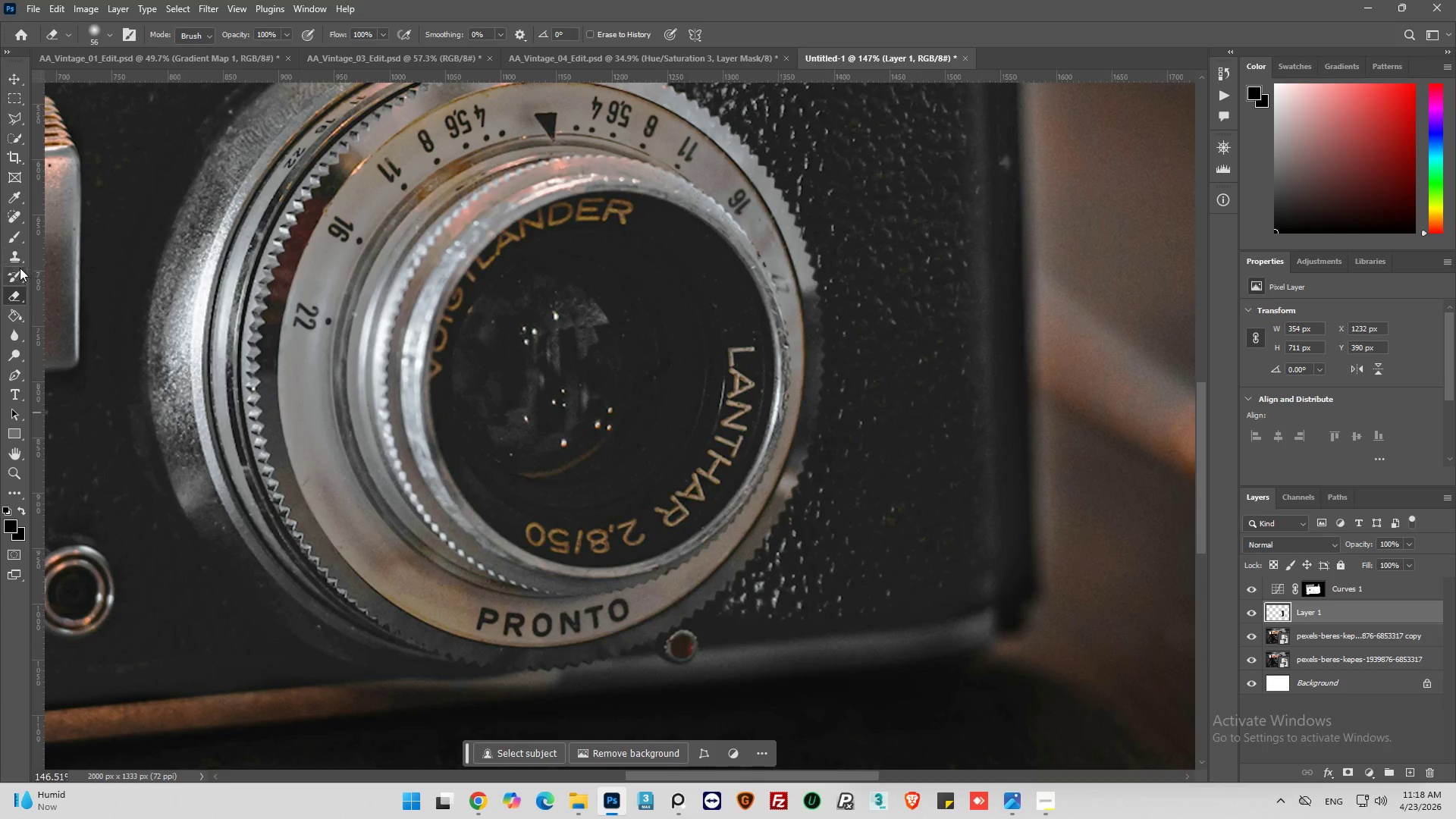 
left_click([11, 249])
 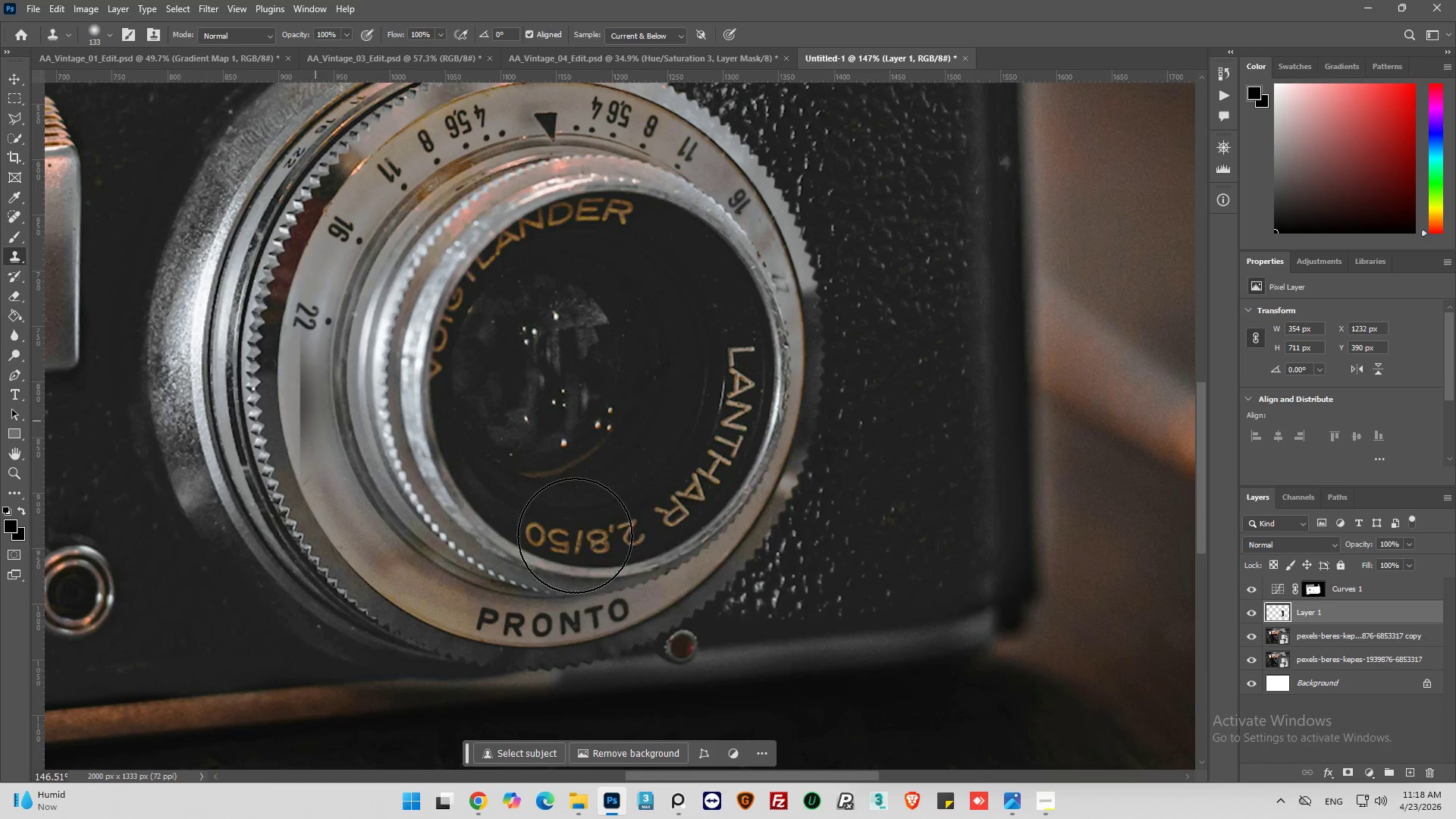 
key(Alt+AltLeft)
 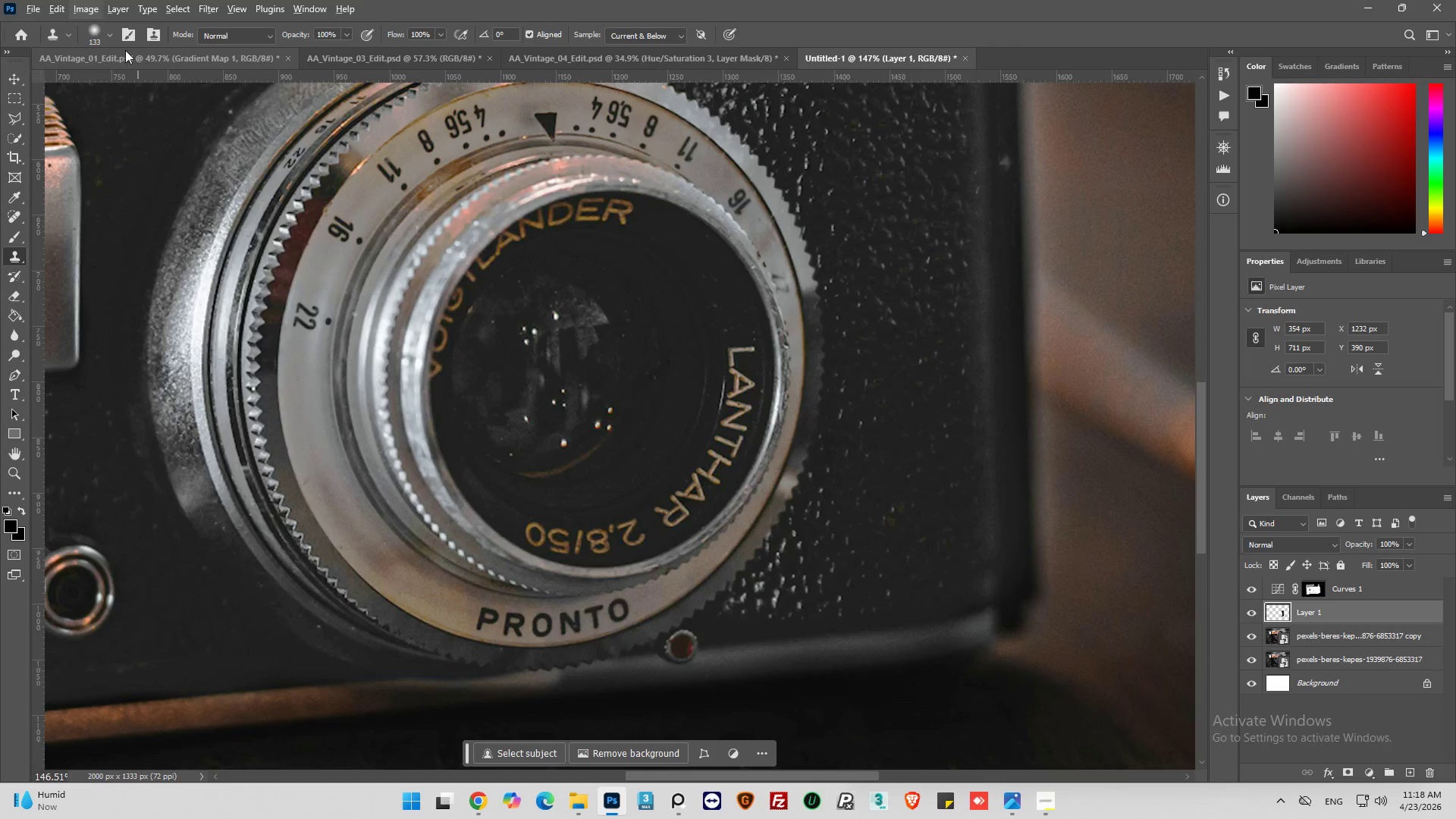 
left_click([109, 31])
 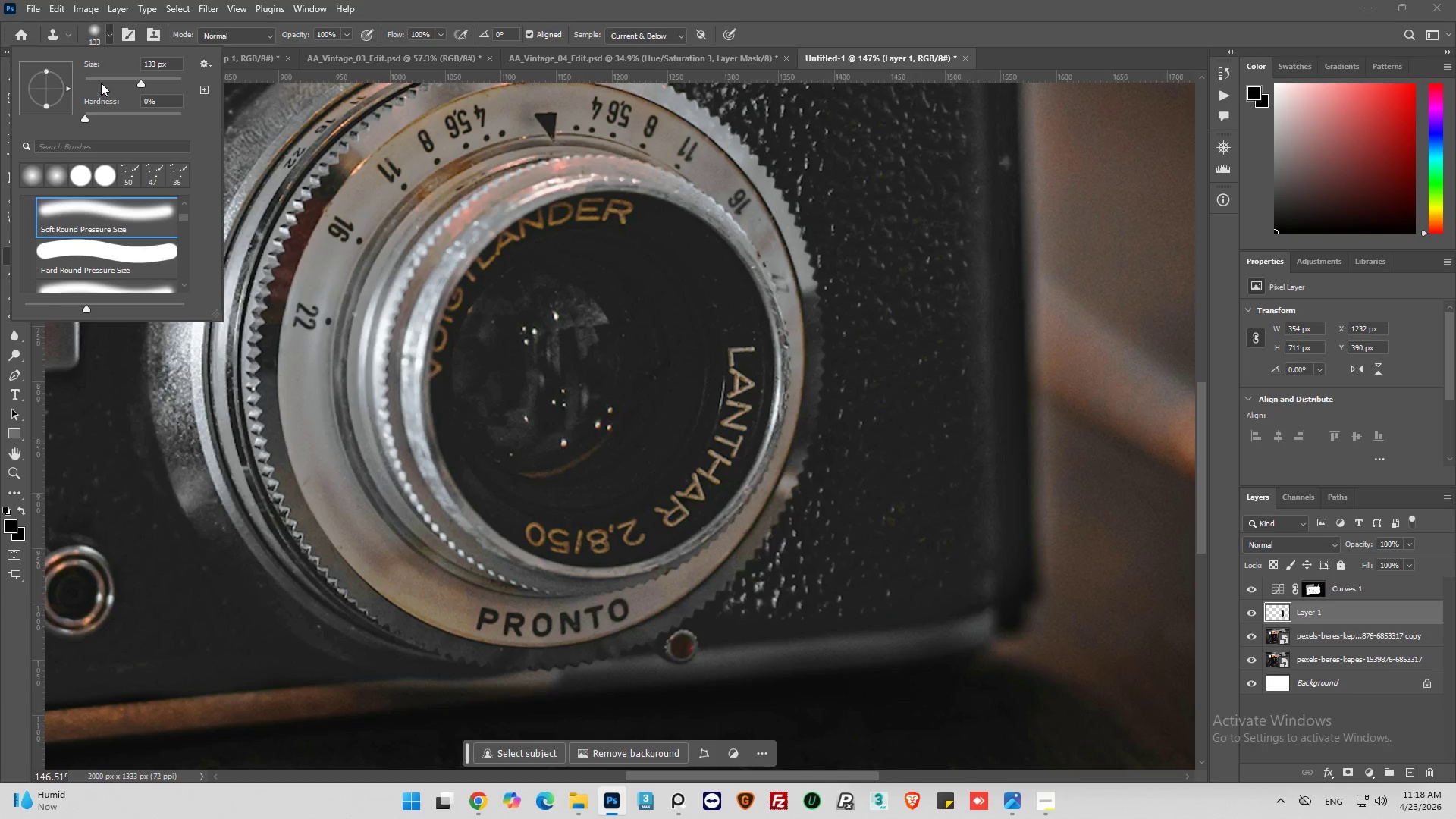 
left_click_drag(start_coordinate=[101, 77], to_coordinate=[96, 83])
 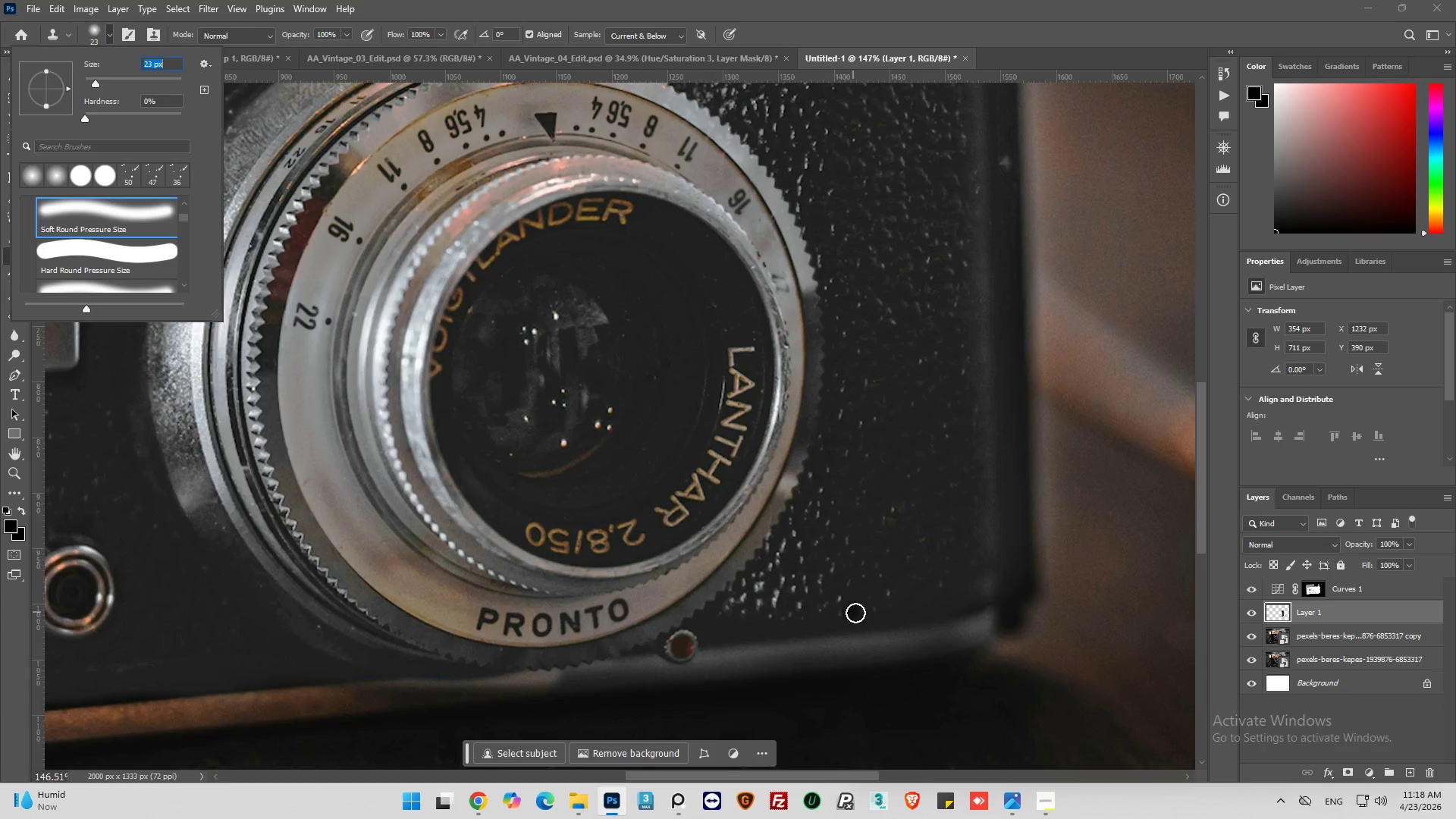 
hold_key(key=AltLeft, duration=0.77)
left_click([817, 579])
 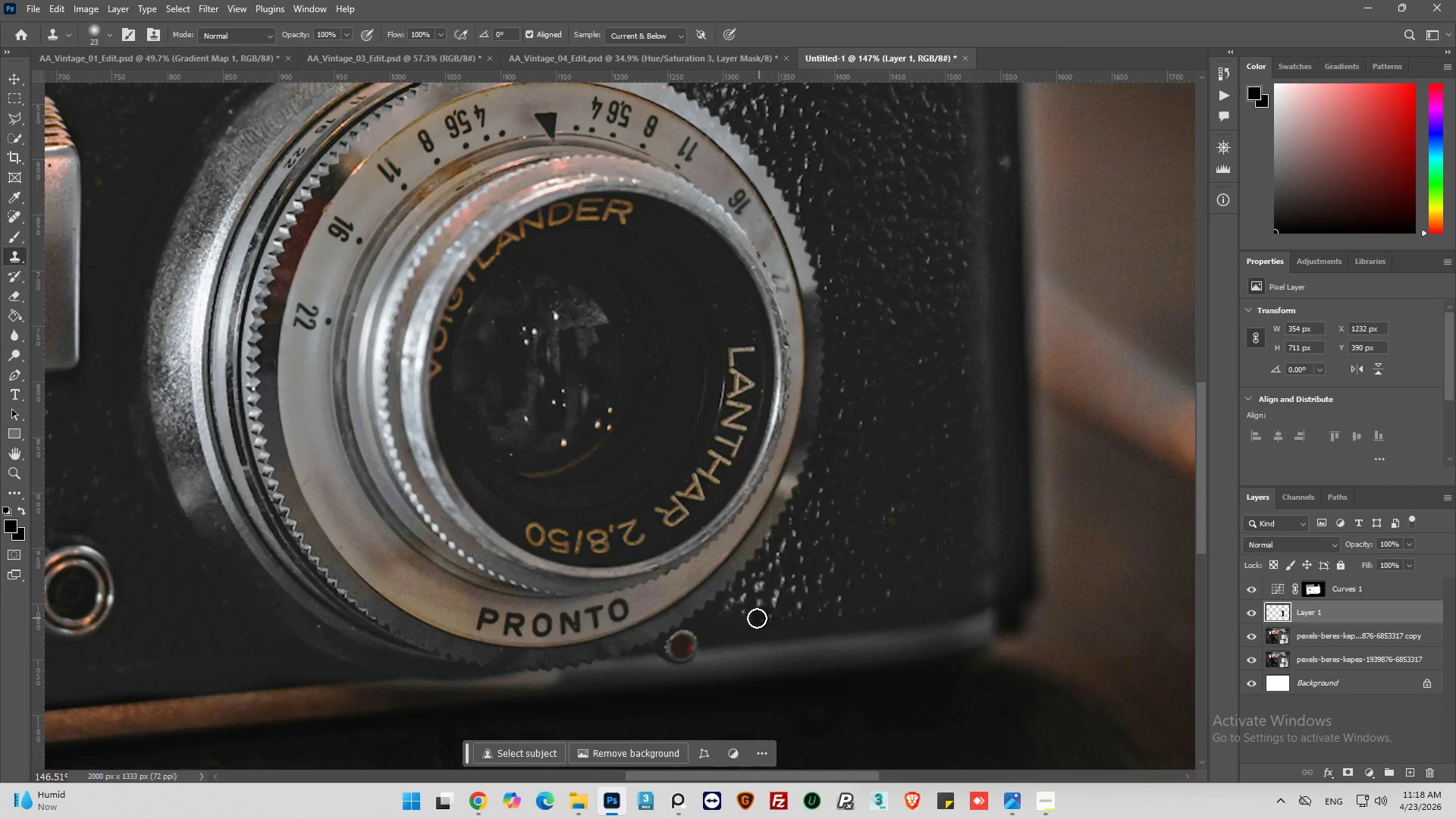 
left_click_drag(start_coordinate=[747, 620], to_coordinate=[827, 617])
 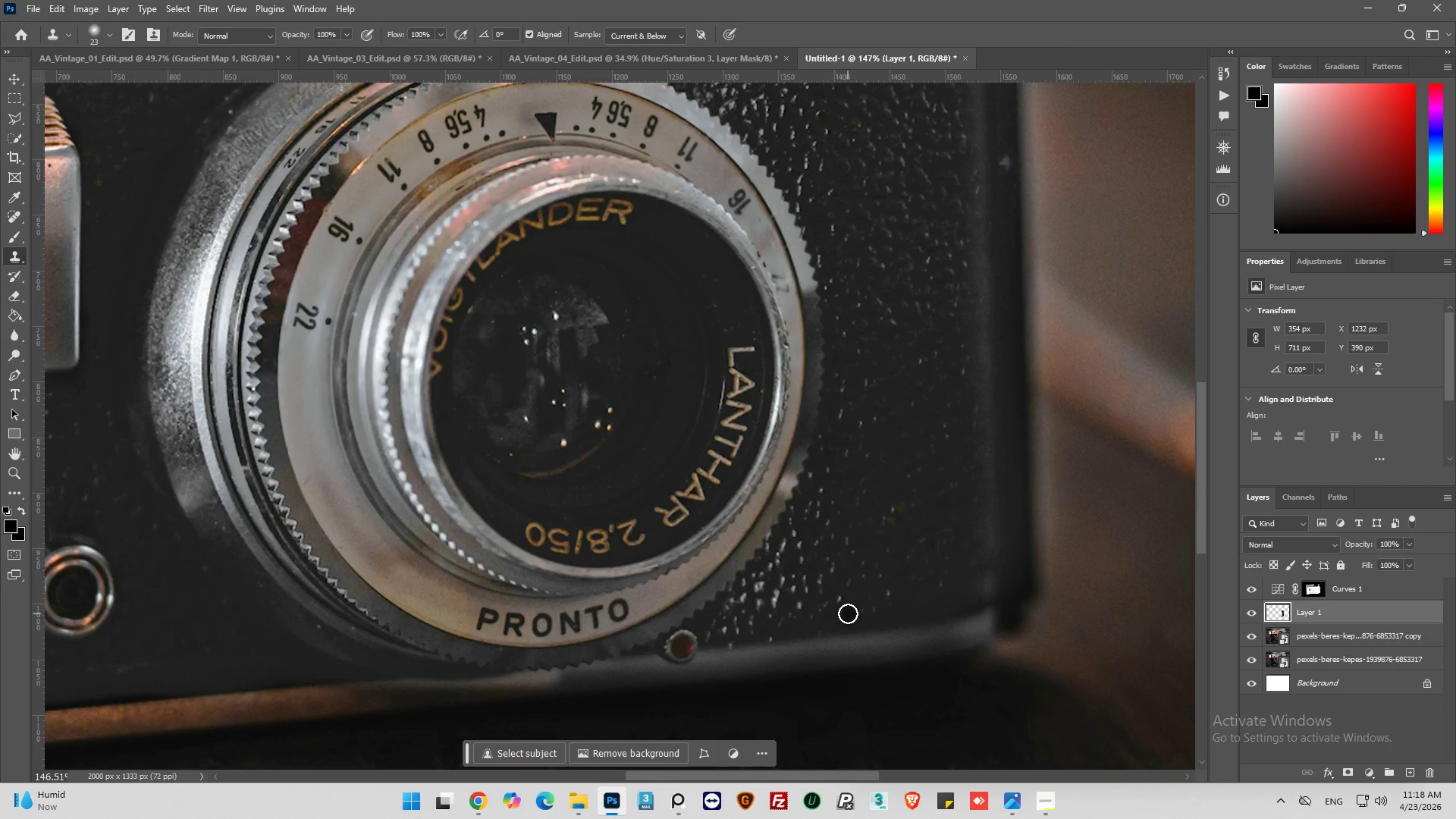 
hold_key(key=AltLeft, duration=0.33)
scroll: coordinate [855, 610], scroll_direction: down, amount: 4.0
 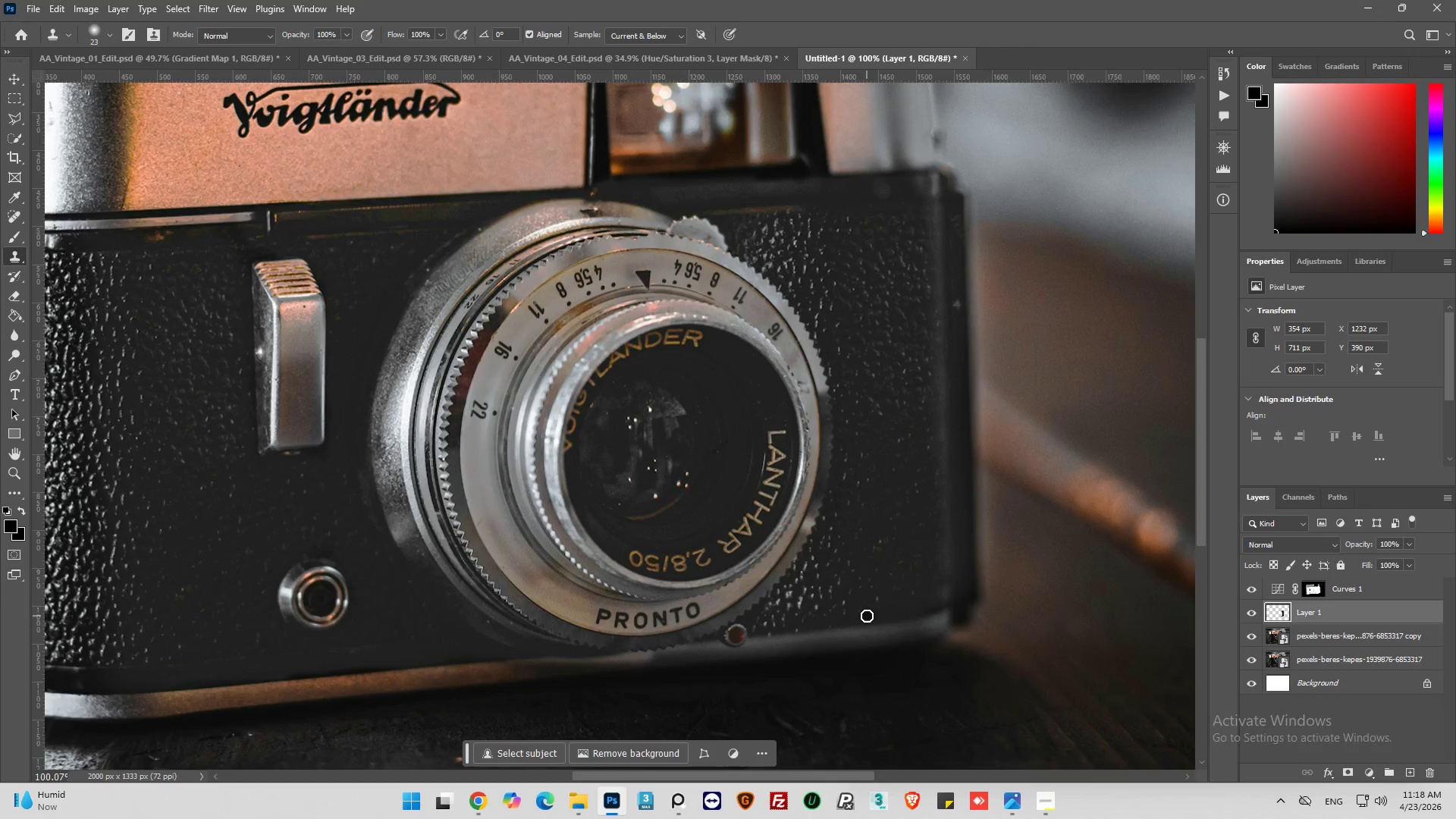 
hold_key(key=AltLeft, duration=0.41)
 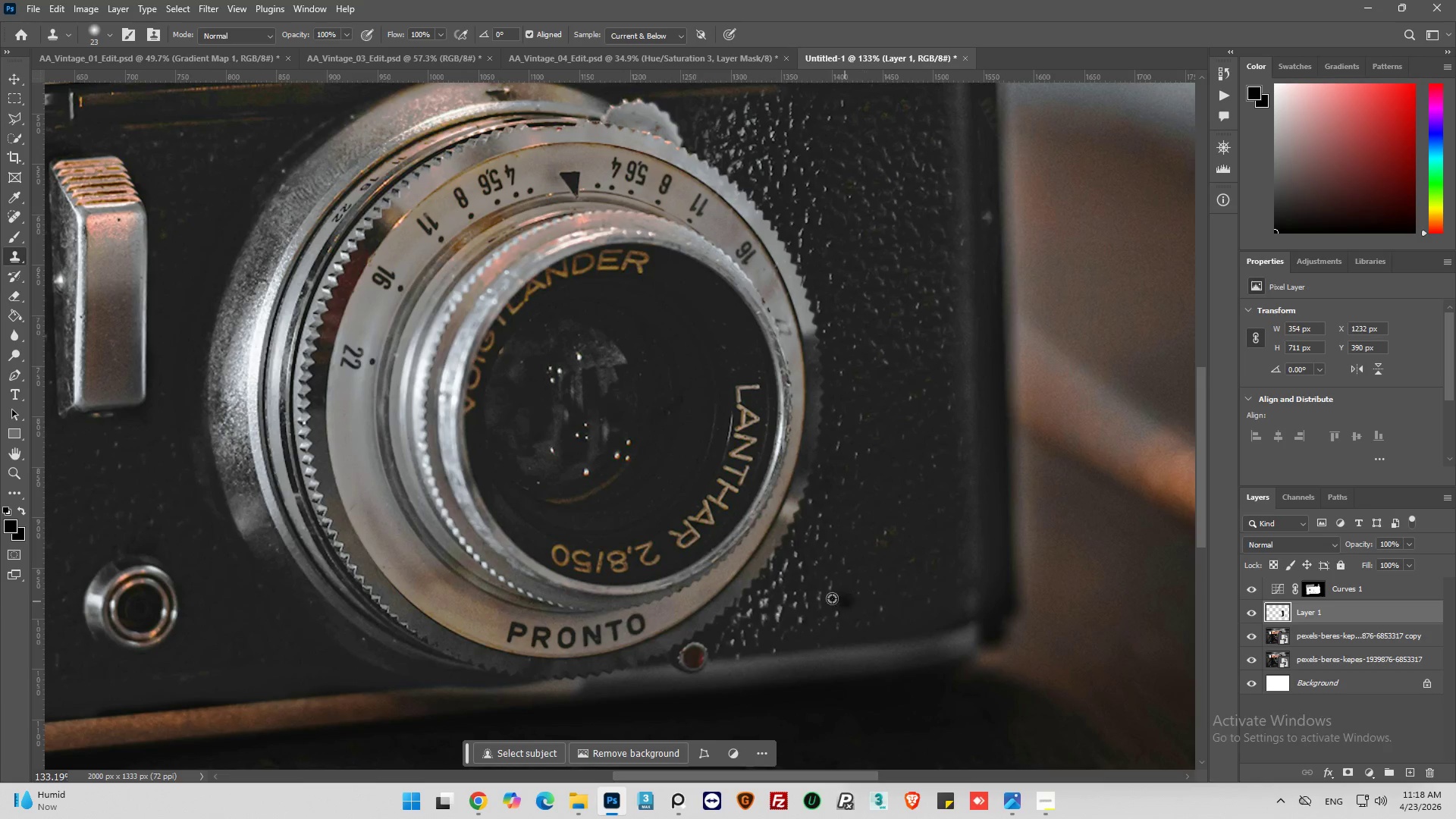 
hold_key(key=AltLeft, duration=1.2)
 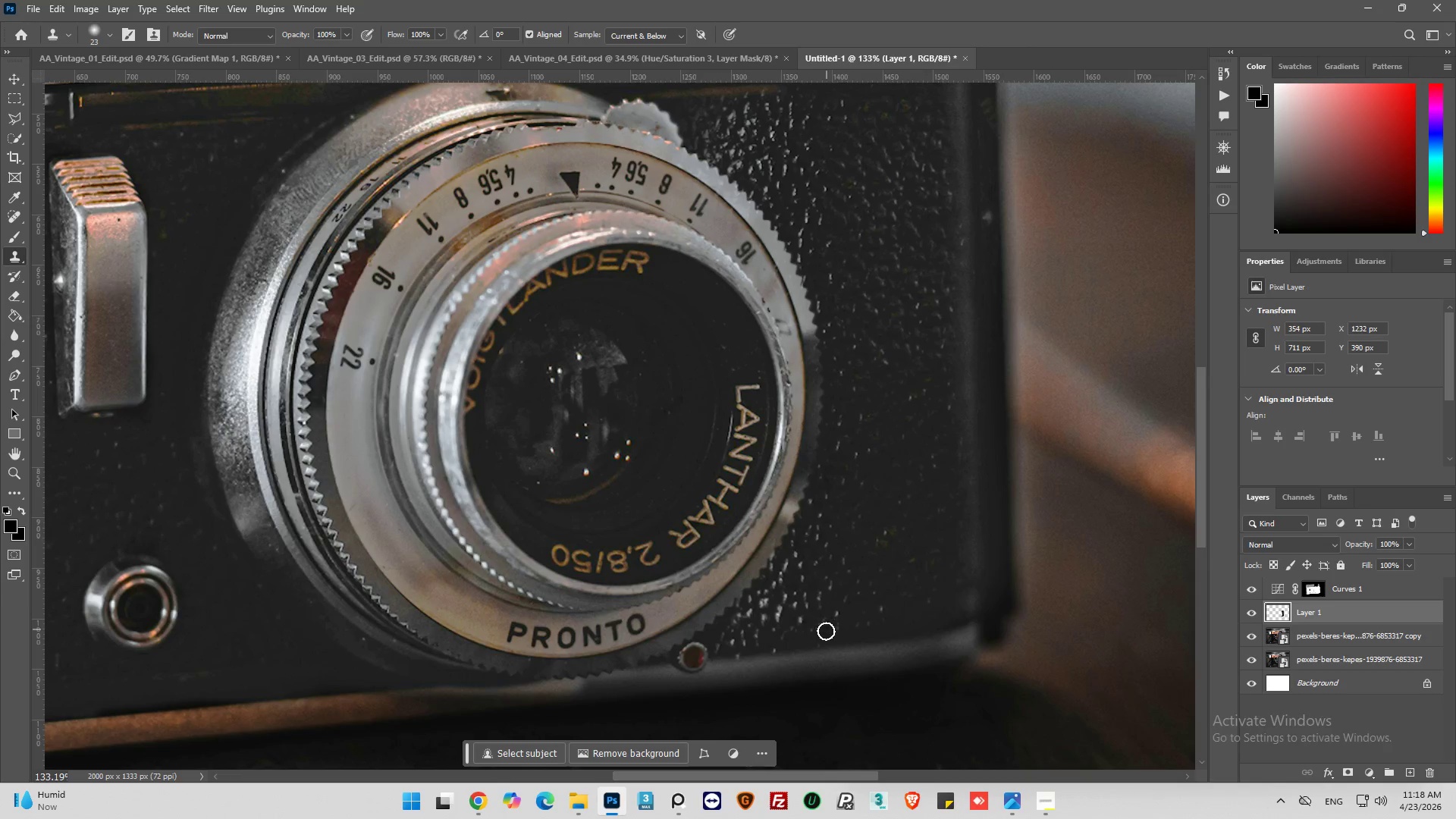 
scroll: coordinate [867, 616], scroll_direction: up, amount: 4.0
 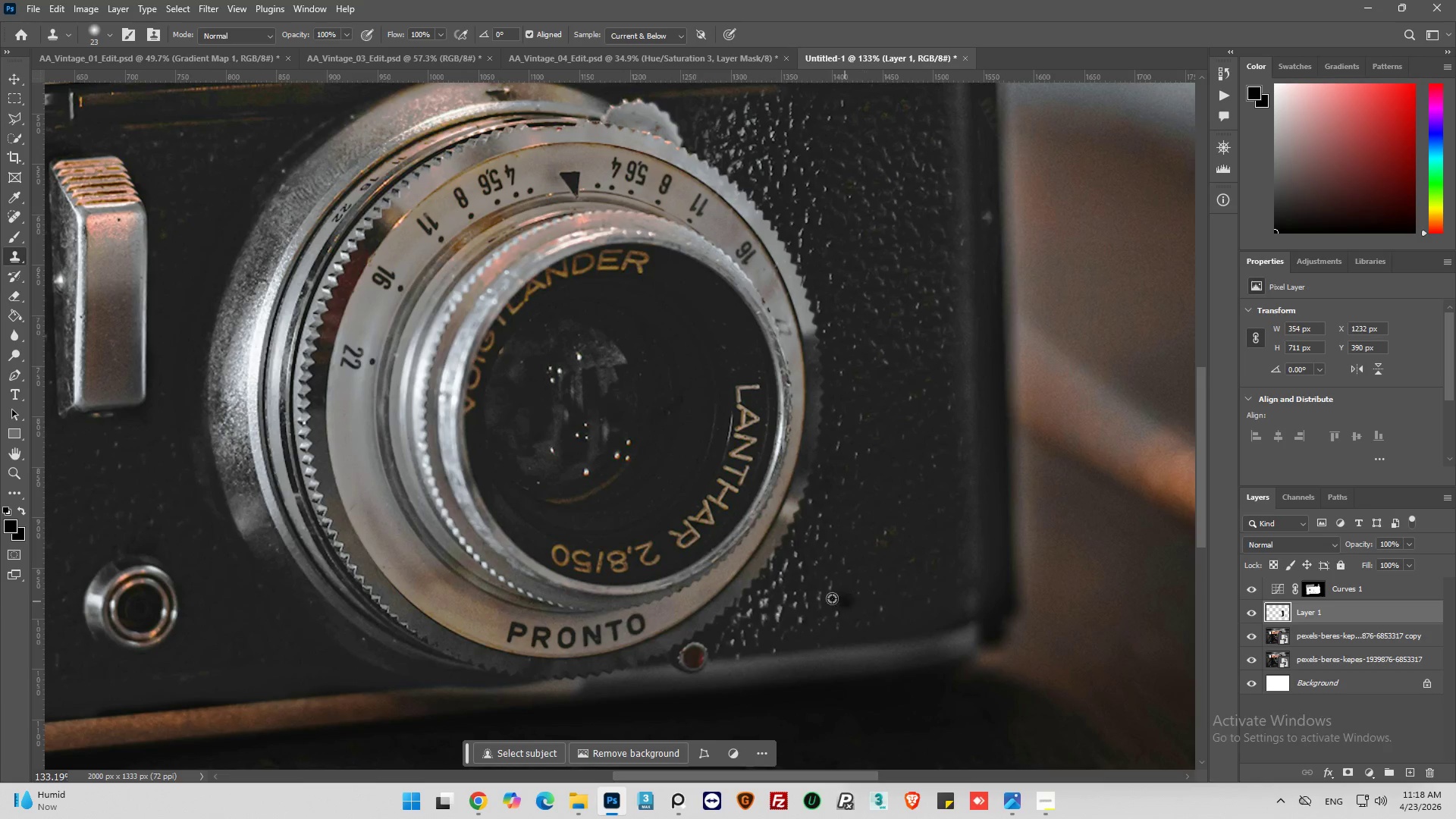 
left_click_drag(start_coordinate=[828, 628], to_coordinate=[947, 612])
 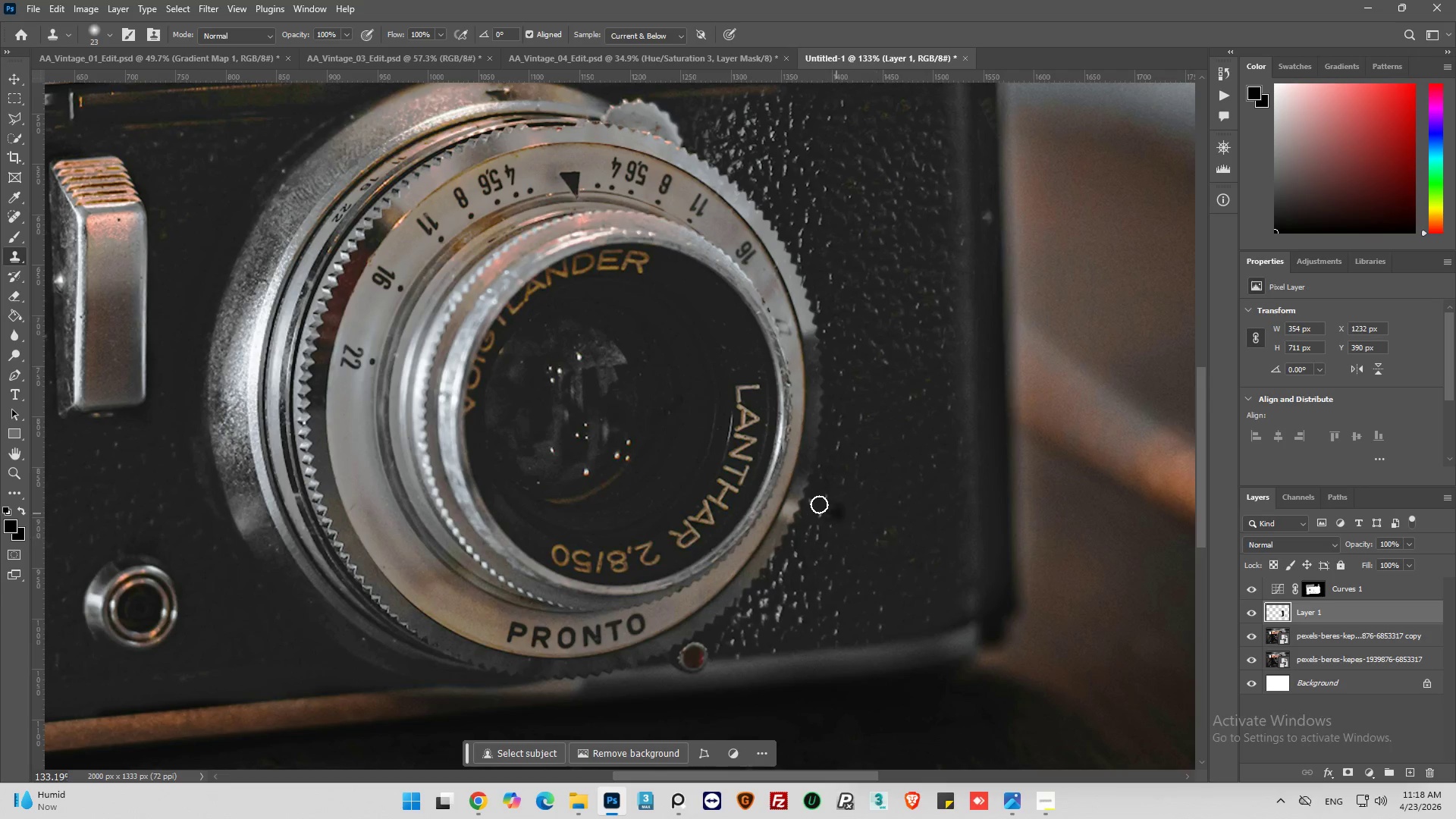 
key(Alt+AltLeft)
 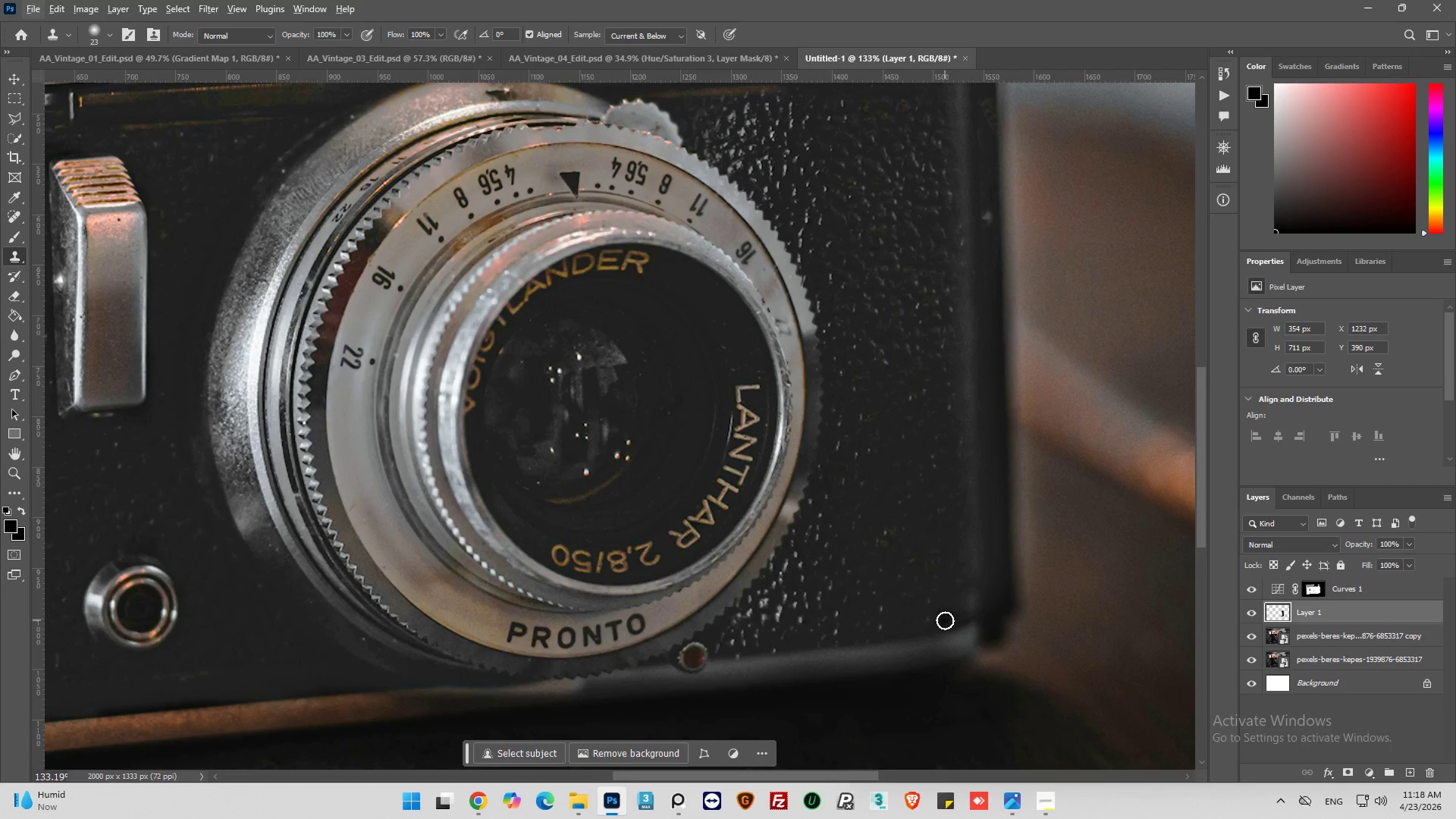 
scroll: coordinate [946, 615], scroll_direction: down, amount: 3.0
 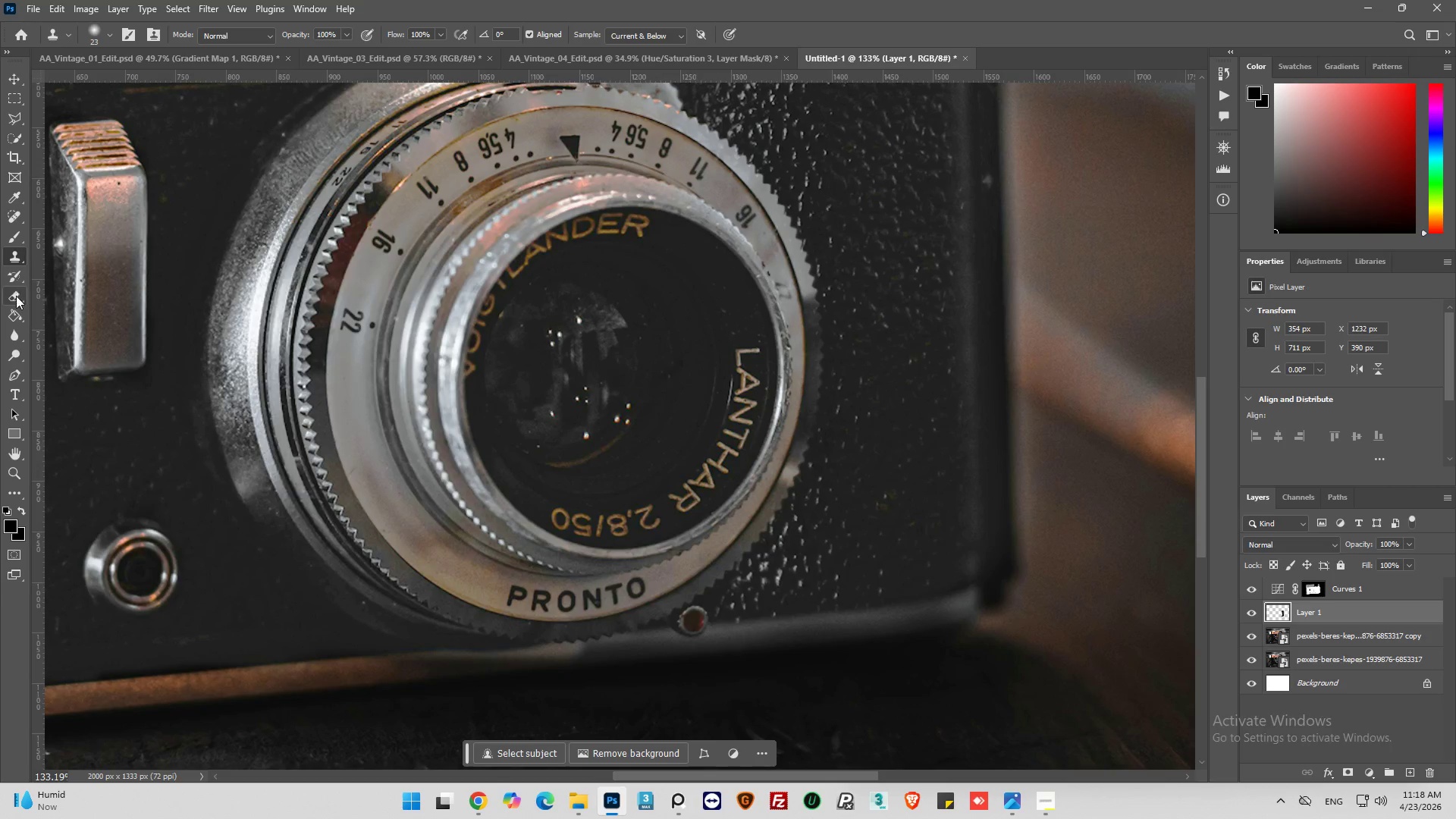 
left_click([13, 293])
 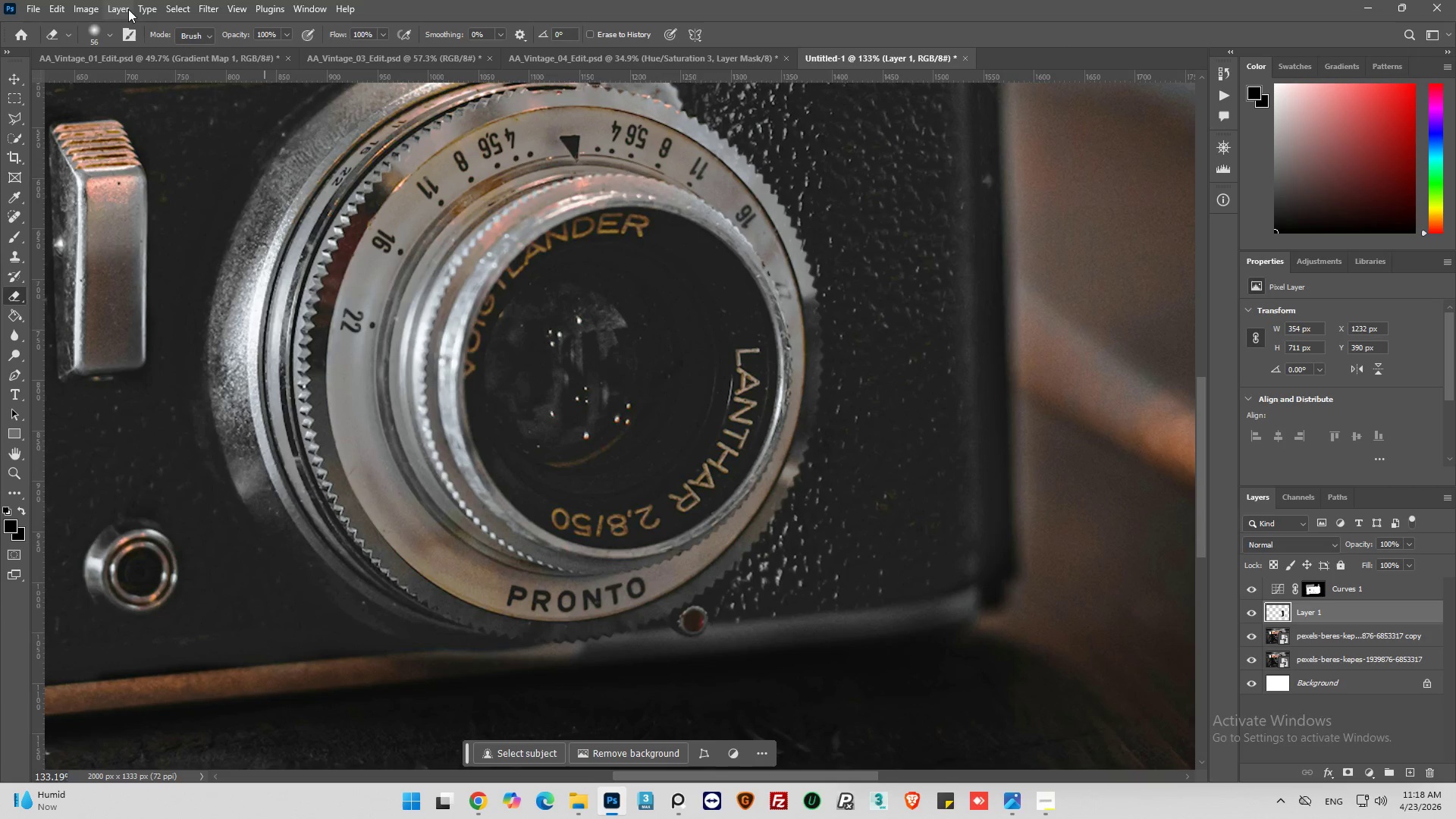 
left_click([108, 36])
 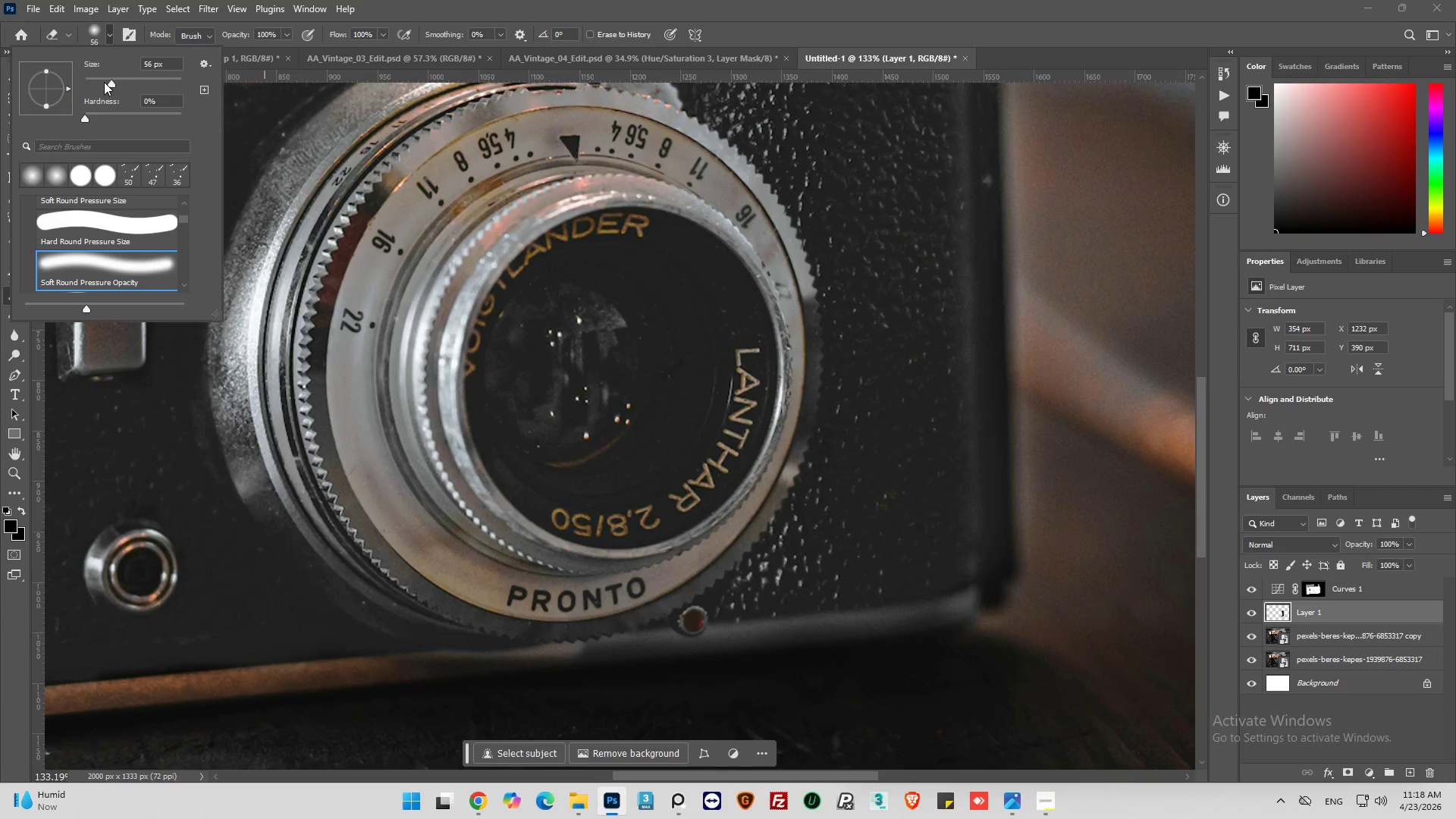 
left_click_drag(start_coordinate=[104, 82], to_coordinate=[94, 88])
 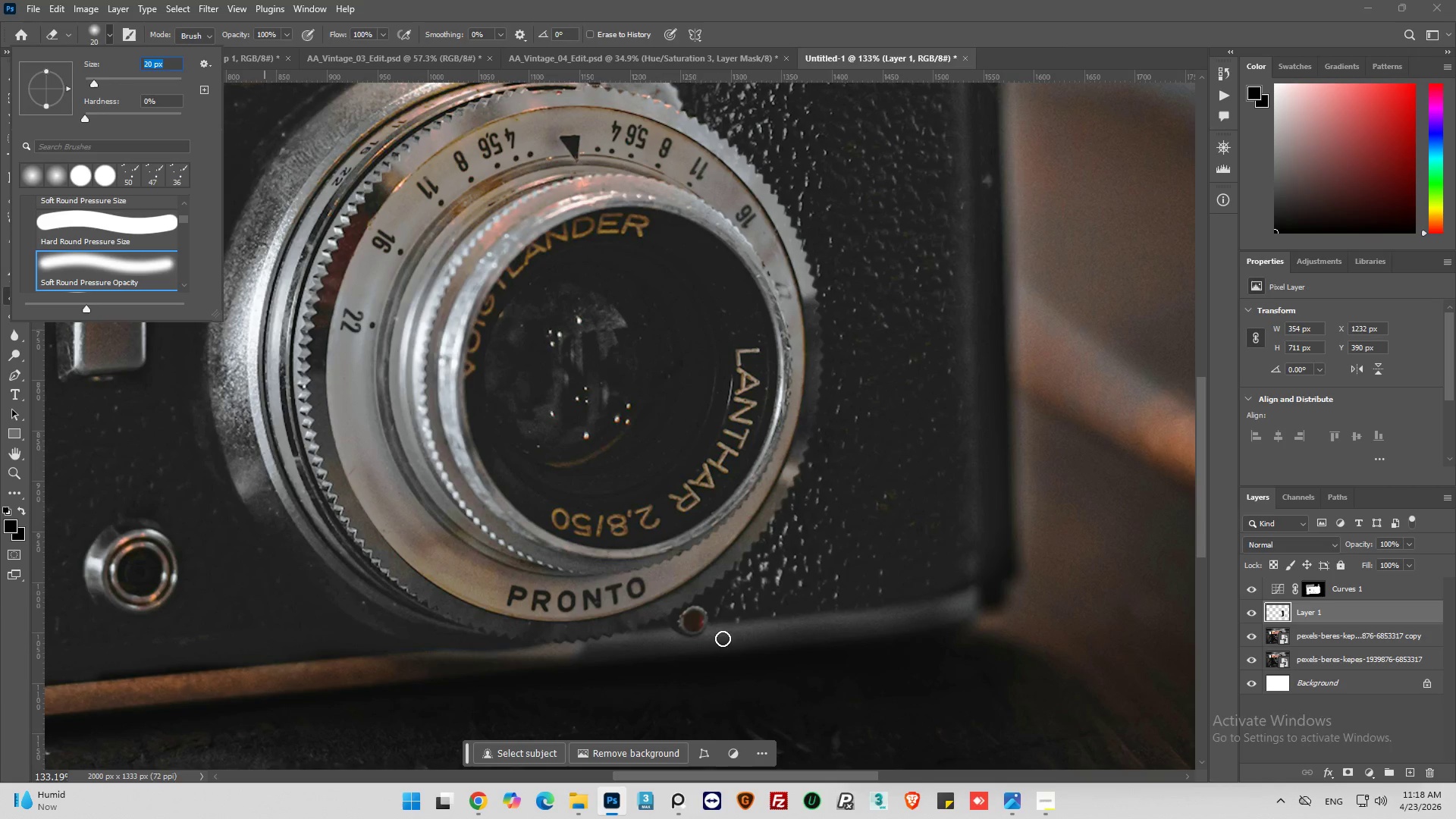 
left_click([720, 632])
 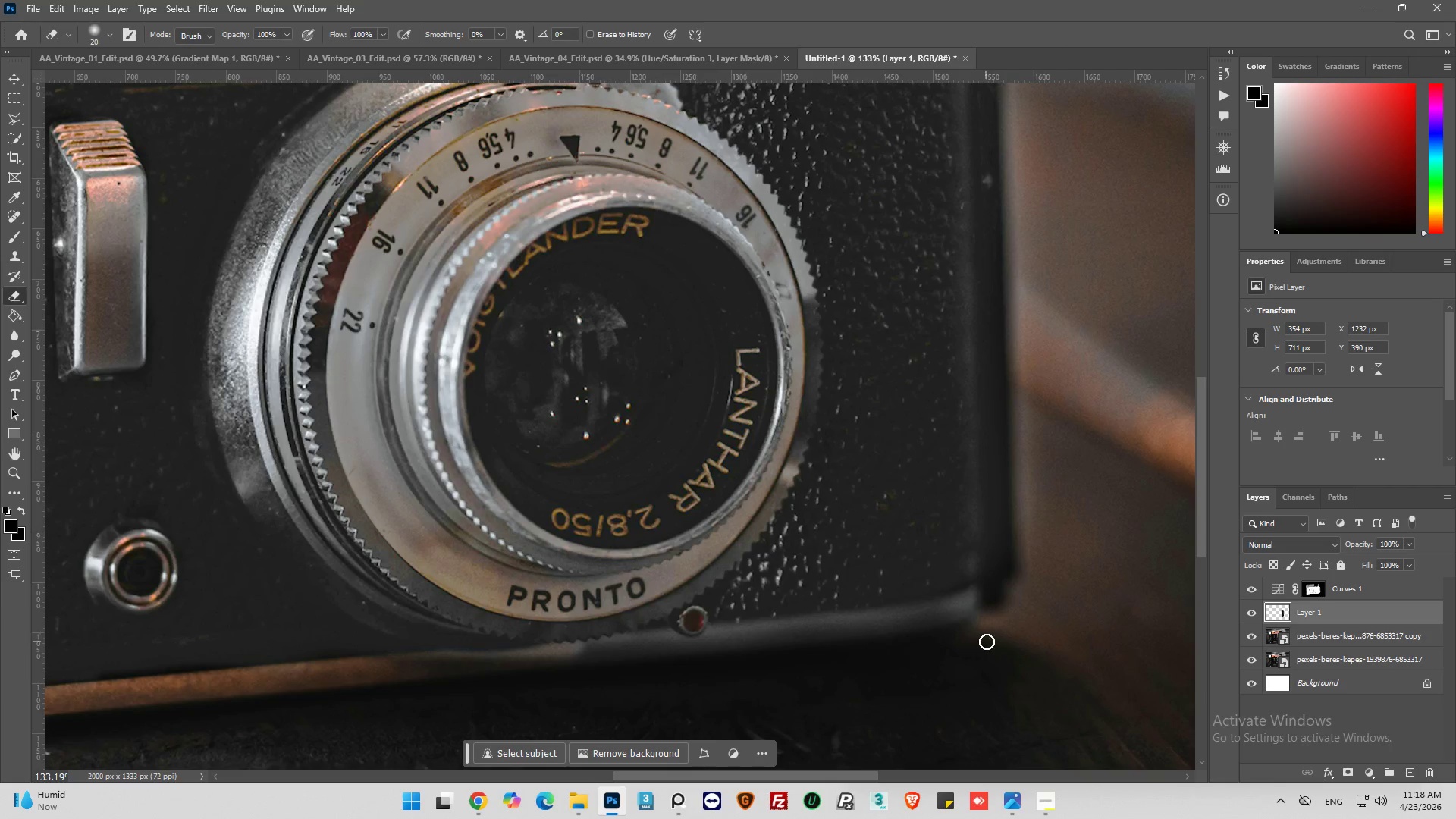 
hold_key(key=ShiftLeft, duration=1.36)
left_click([984, 601])
 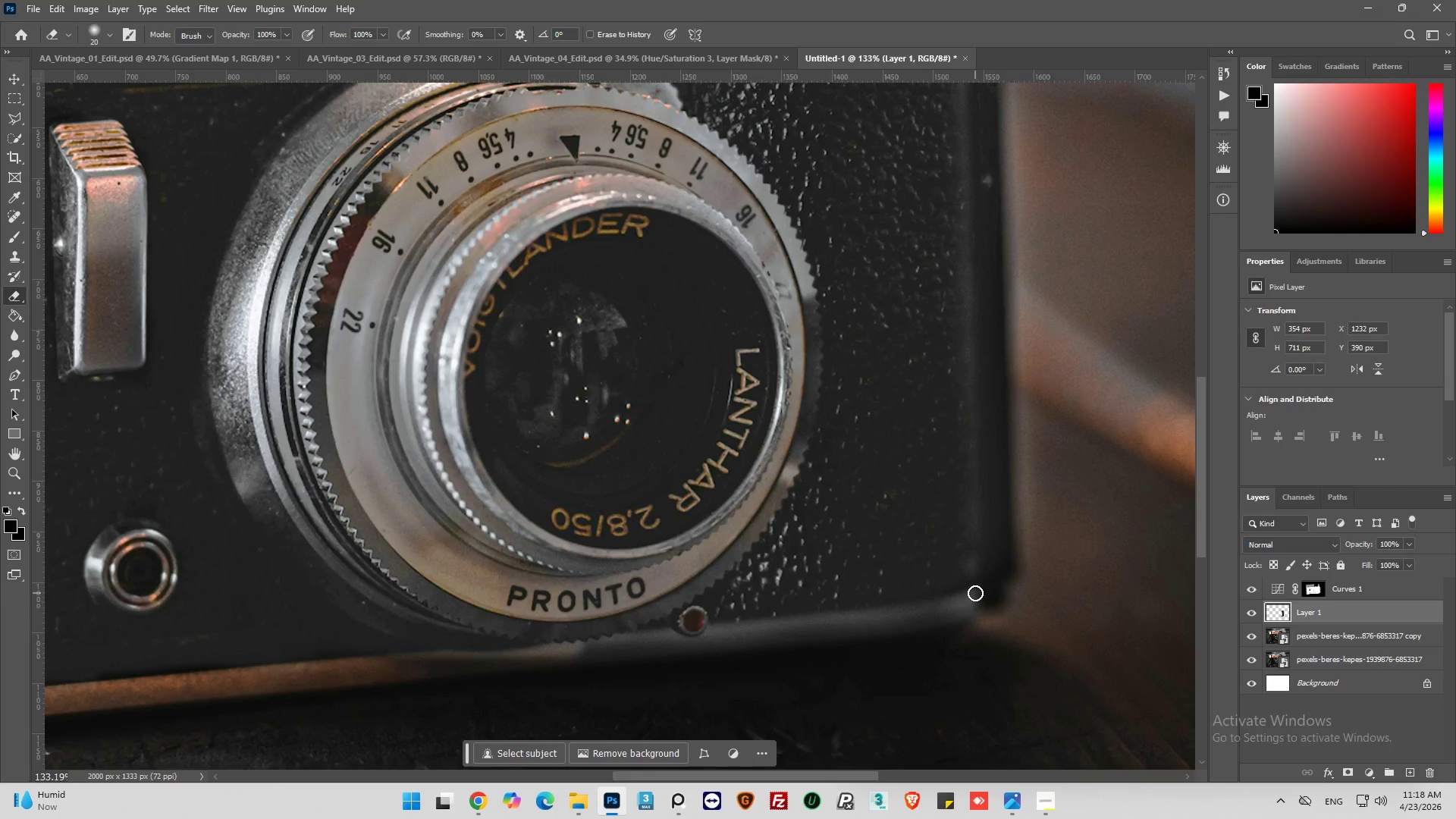 
hold_key(key=ShiftLeft, duration=1.56)
left_click([720, 631])
 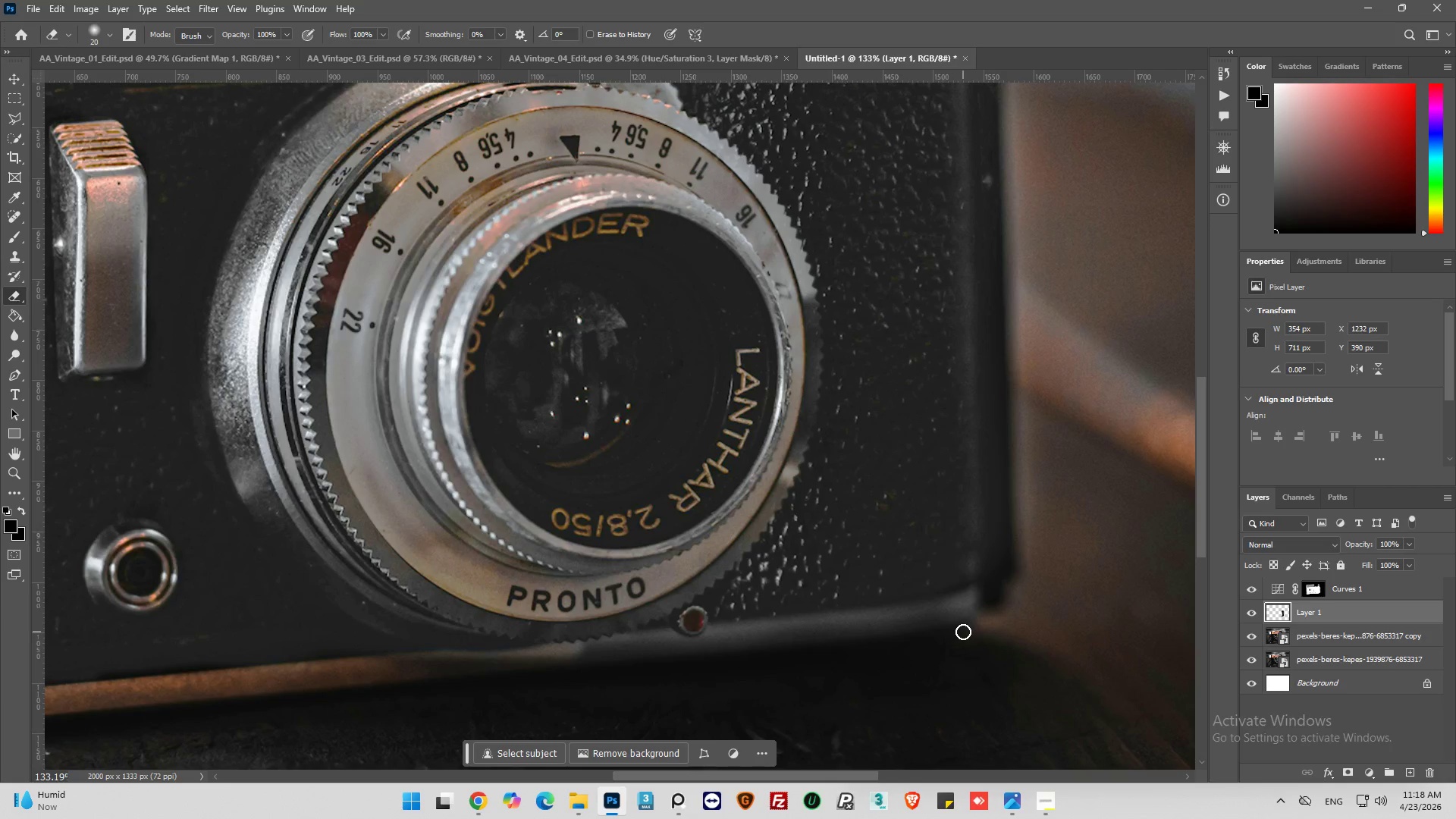 
scroll: coordinate [1012, 630], scroll_direction: down, amount: 2.0
 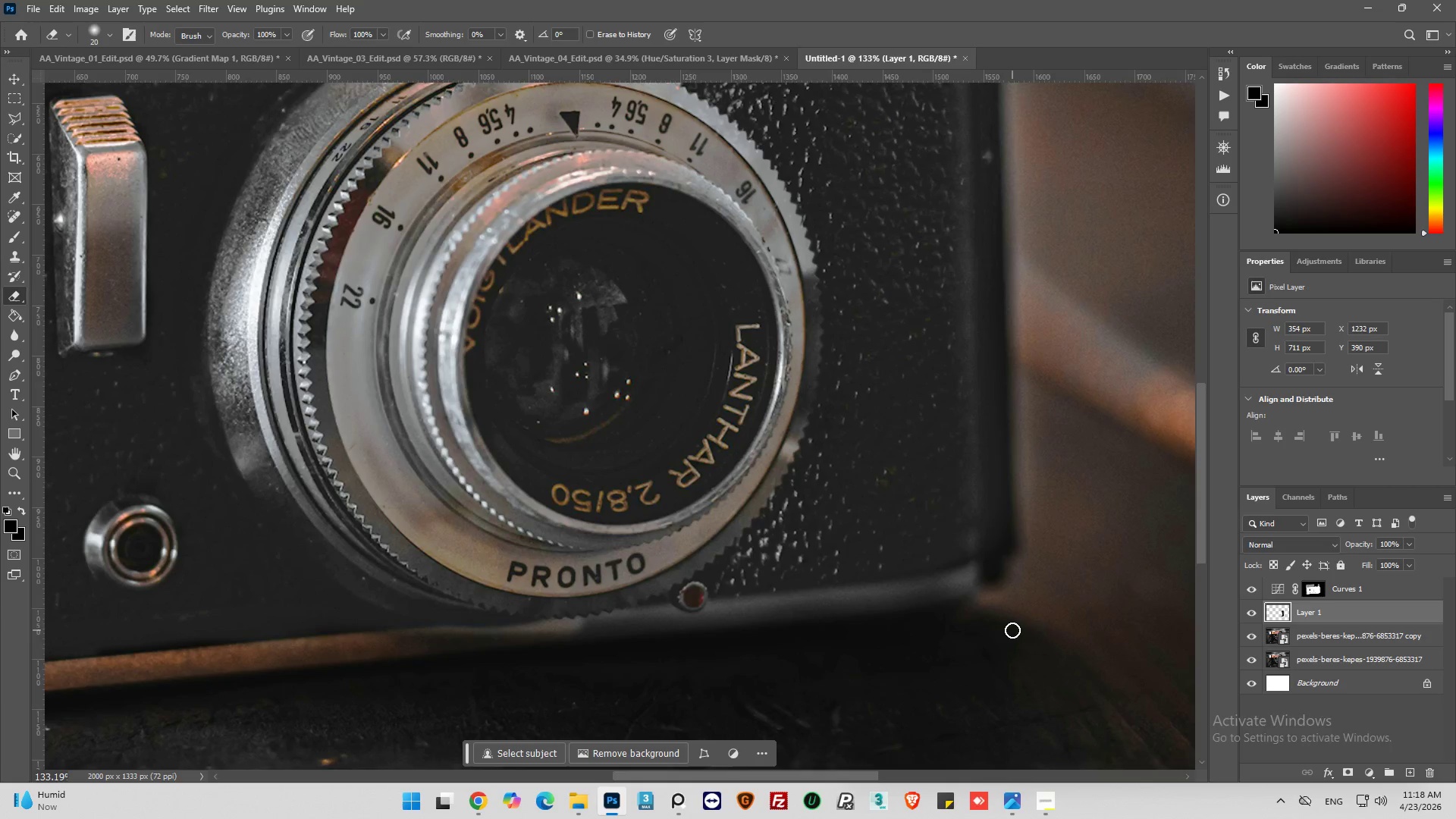 
hold_key(key=AltLeft, duration=0.67)
scroll: coordinate [1015, 630], scroll_direction: down, amount: 8.0
 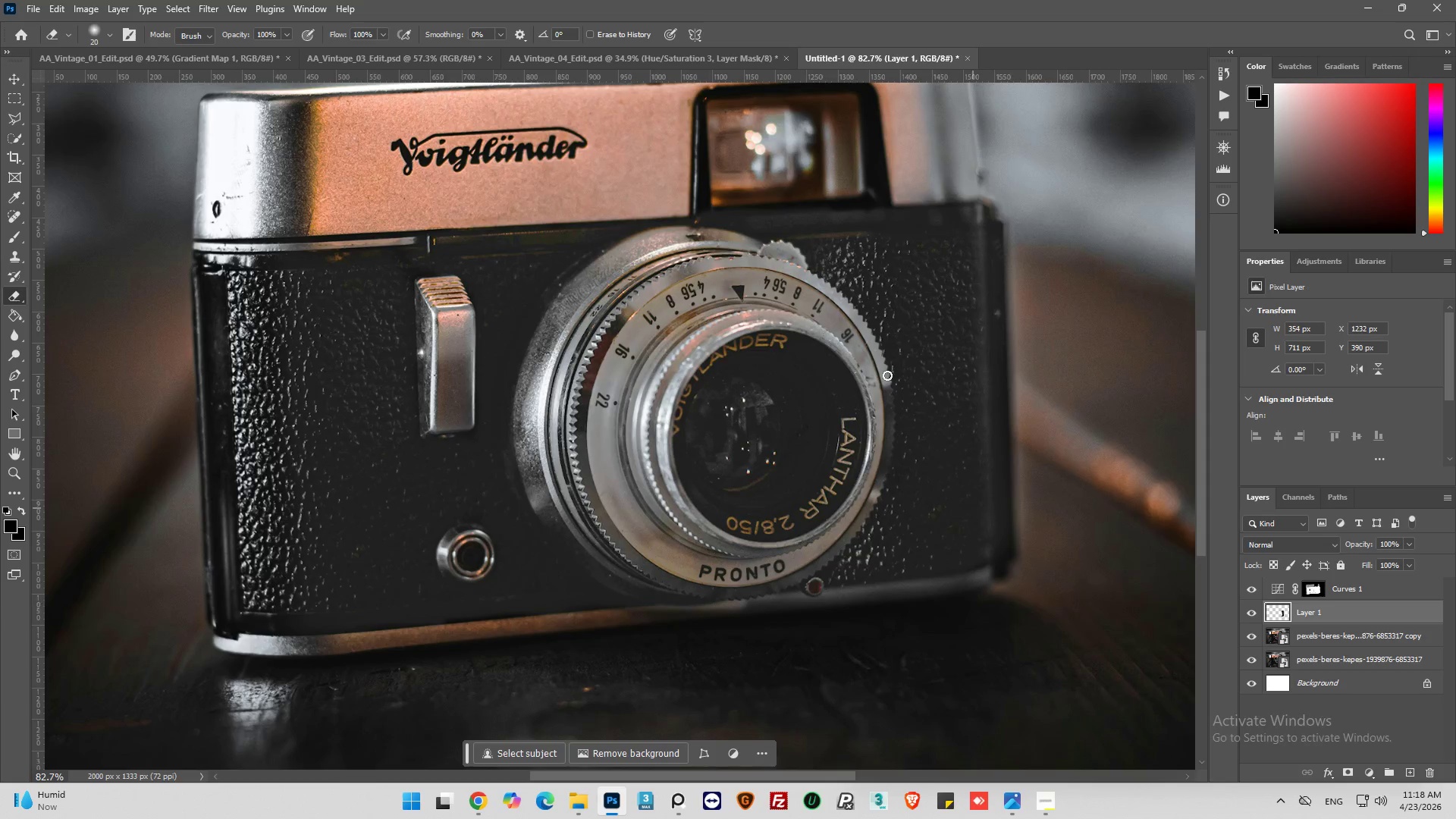 
hold_key(key=AltLeft, duration=0.75)
scroll: coordinate [824, 276], scroll_direction: up, amount: 13.0
 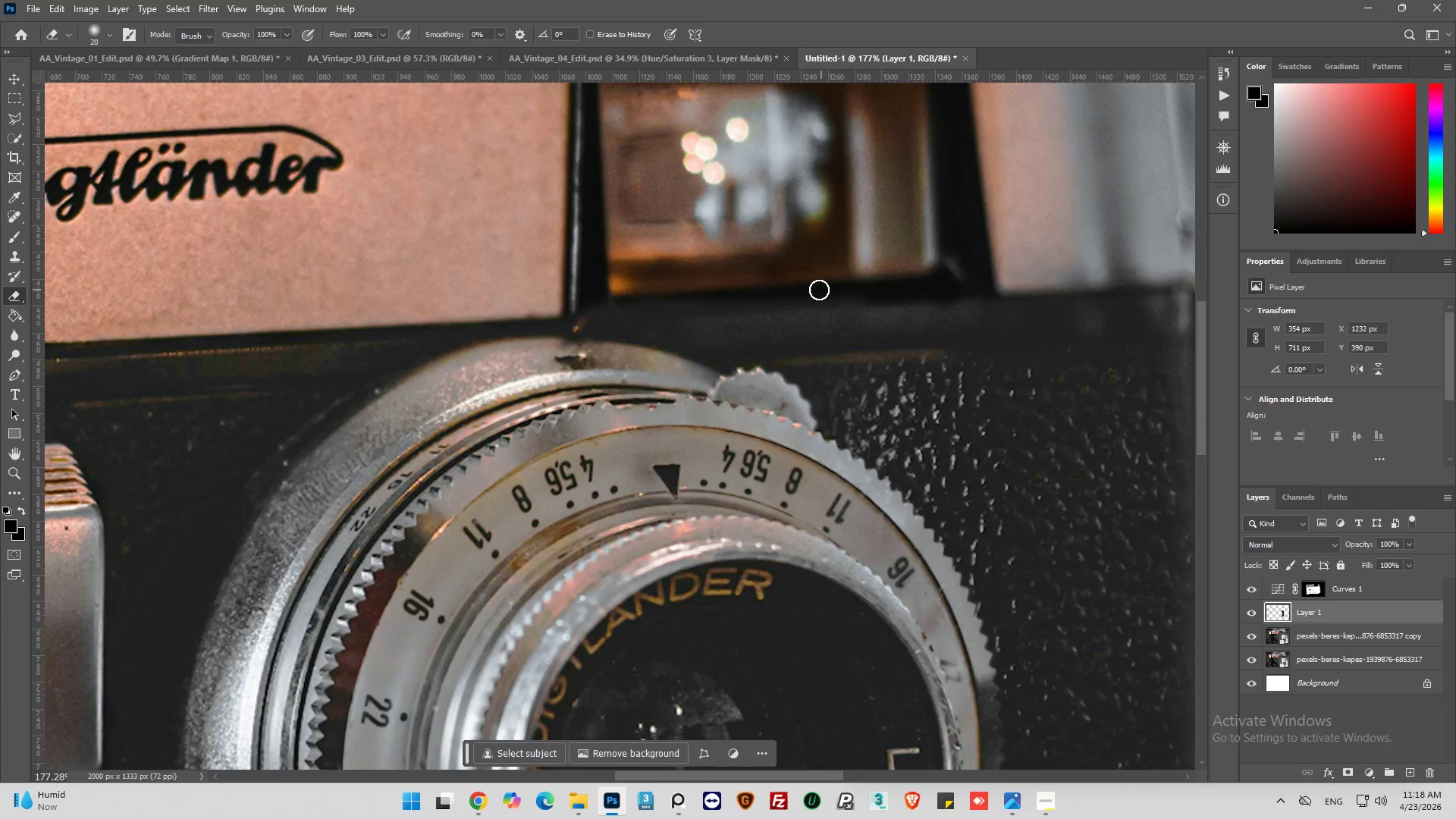 
scroll: coordinate [819, 290], scroll_direction: down, amount: 1.0
 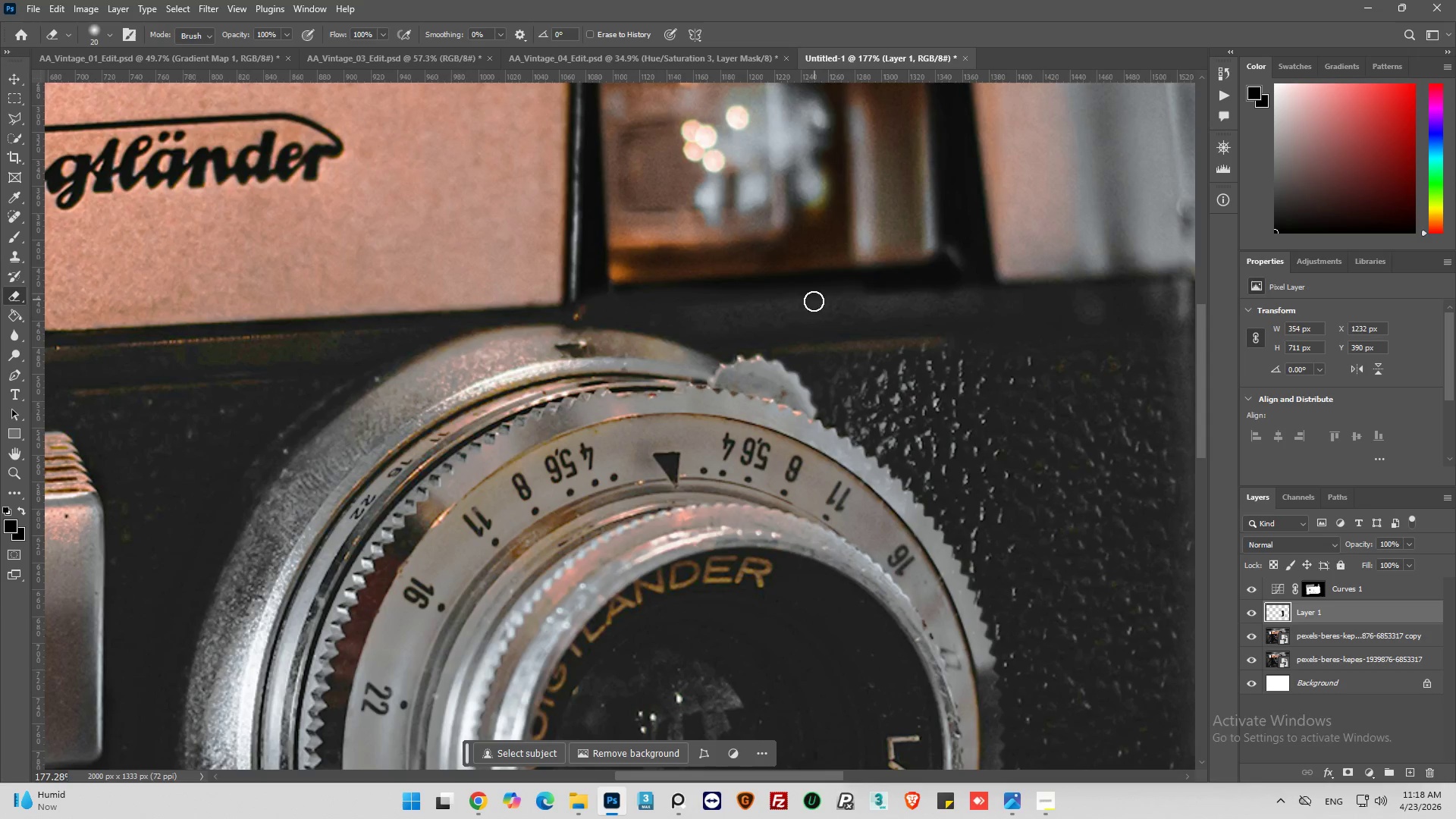 
hold_key(key=AltLeft, duration=0.33)
 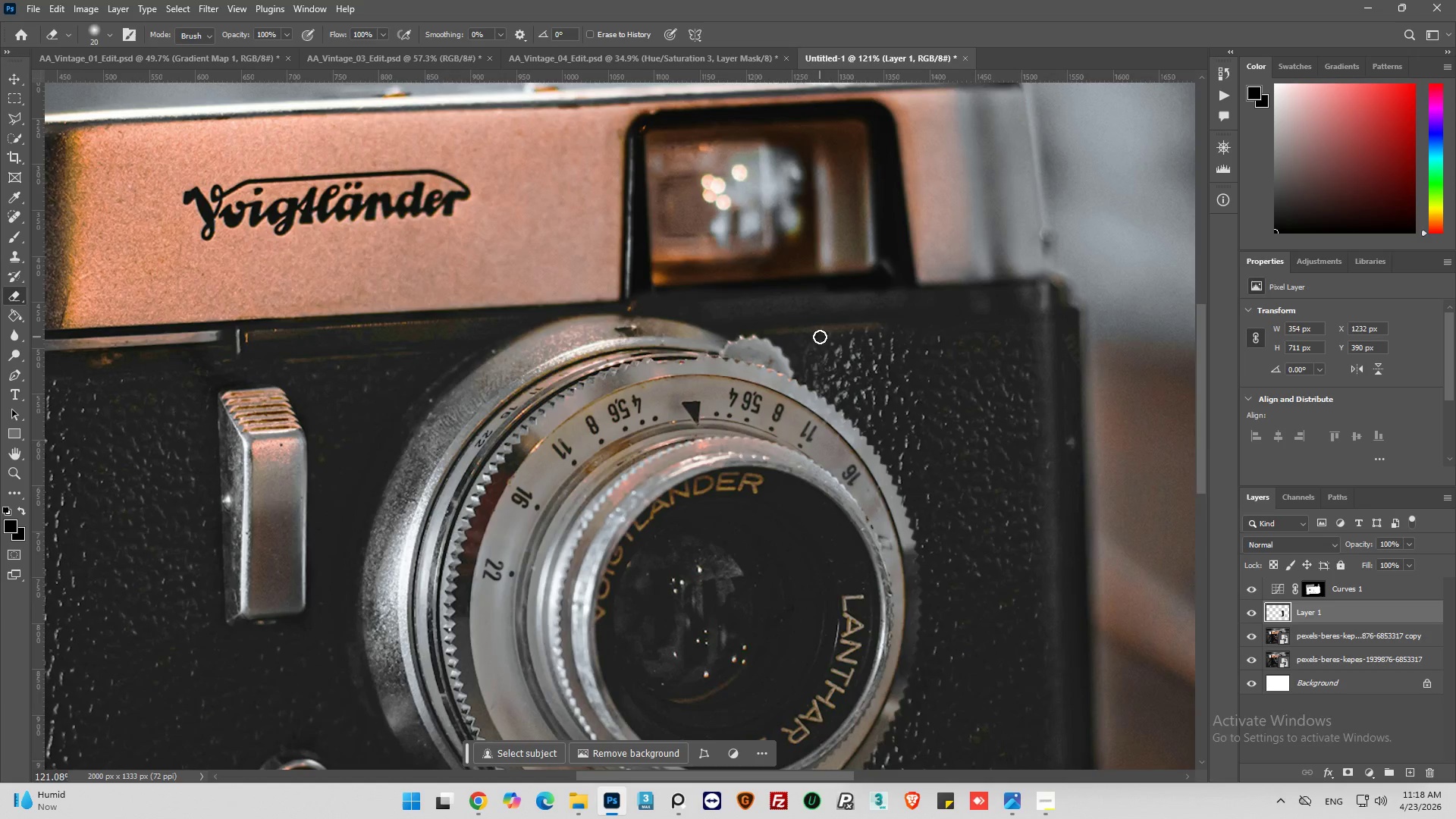 
key(Alt+AltLeft)
 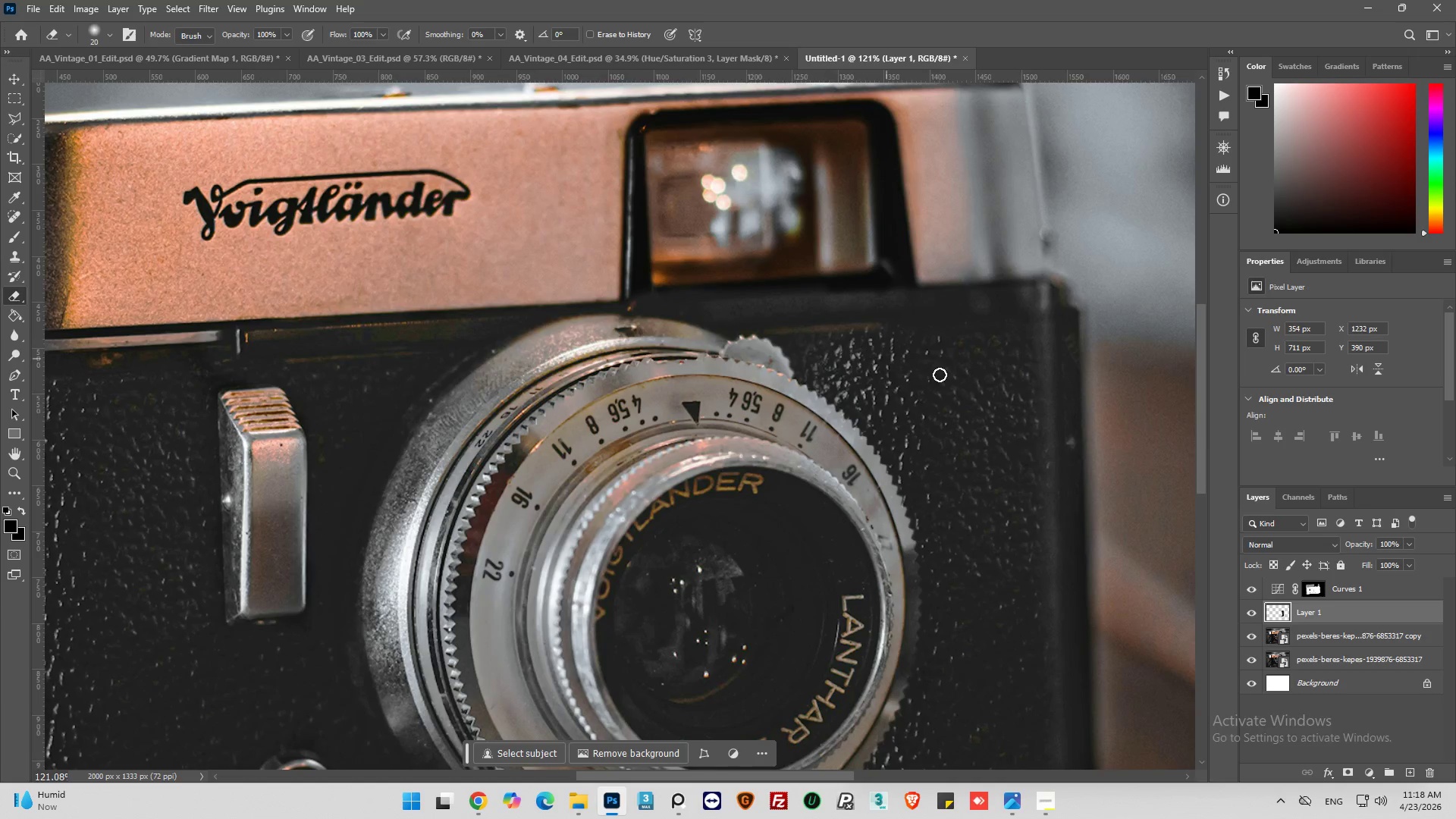 
hold_key(key=AltLeft, duration=0.7)
 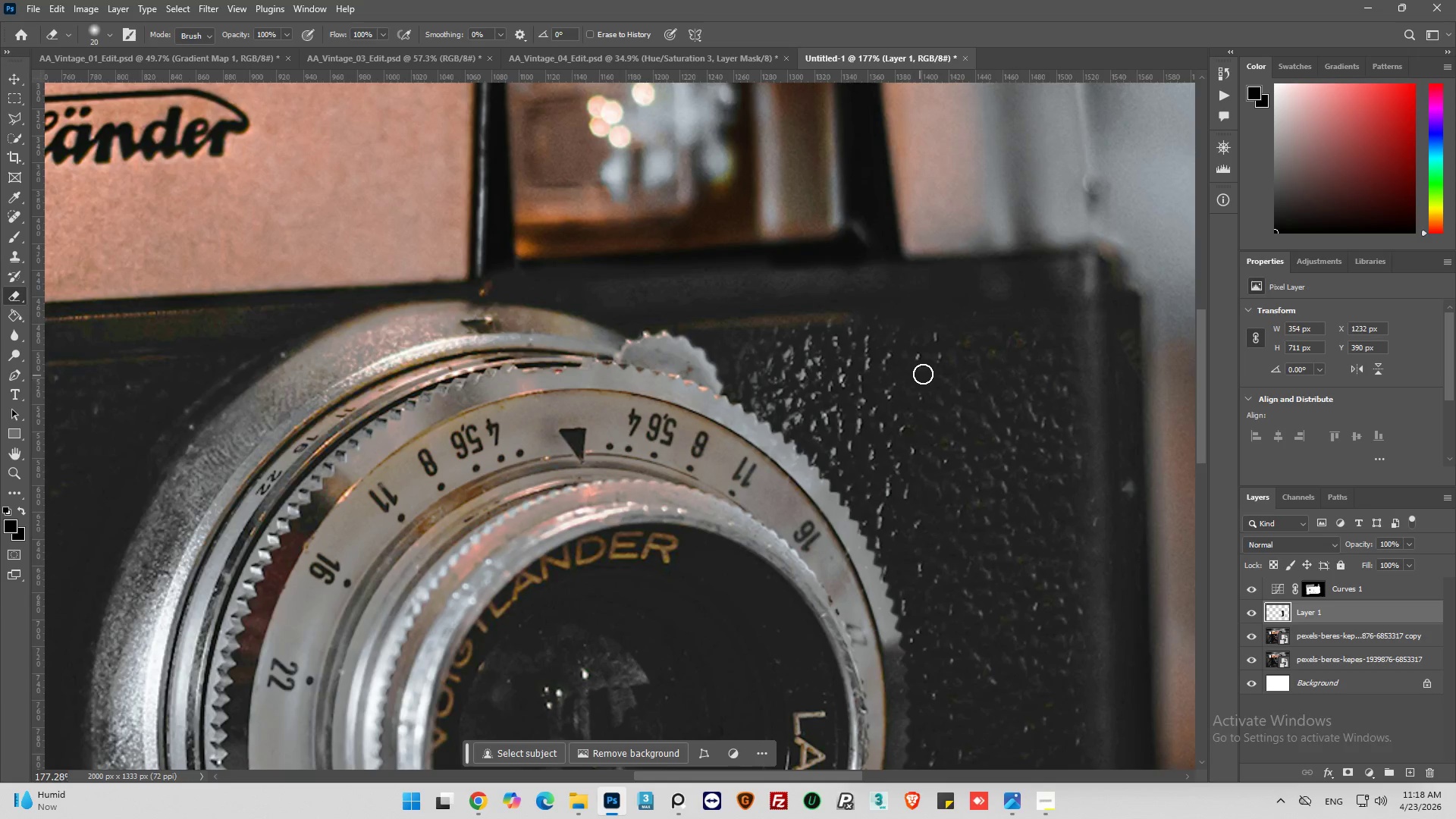 
hold_key(key=AltLeft, duration=0.89)
 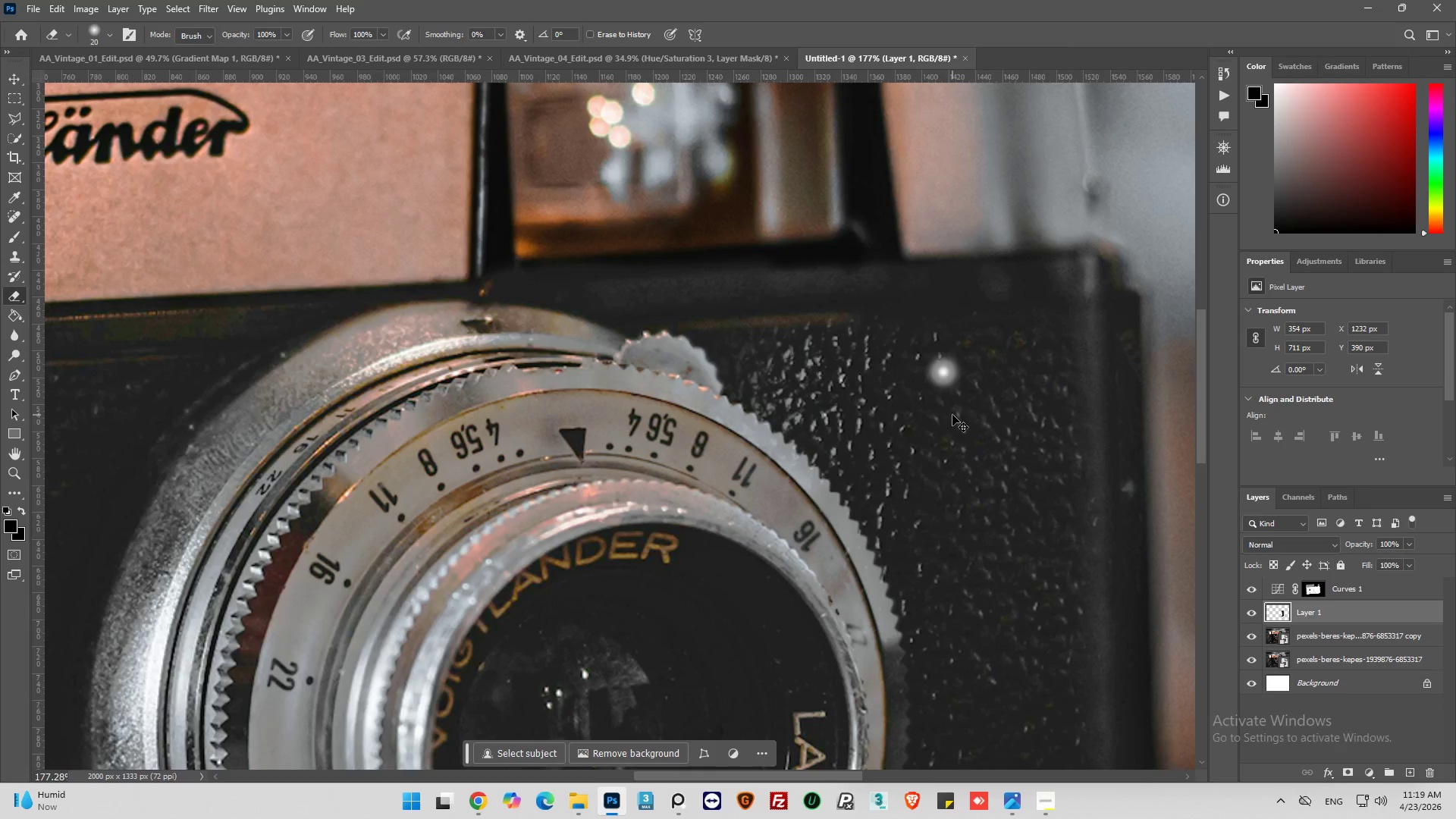 
scroll: coordinate [914, 381], scroll_direction: none, amount: 0.0
 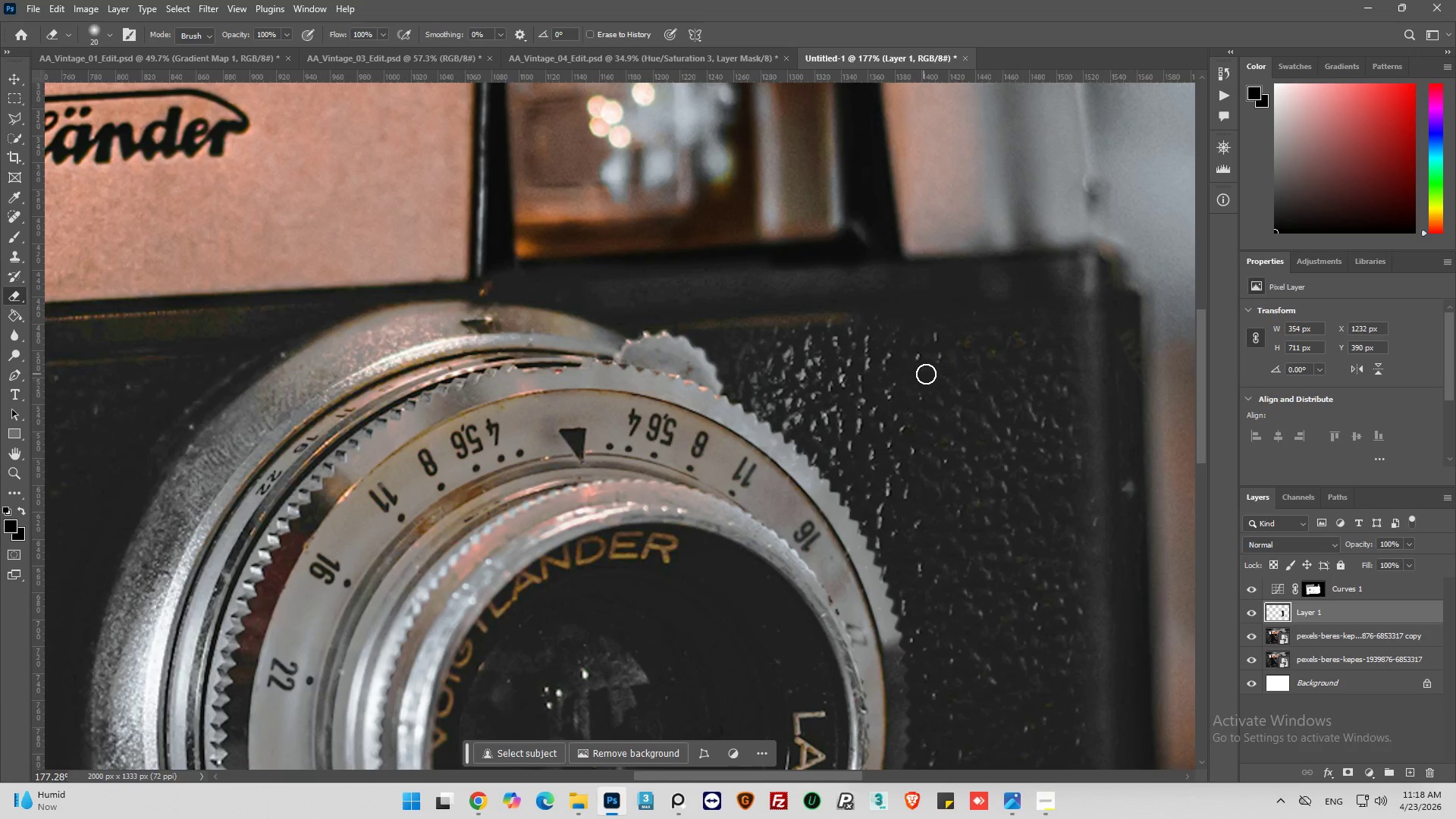 
left_click([943, 372])
 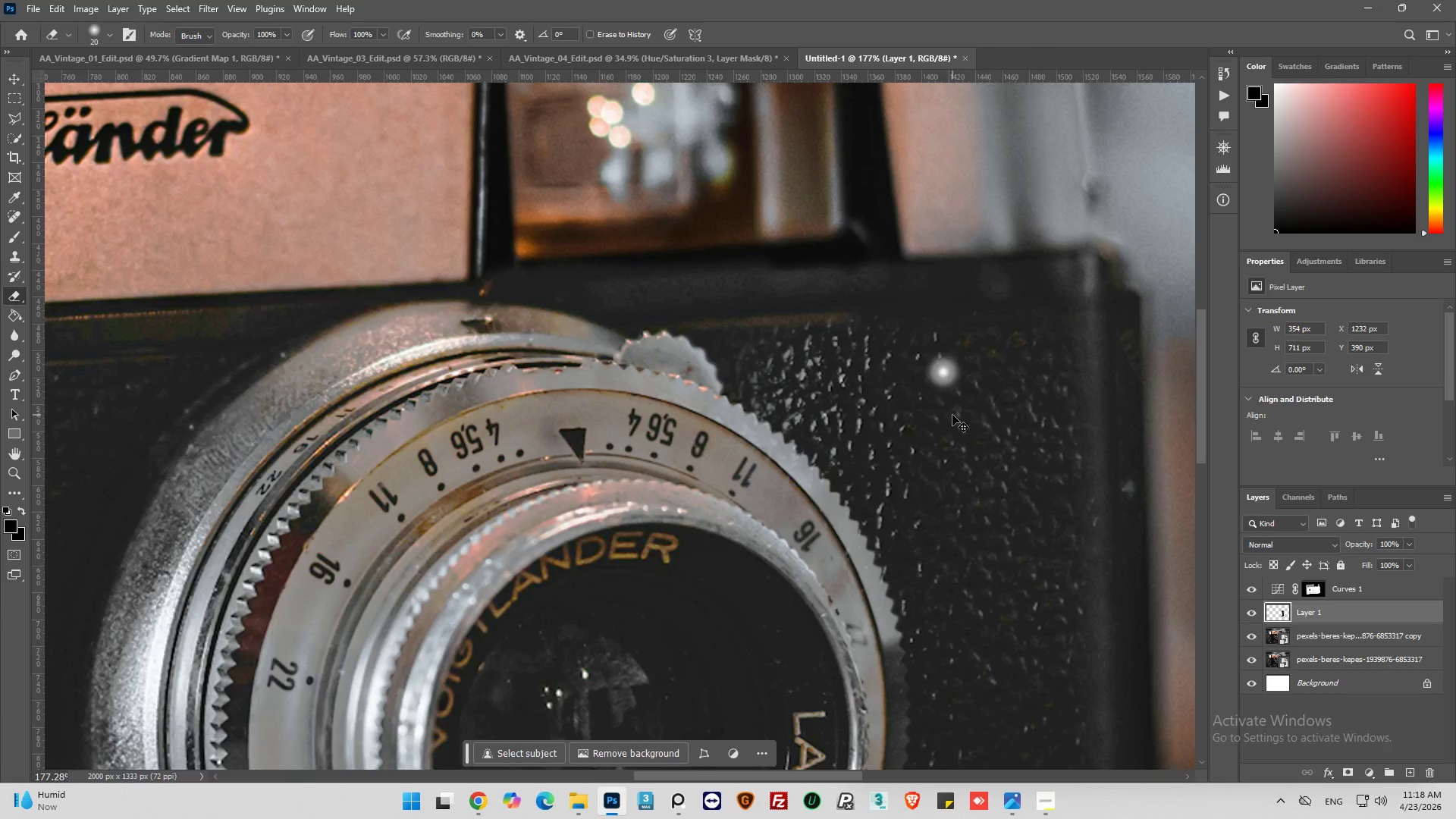 
key(Control+Z)
 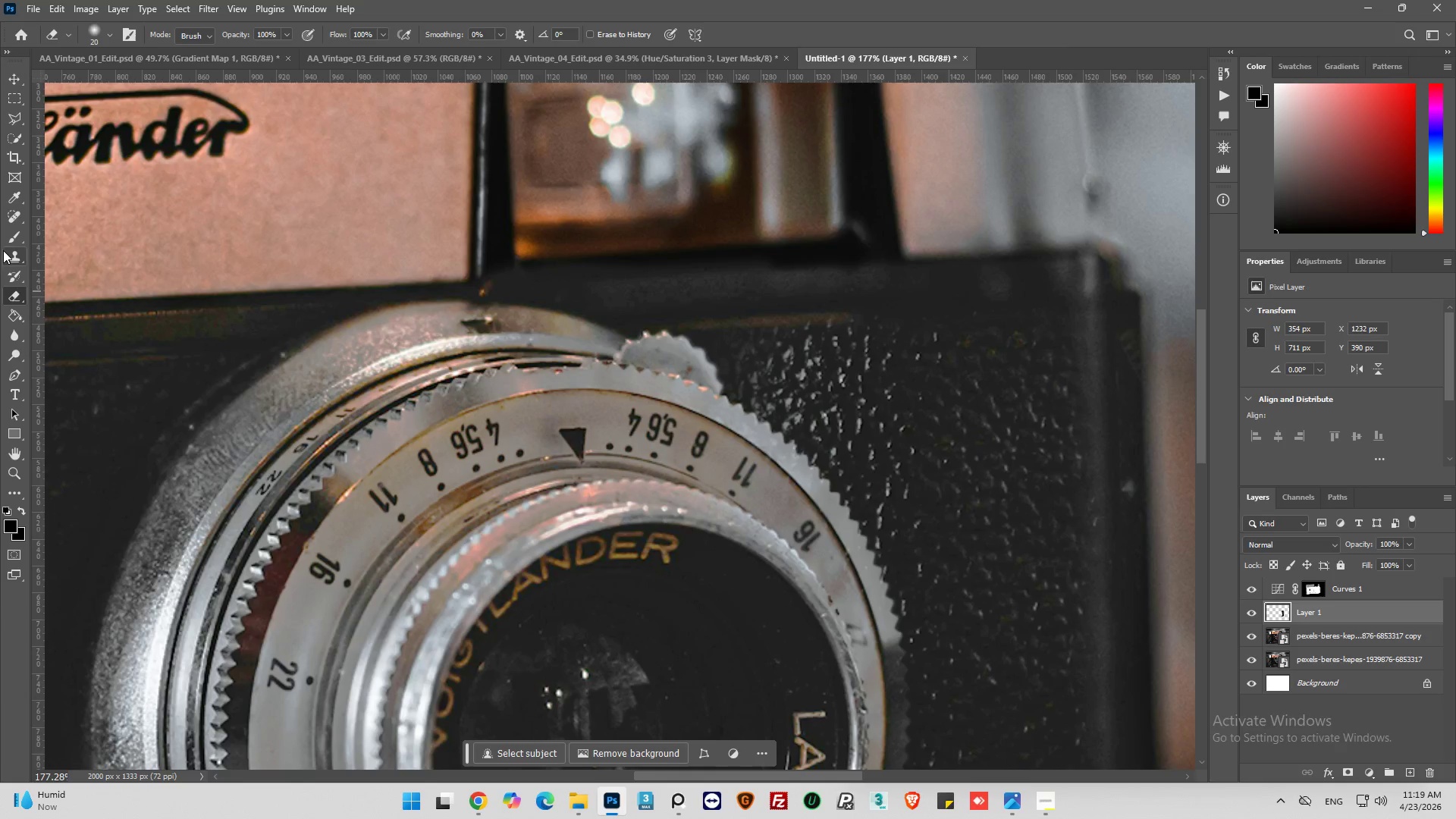 
hold_key(key=AltLeft, duration=1.14)
left_click([902, 362])
 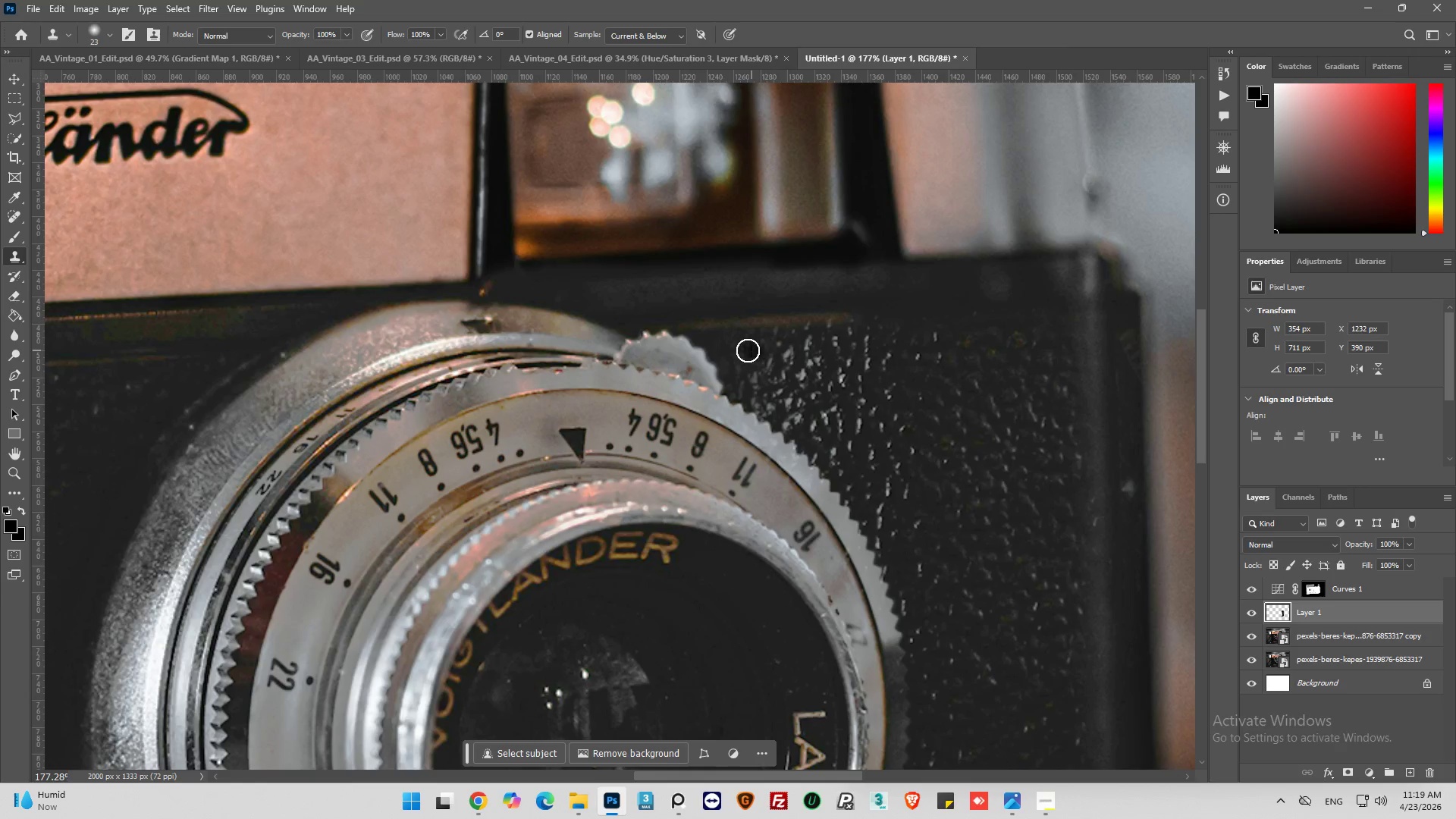 
left_click_drag(start_coordinate=[717, 346], to_coordinate=[813, 349])
 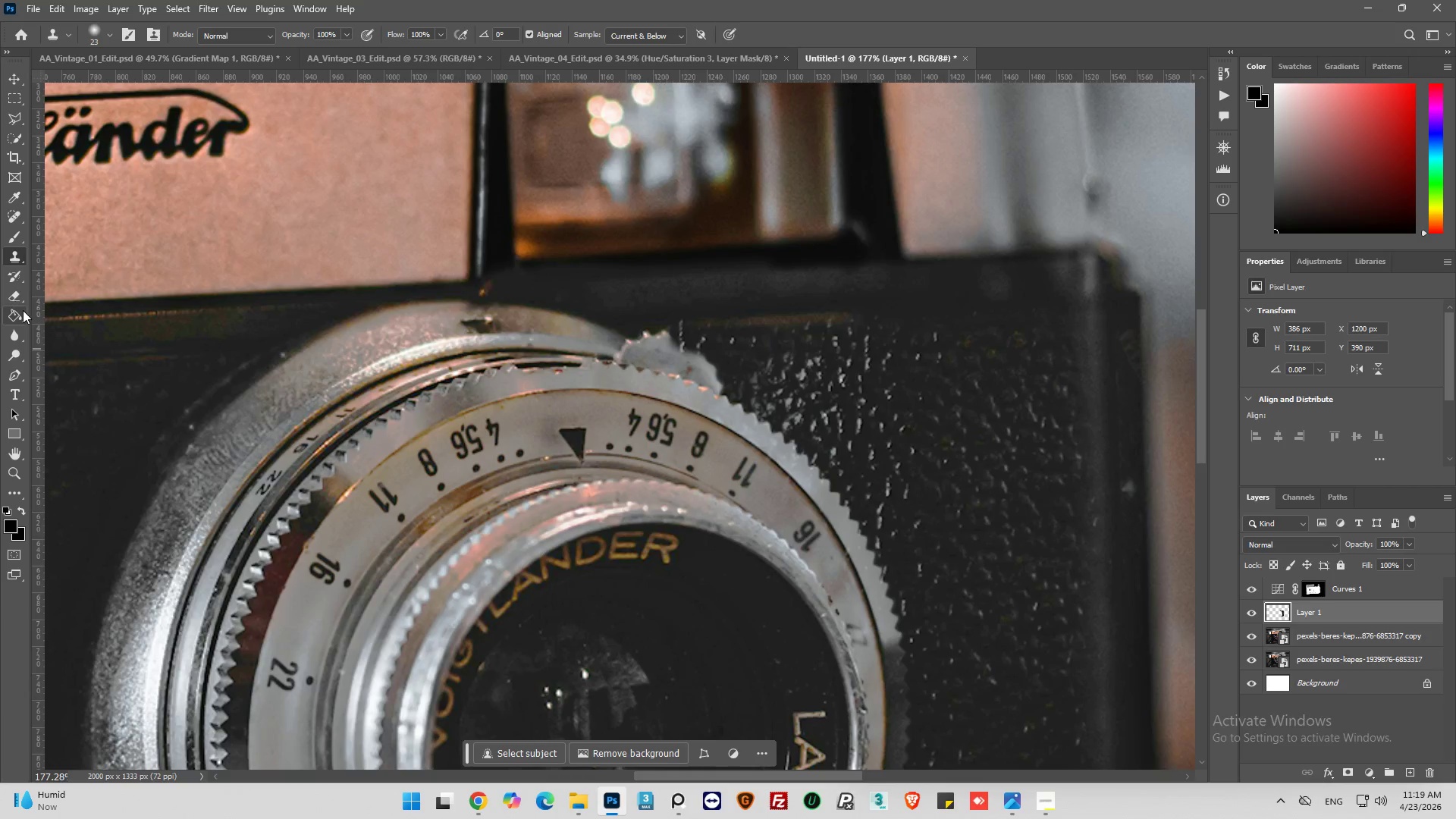 
left_click_drag(start_coordinate=[11, 297], to_coordinate=[15, 298])
 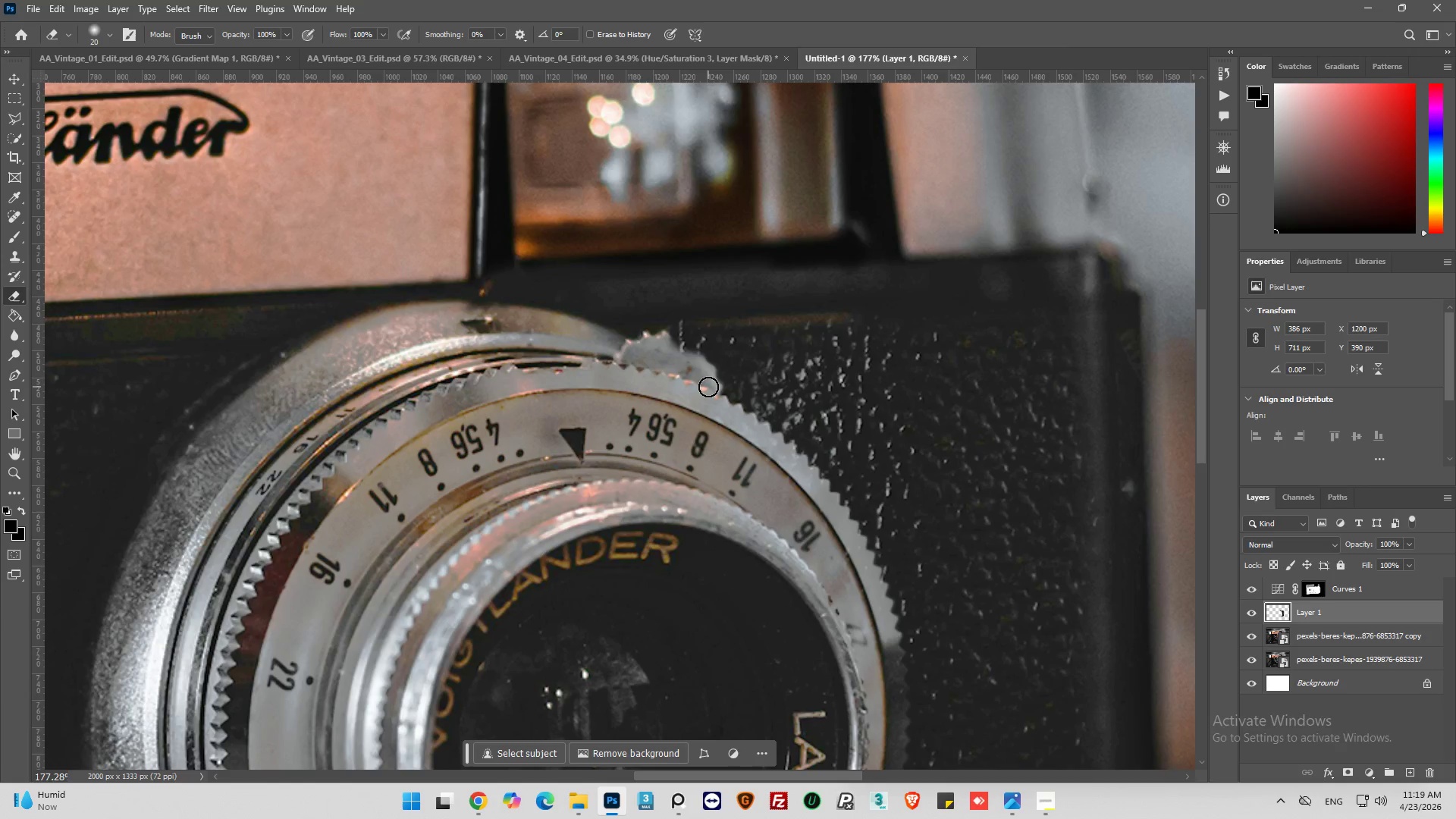 
left_click_drag(start_coordinate=[689, 374], to_coordinate=[870, 307])
 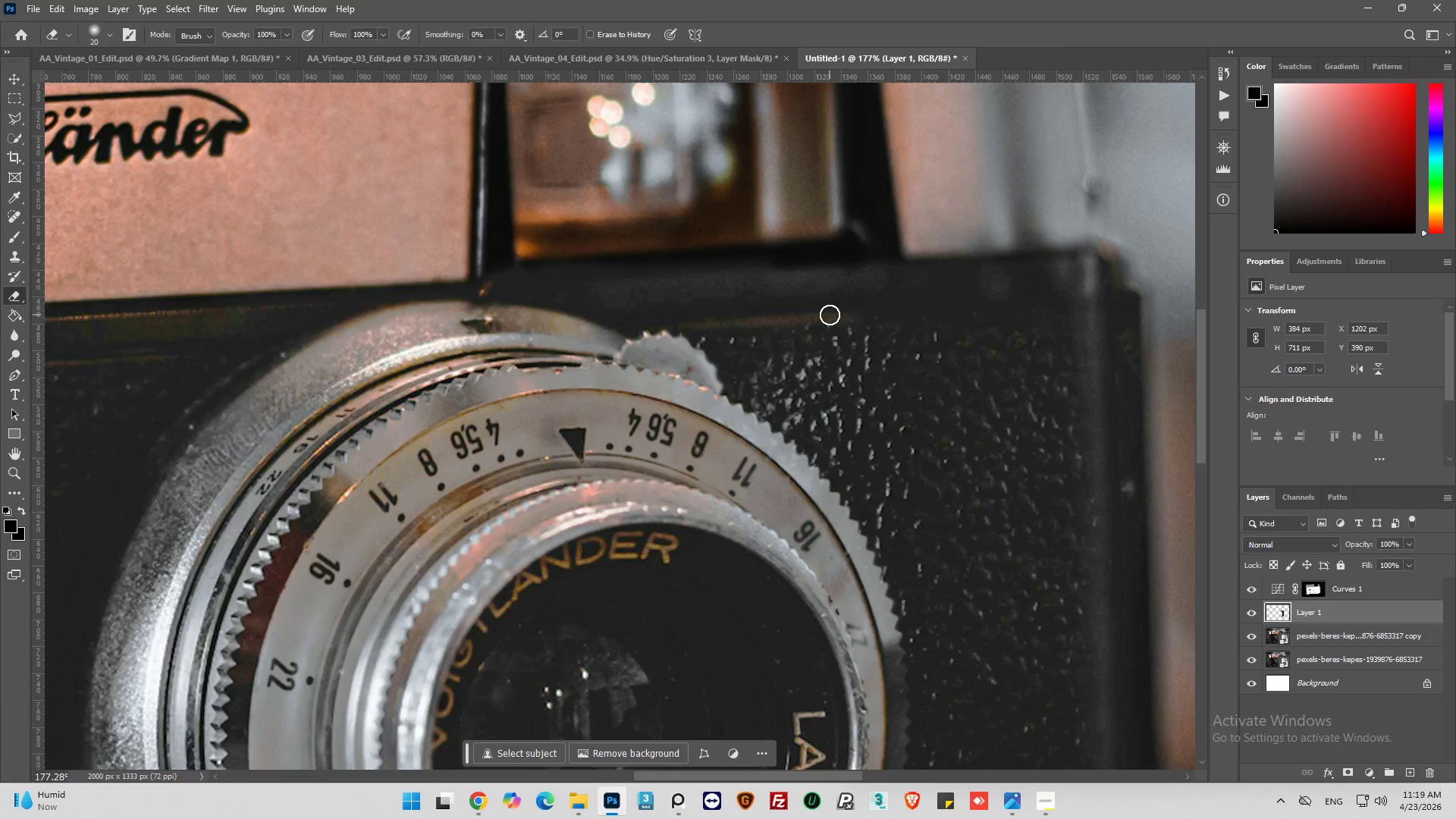 
left_click([830, 315])
 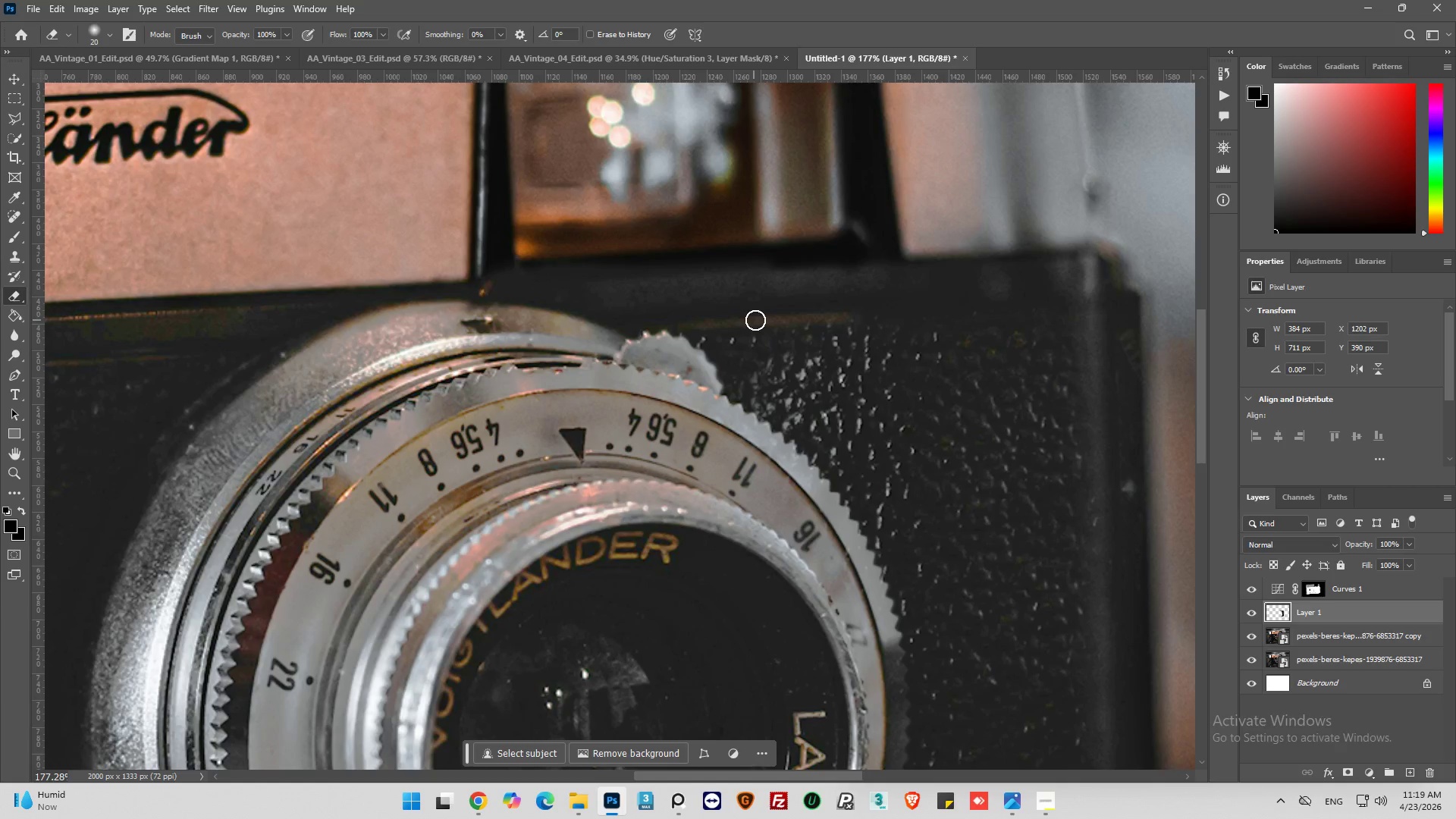 
left_click_drag(start_coordinate=[762, 318], to_coordinate=[784, 318])
 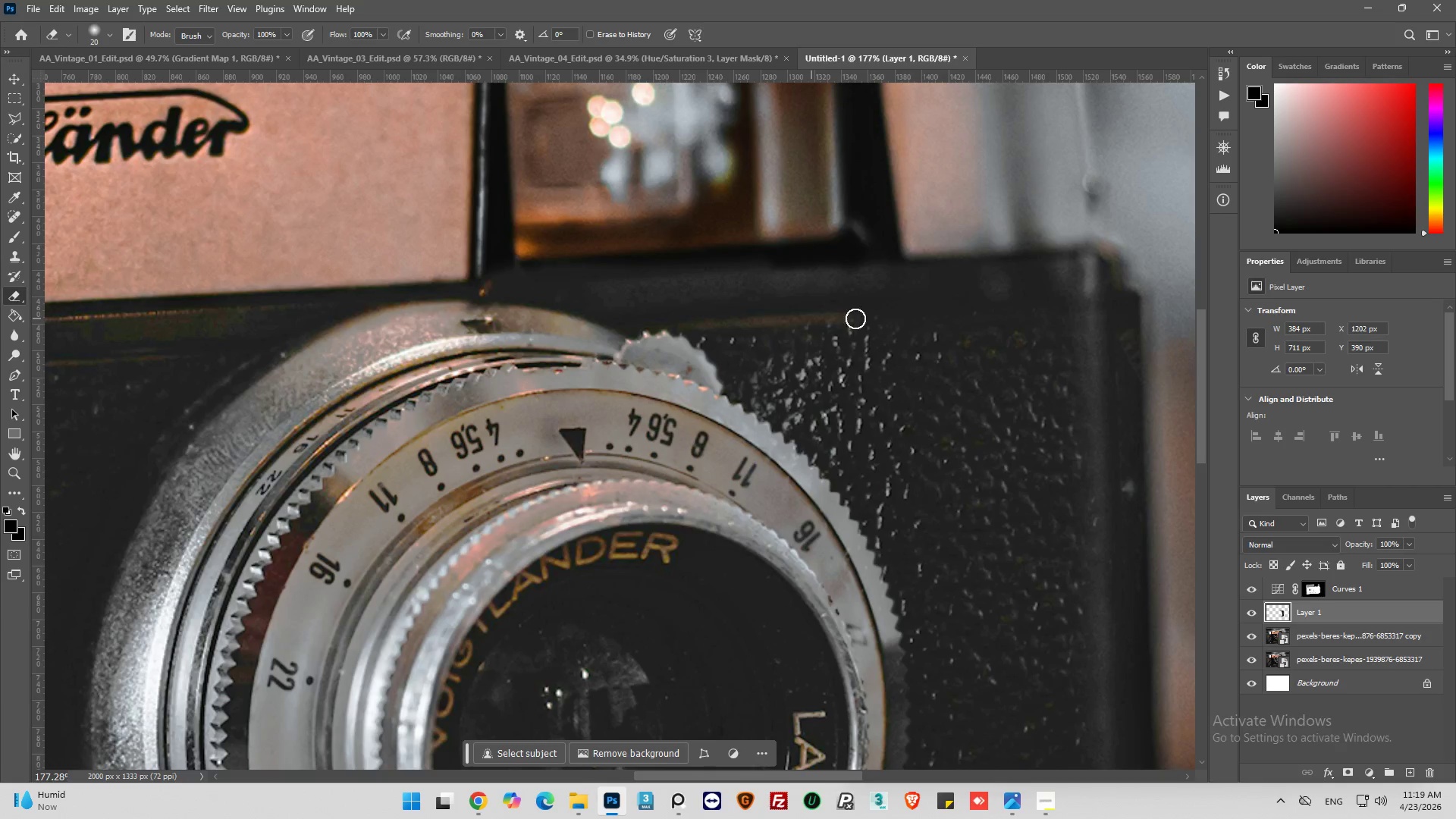 
hold_key(key=ShiftLeft, duration=1.14)
left_click([1078, 303])
 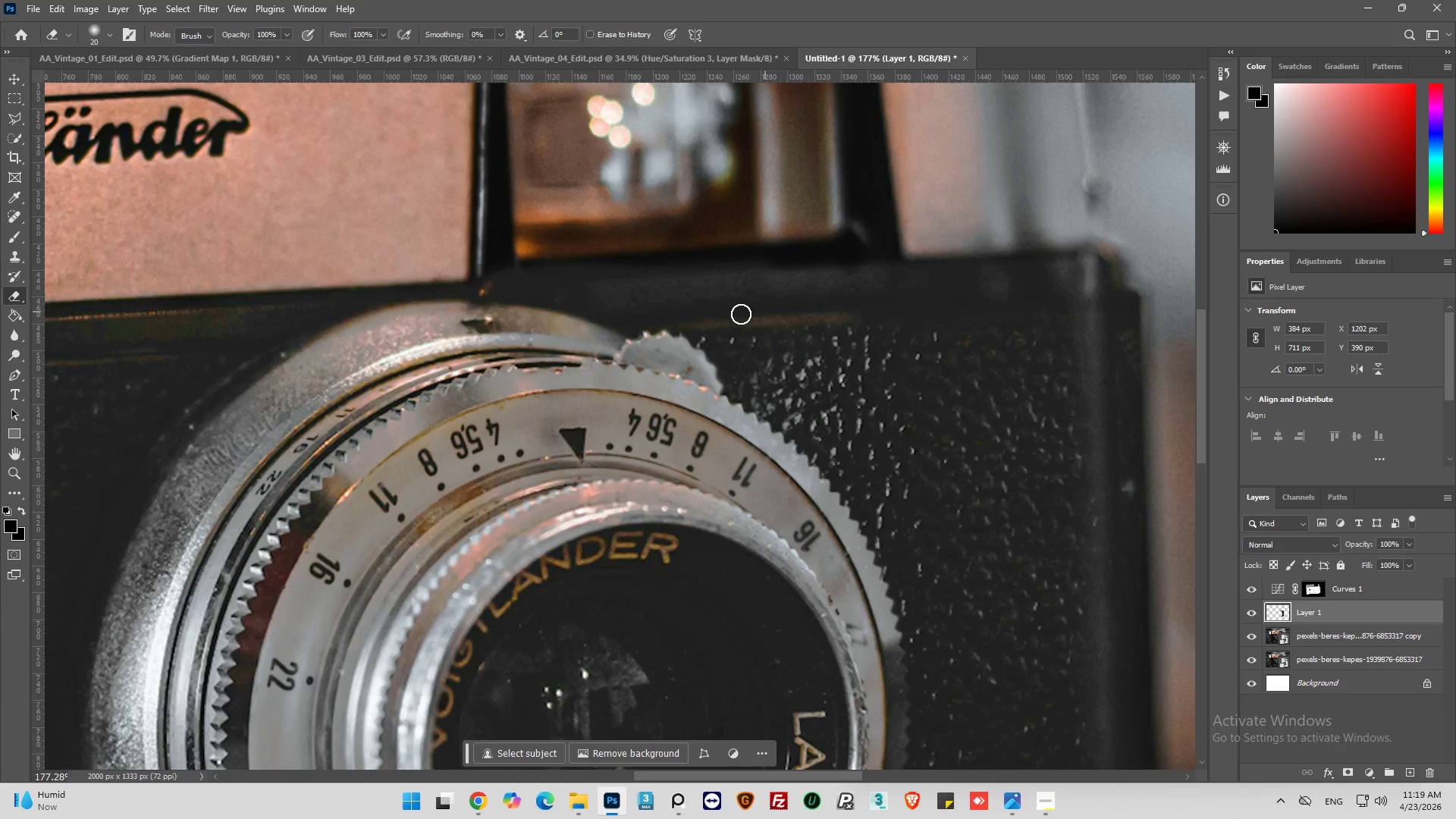 
hold_key(key=AltLeft, duration=0.36)
scroll: coordinate [744, 347], scroll_direction: down, amount: 12.0
 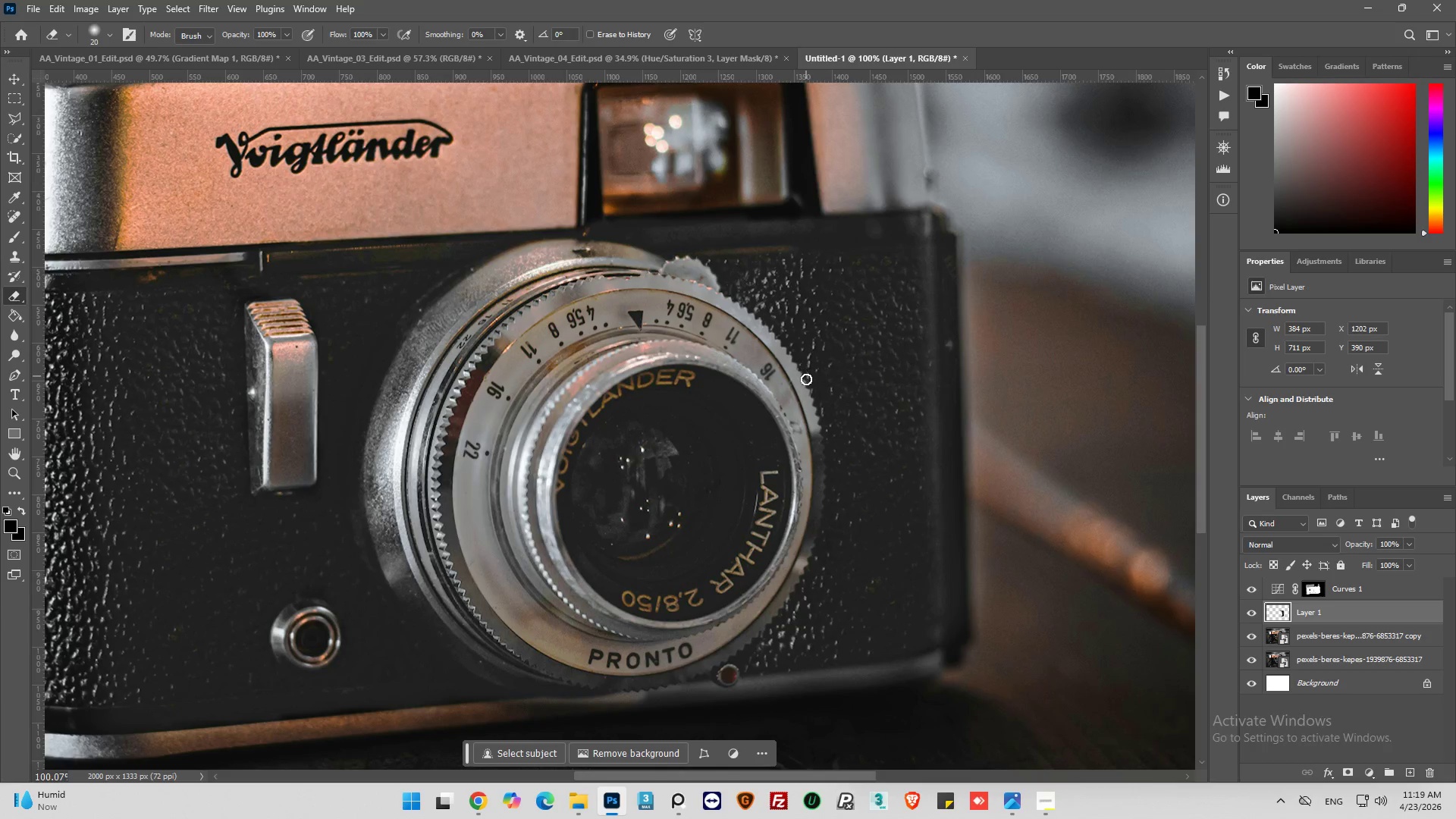 
key(Alt+AltLeft)
 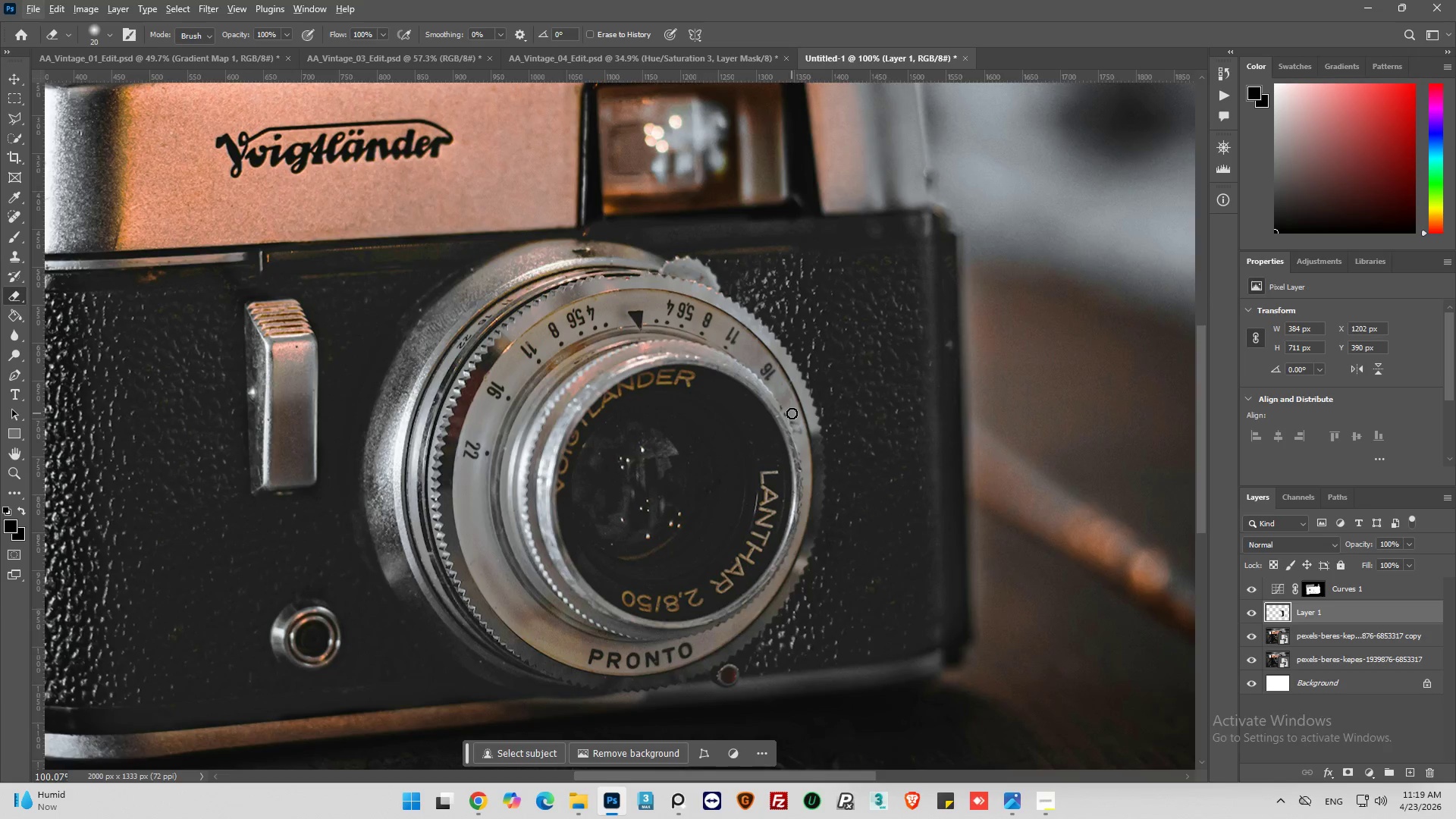 
key(Alt+AltLeft)
 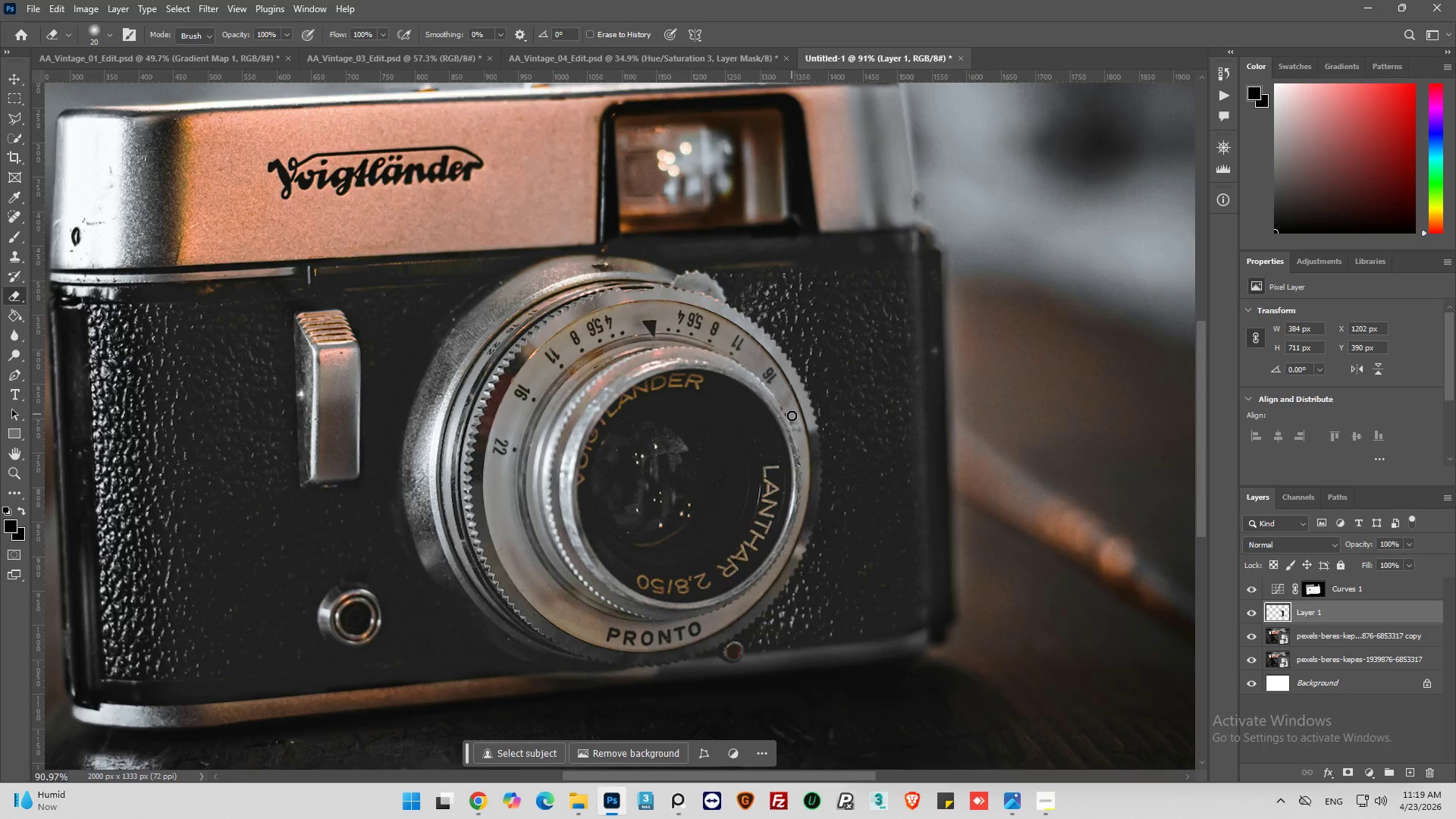 
scroll: coordinate [837, 515], scroll_direction: down, amount: 3.0
 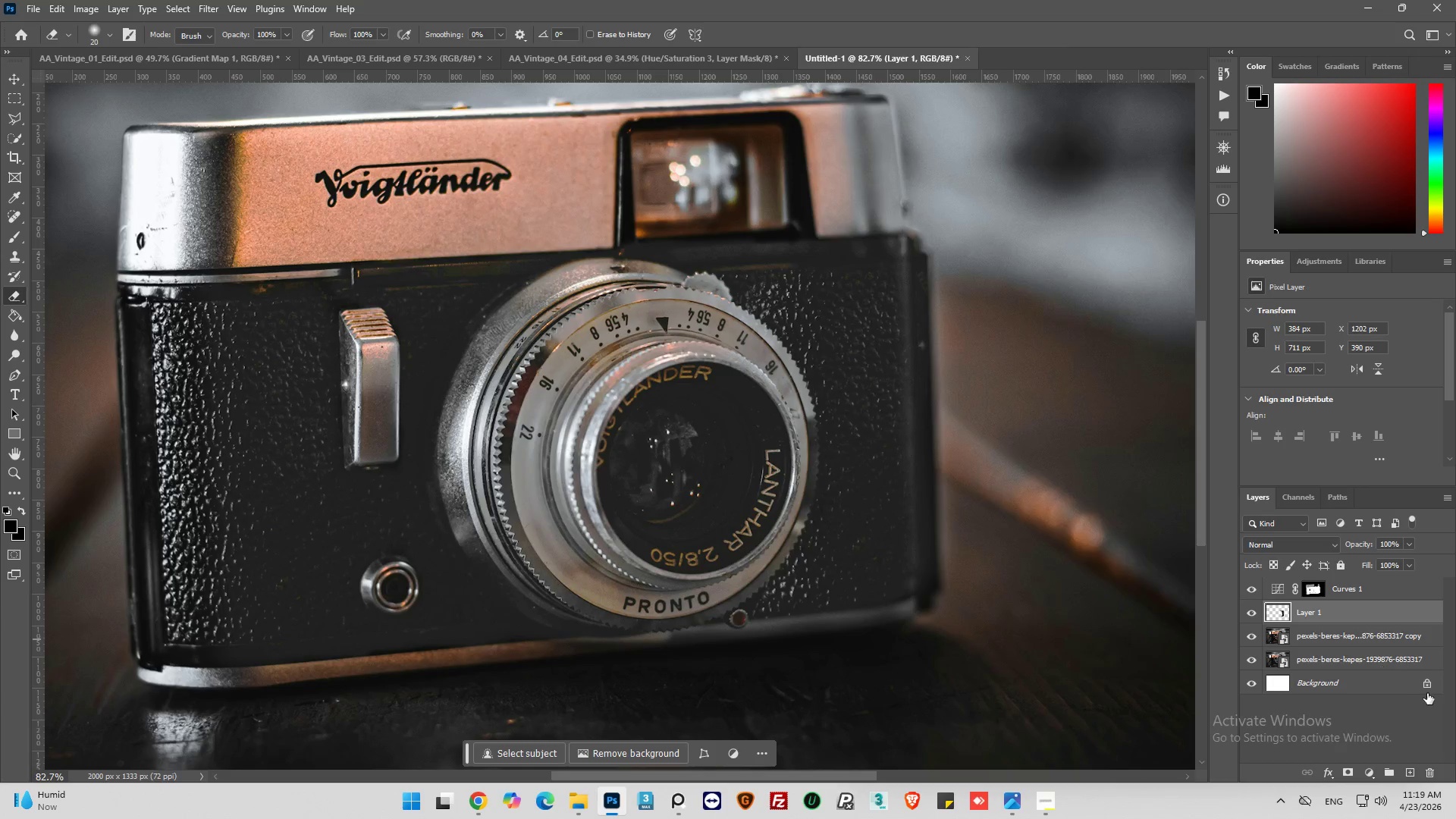 
left_click([1412, 774])
 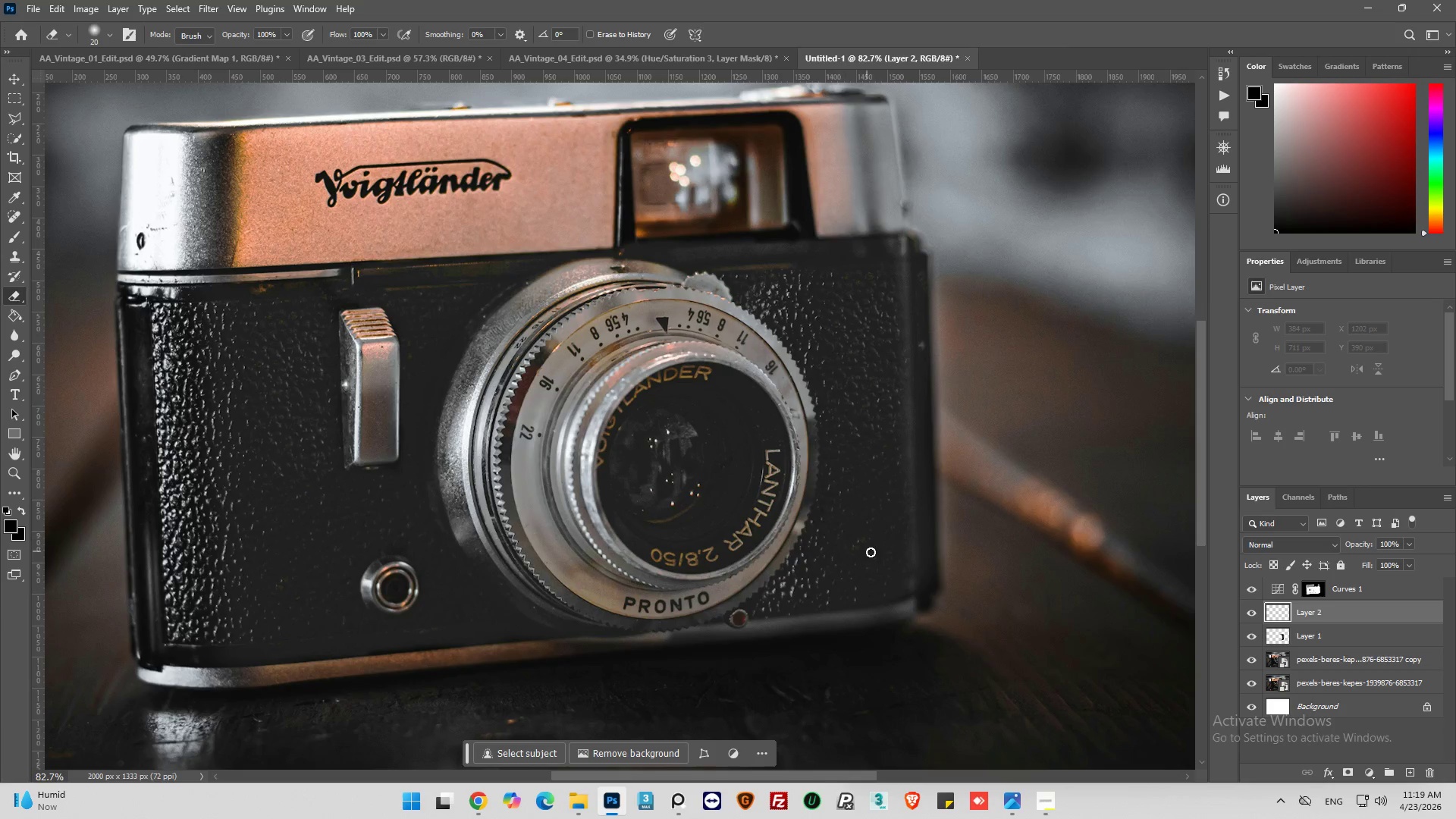 
wait(7.61)
 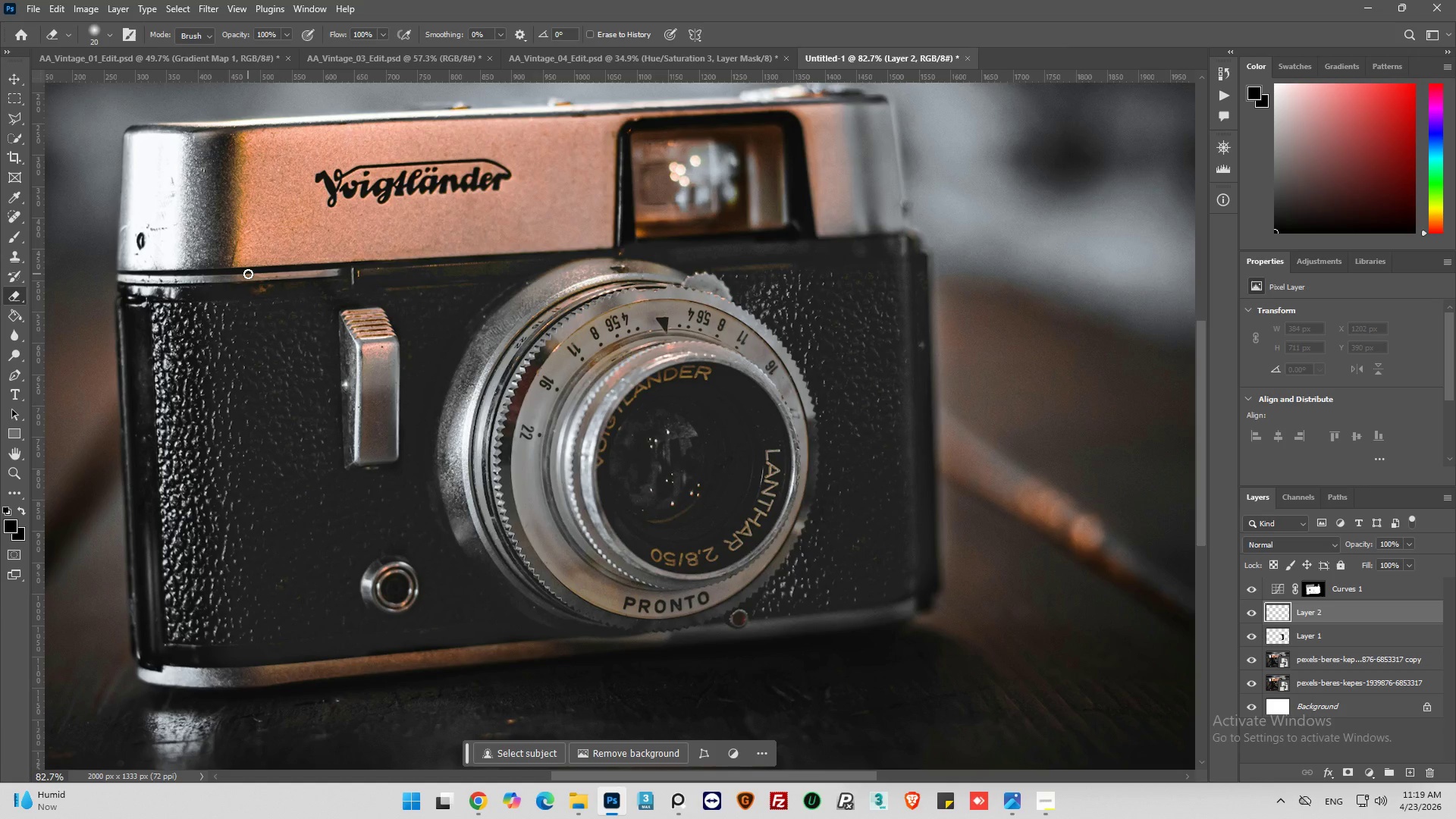 
mouse_move([1362, 730])
 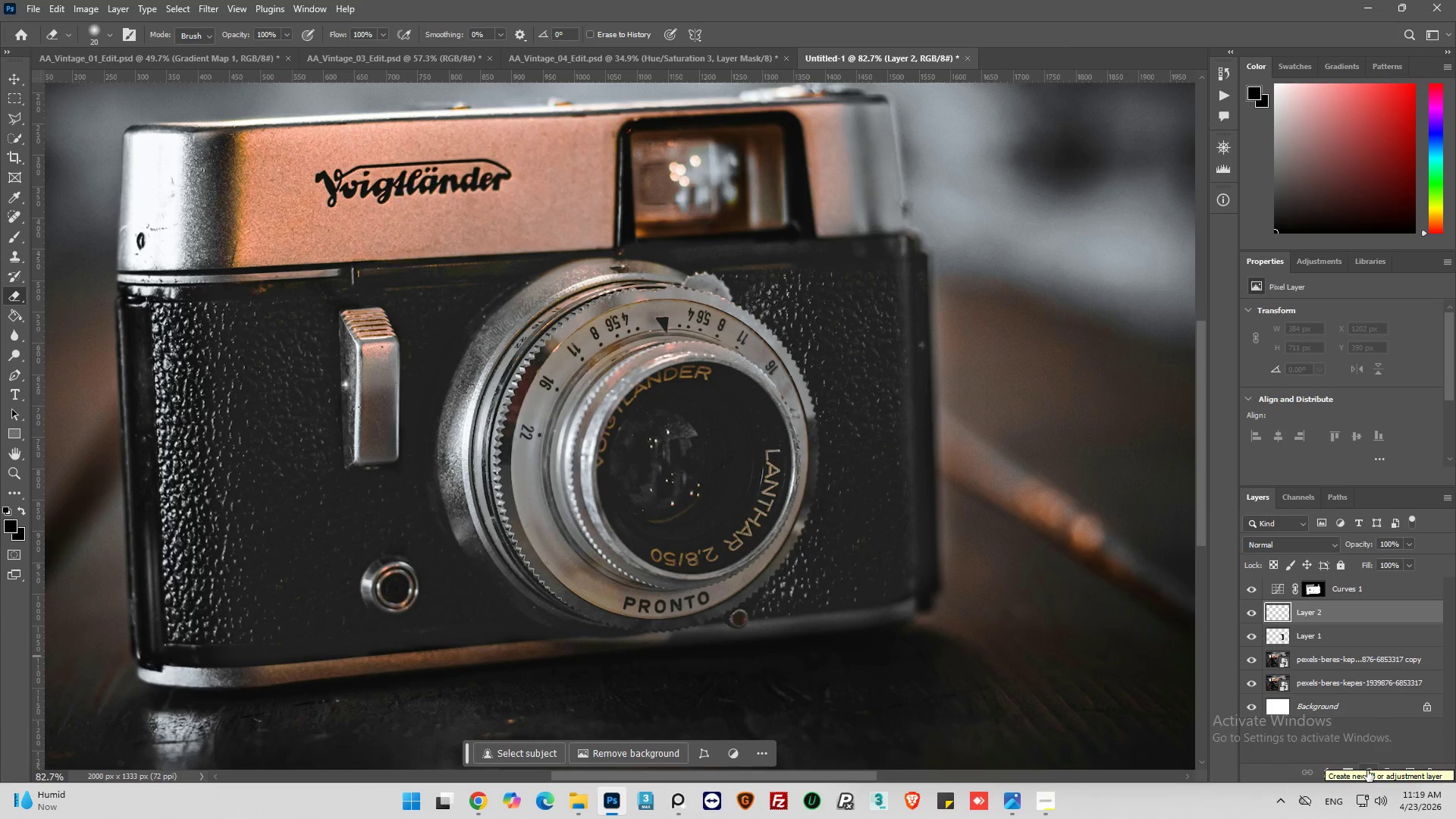 
left_click([1367, 770])
 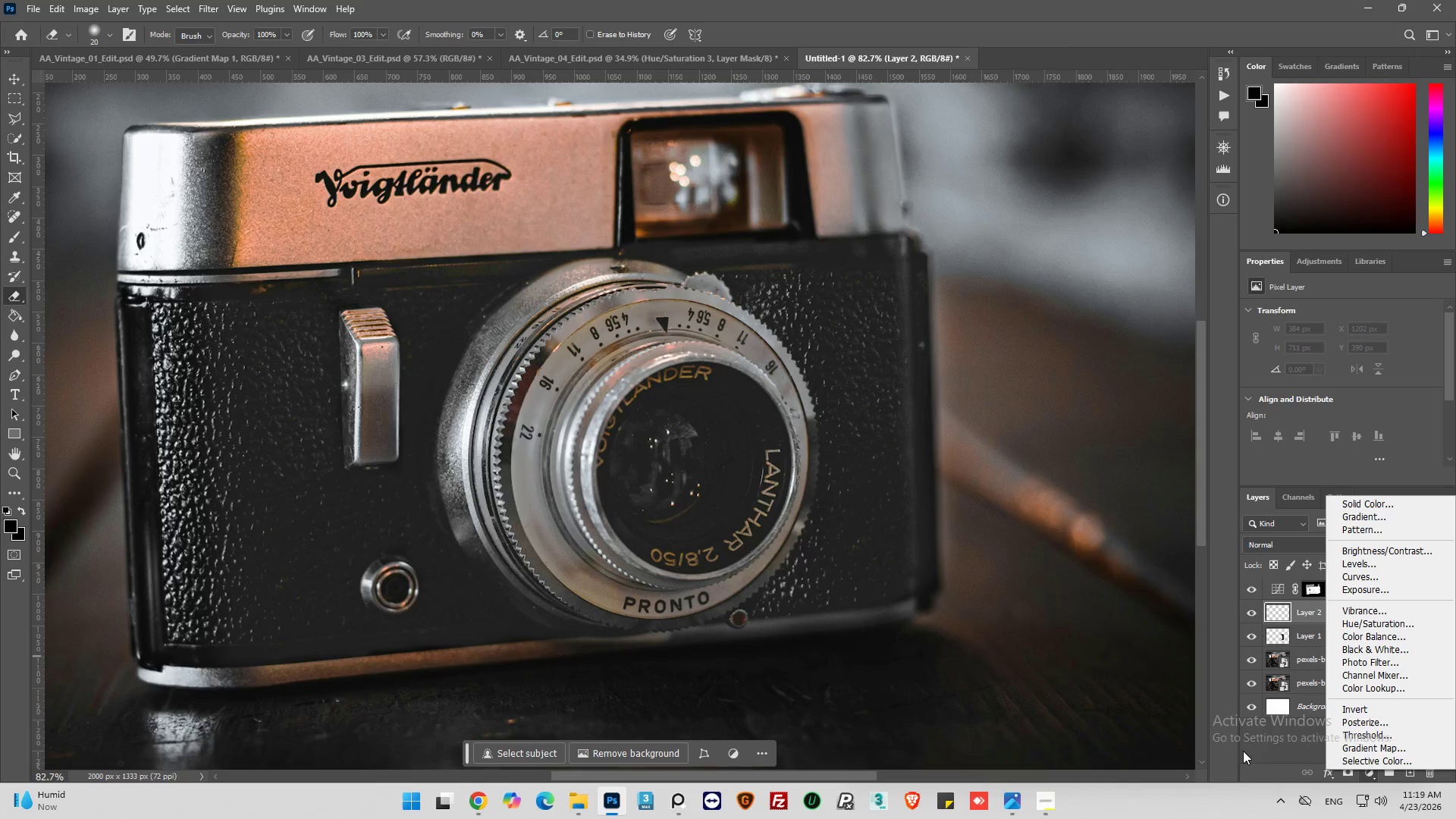 
left_click([1260, 753])
 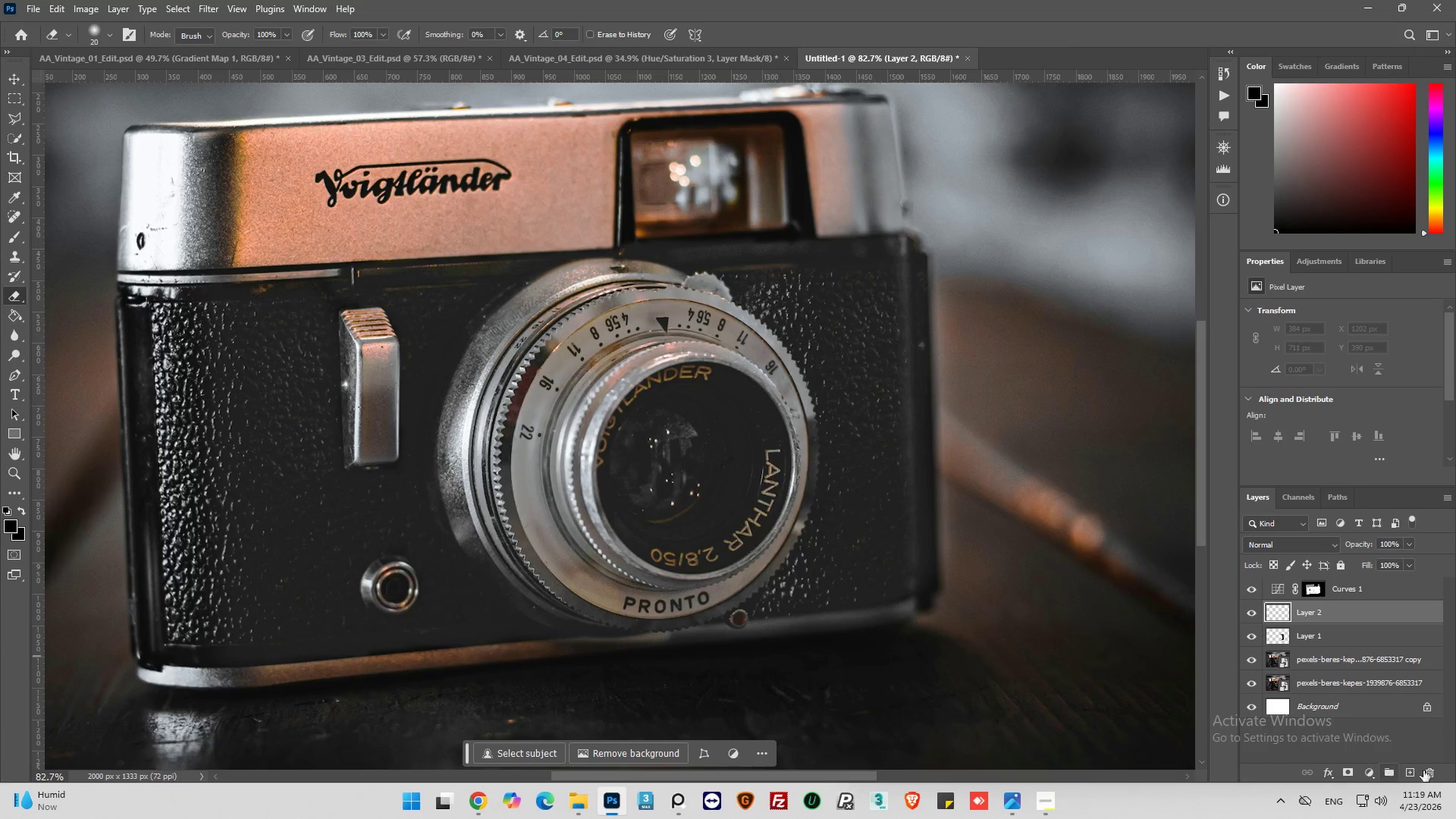 
left_click([1436, 770])
 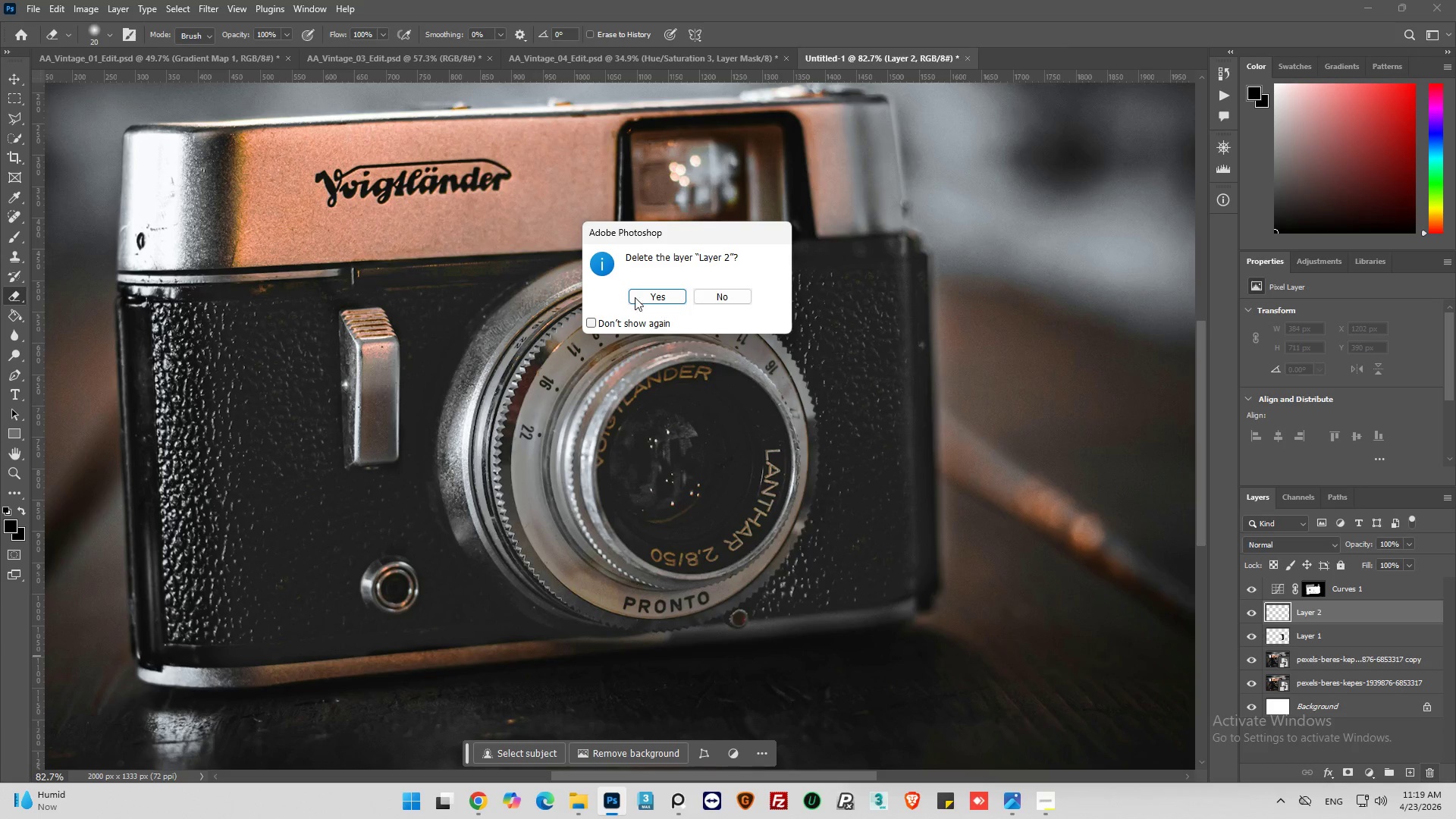 
left_click([647, 290])
 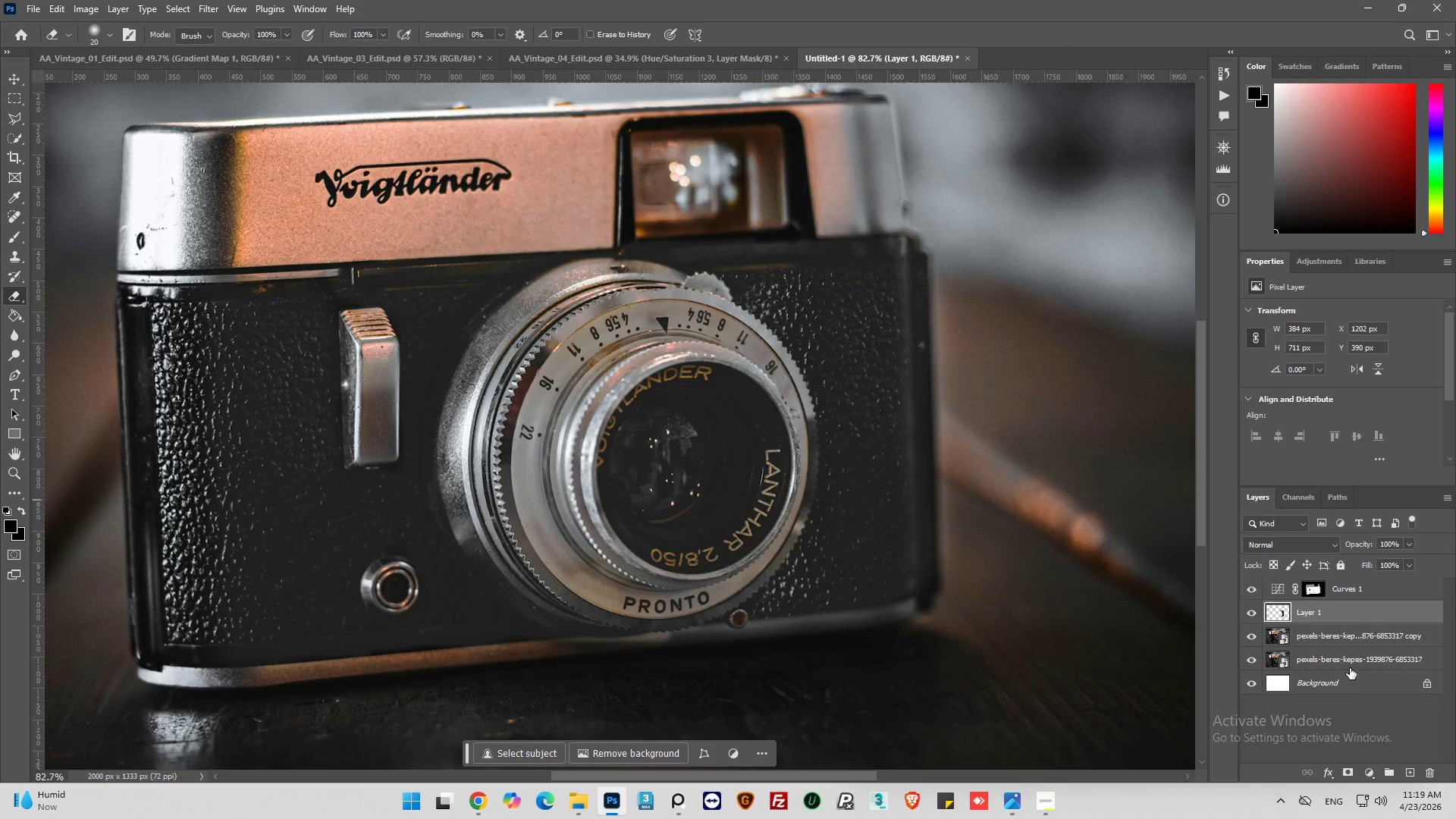 
left_click([1410, 541])
 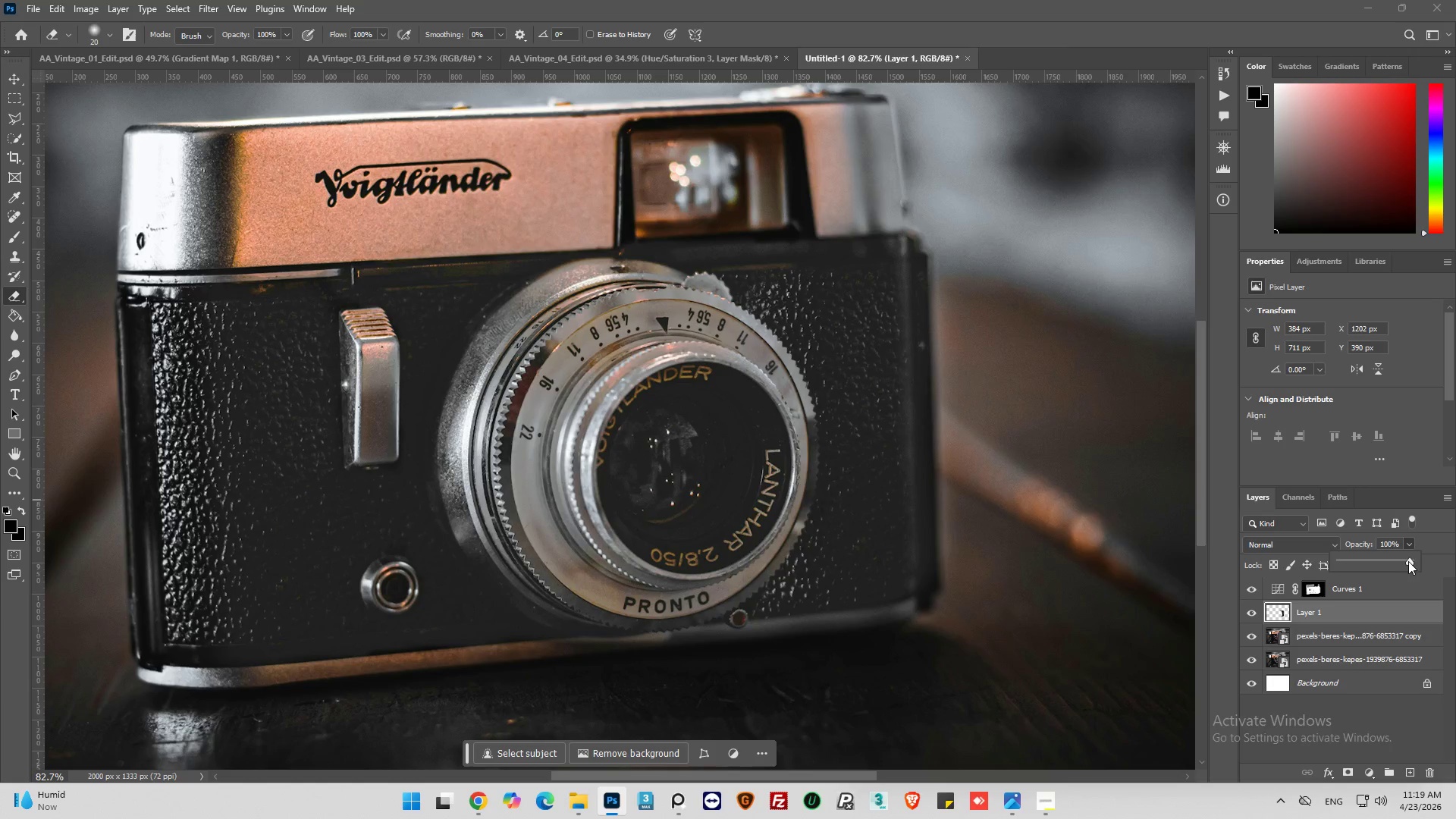 
left_click_drag(start_coordinate=[1410, 559], to_coordinate=[1382, 569])
 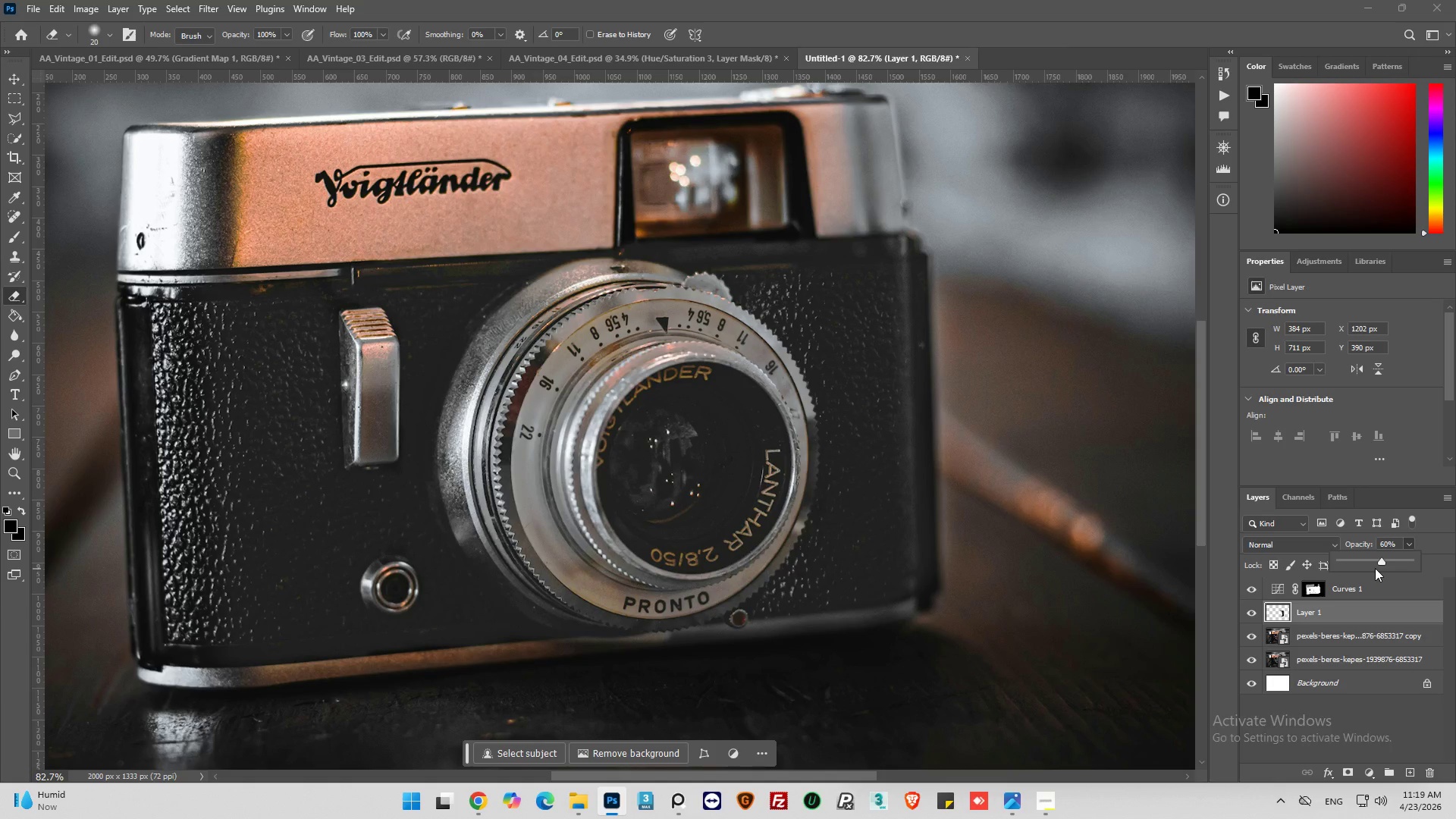 
left_click_drag(start_coordinate=[1376, 559], to_coordinate=[1362, 563])
 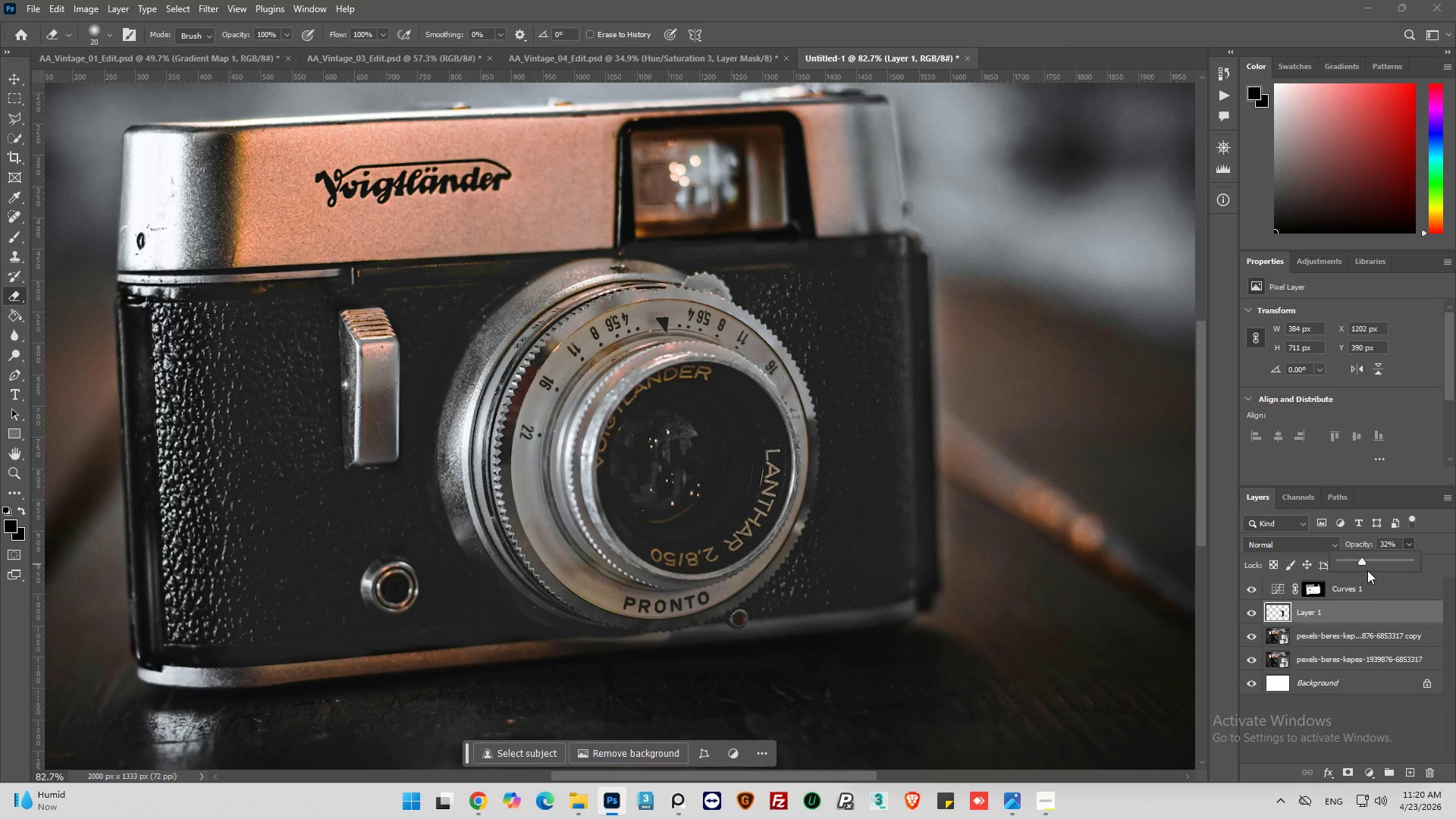 
wait(10.47)
 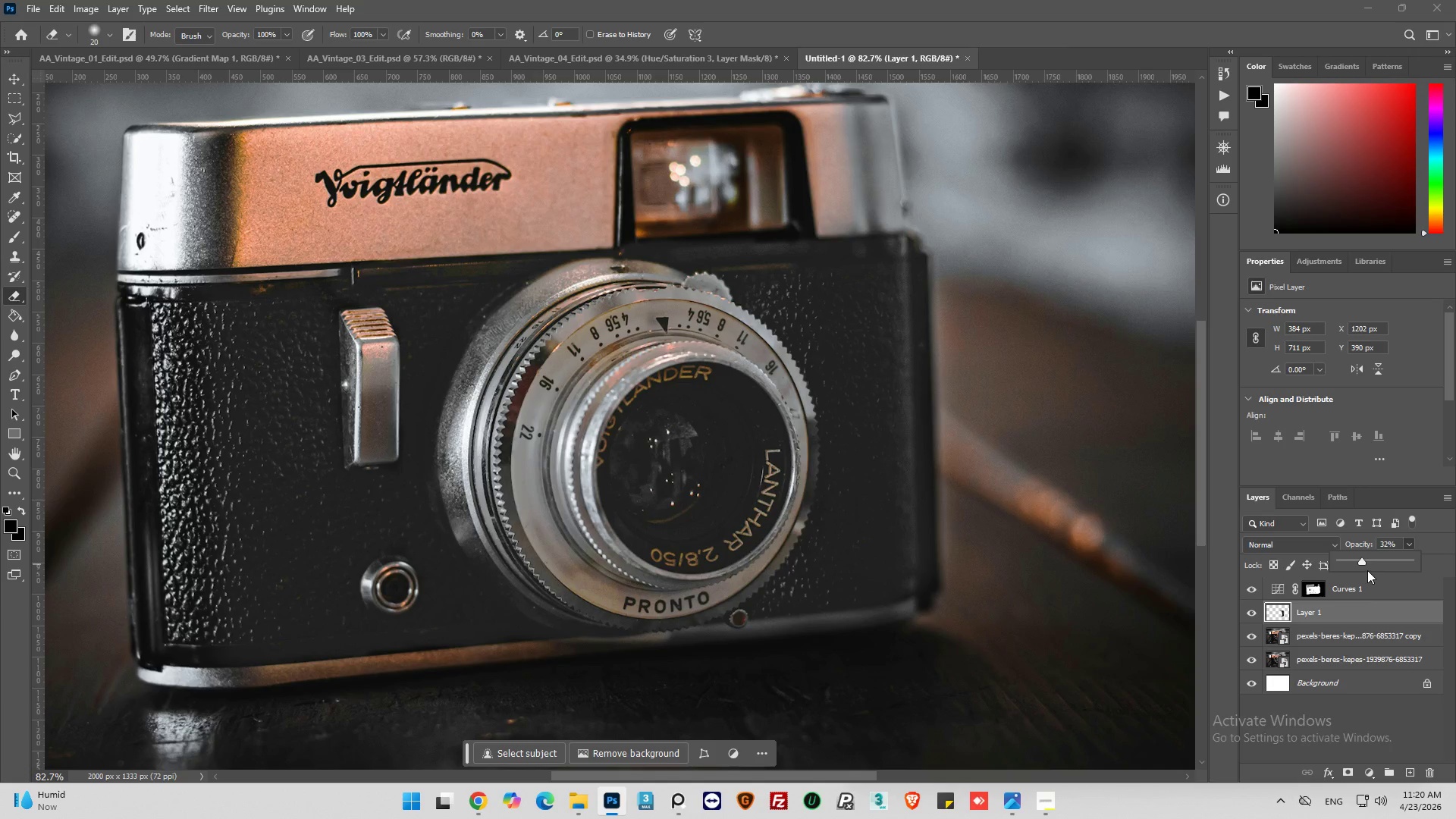 
left_click_drag(start_coordinate=[1363, 562], to_coordinate=[1371, 565])
 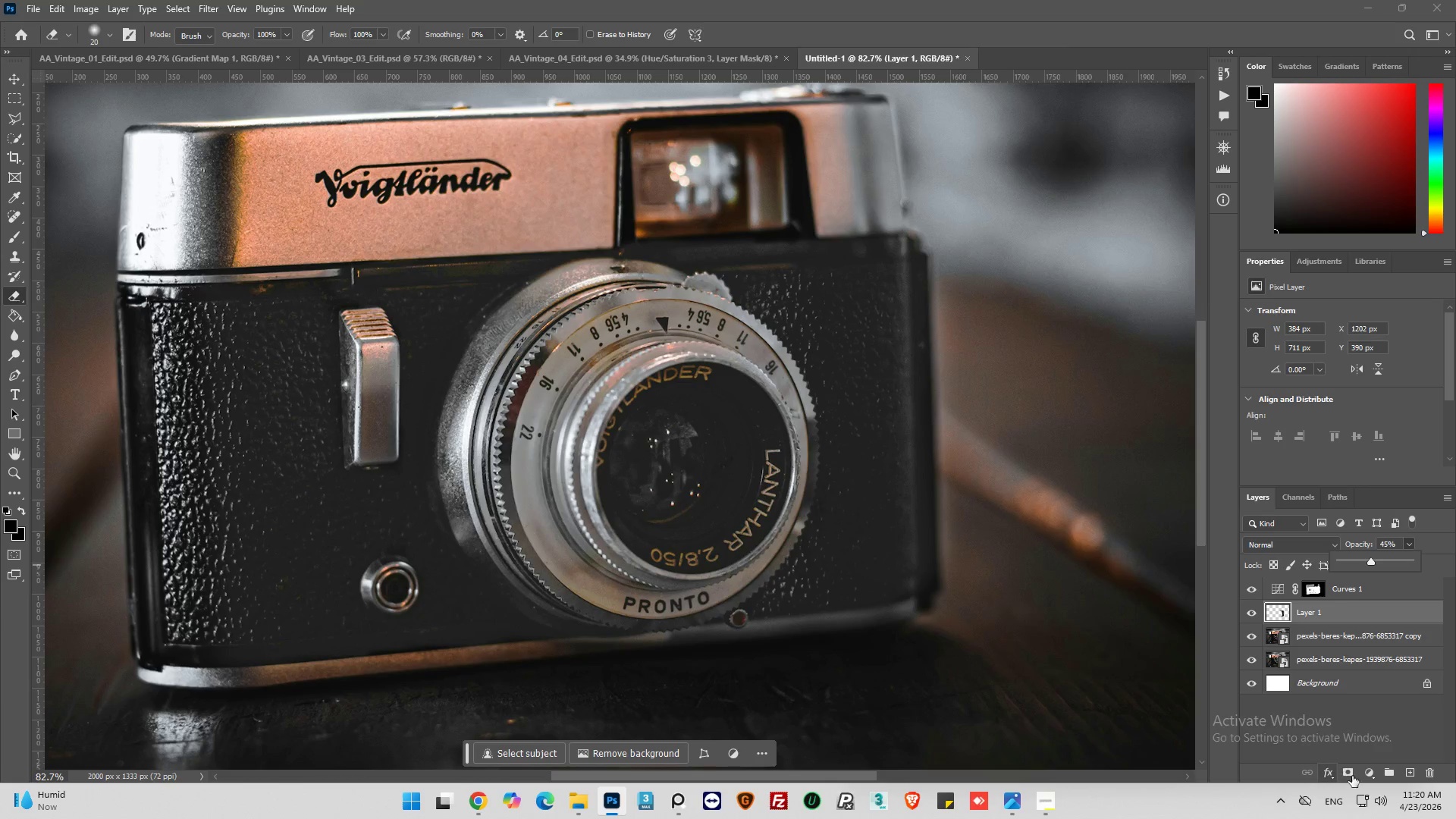 
left_click([1366, 770])
 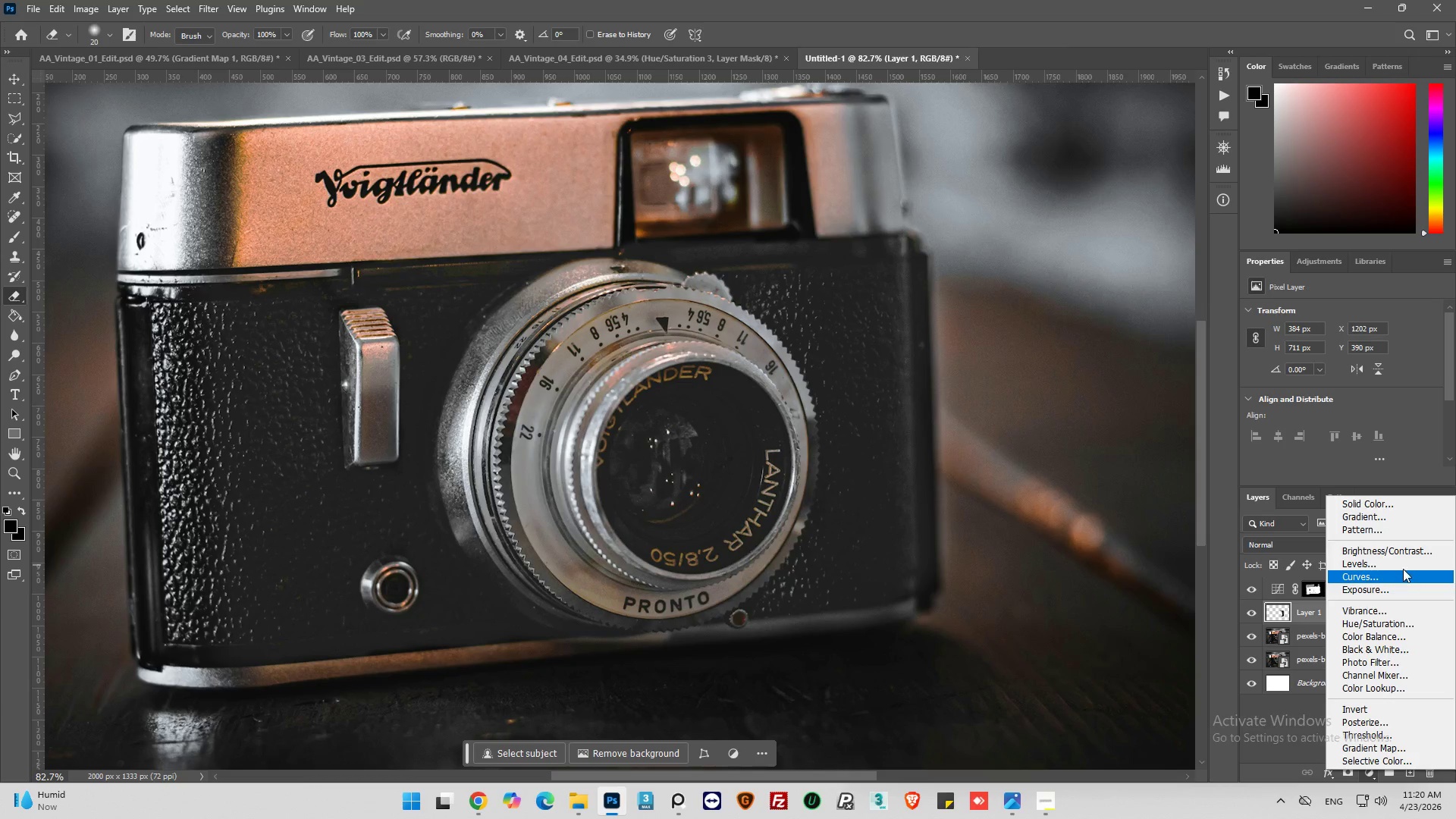 
left_click([1403, 550])
 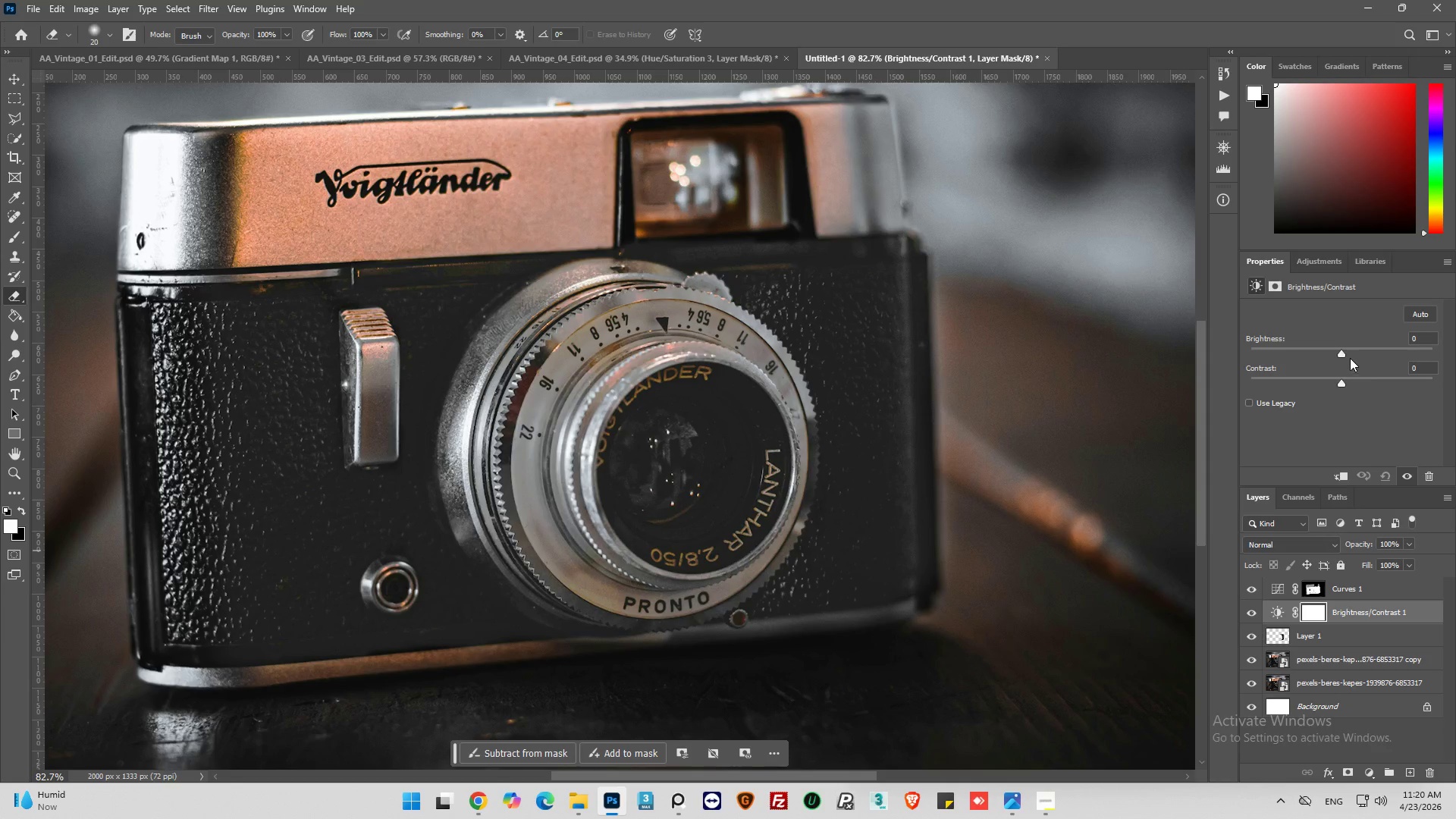 
left_click_drag(start_coordinate=[1341, 356], to_coordinate=[1296, 375])
 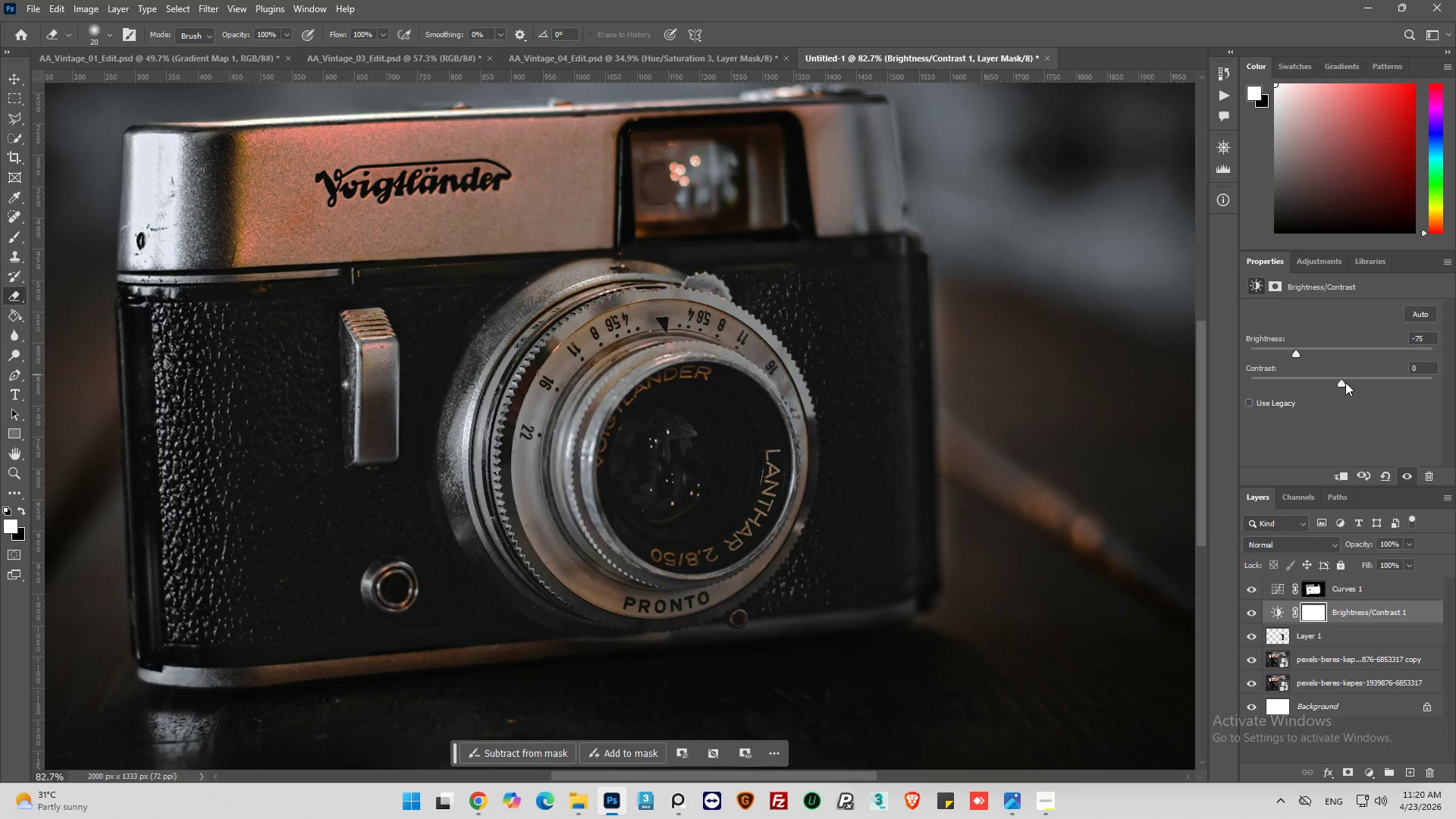 
left_click_drag(start_coordinate=[1342, 381], to_coordinate=[1390, 388])
 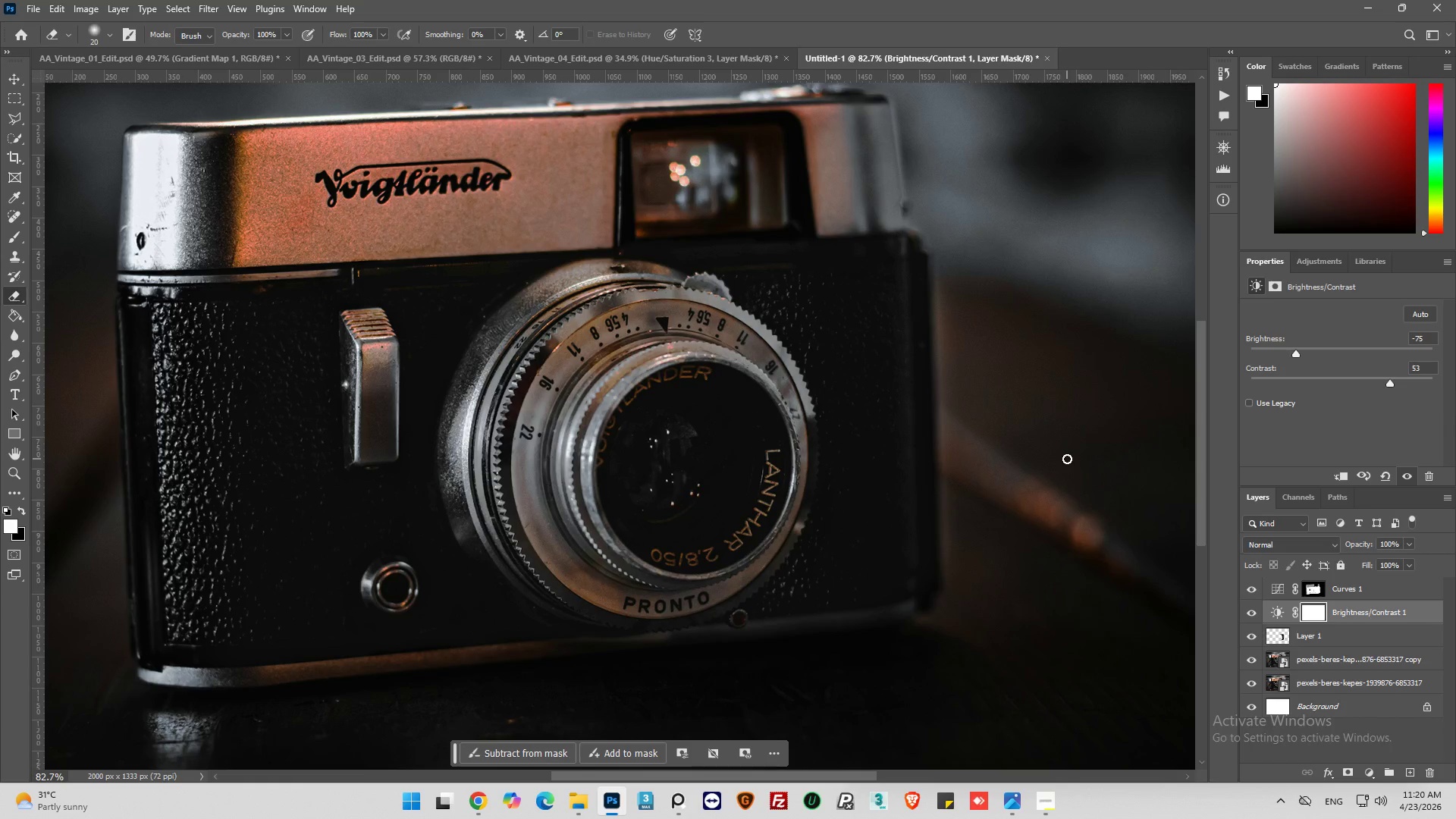 
key(Control+I)
 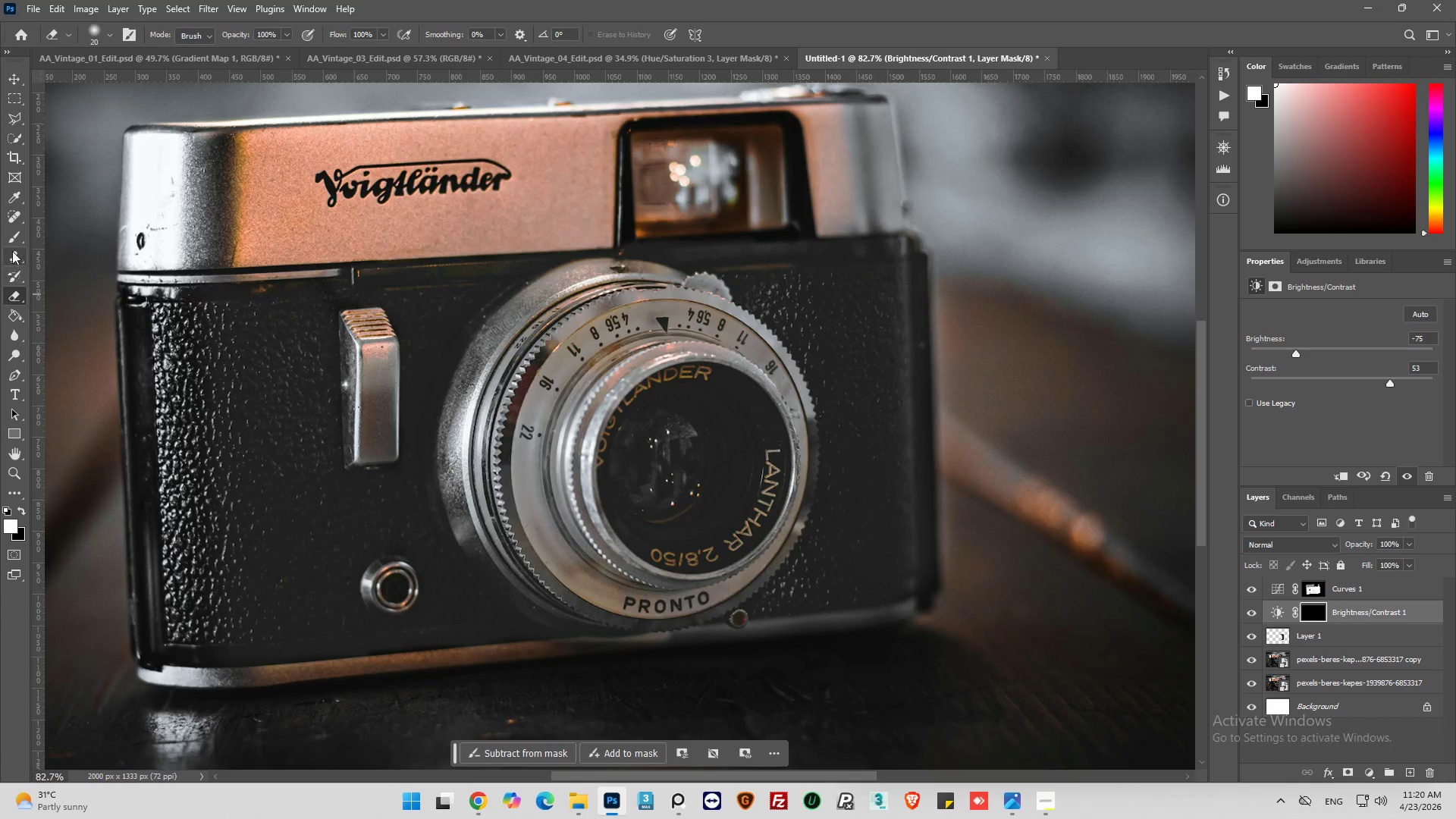 
left_click([16, 237])
 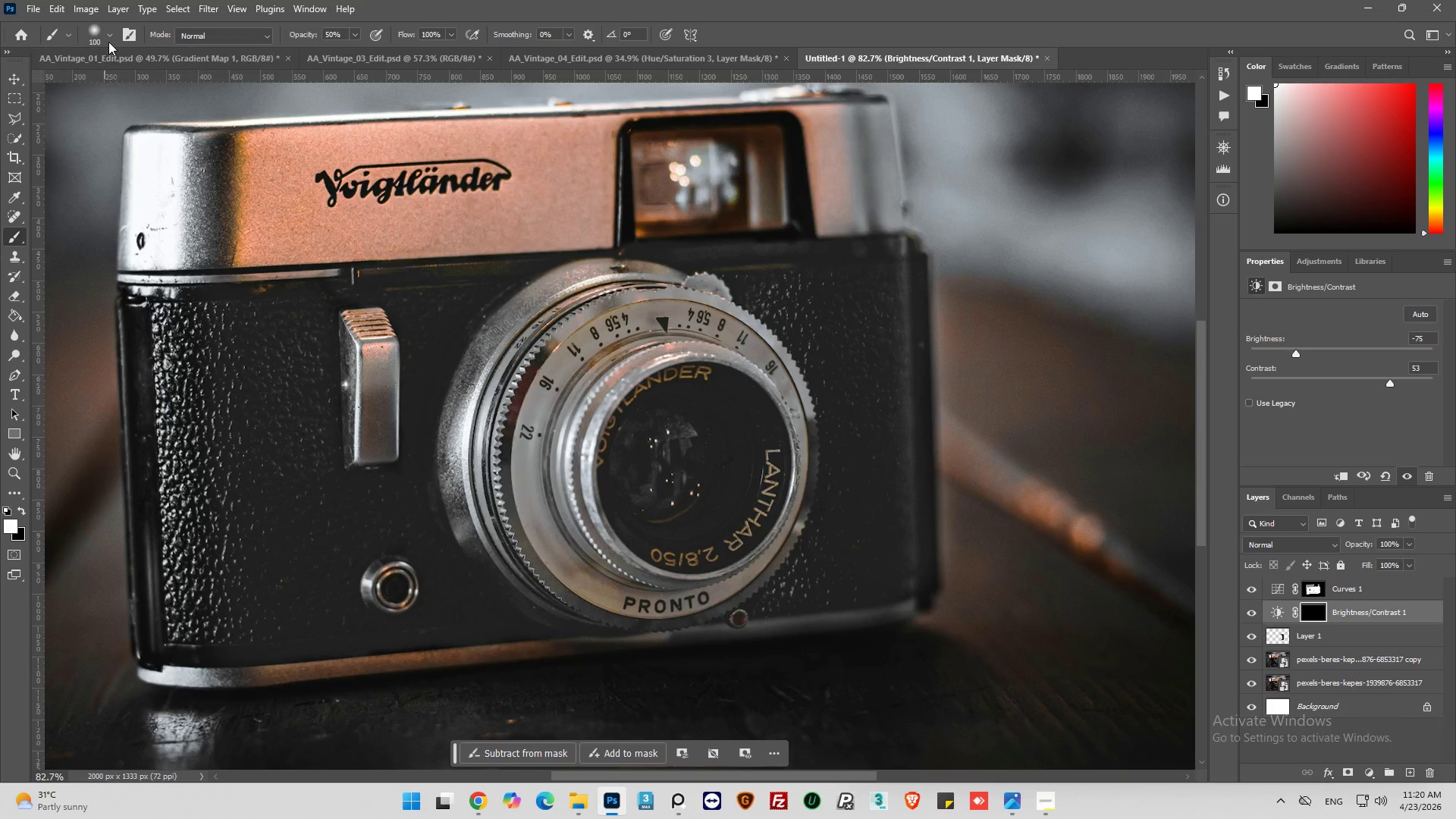 
left_click([112, 30])
 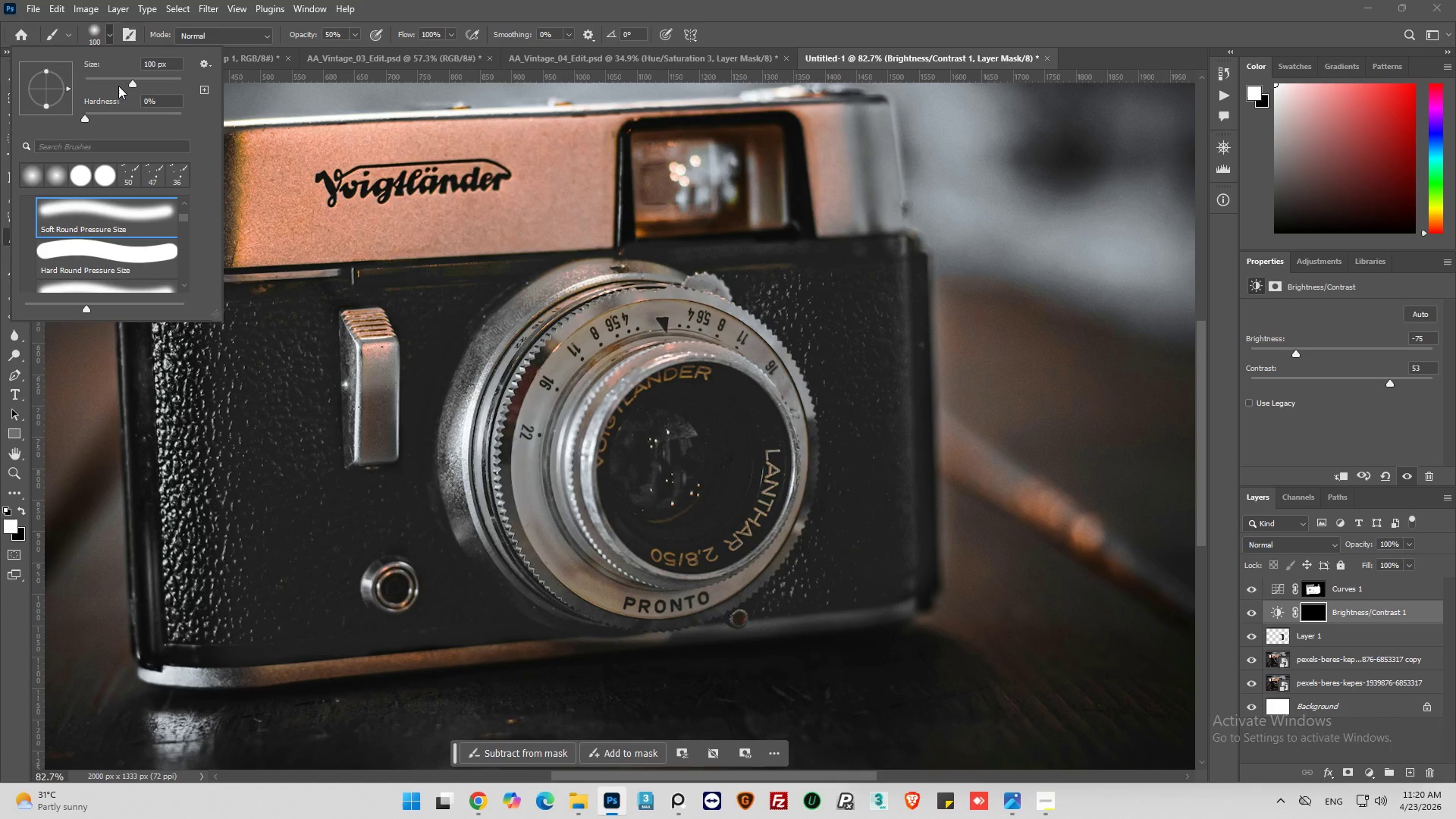 
left_click_drag(start_coordinate=[119, 82], to_coordinate=[98, 83])
 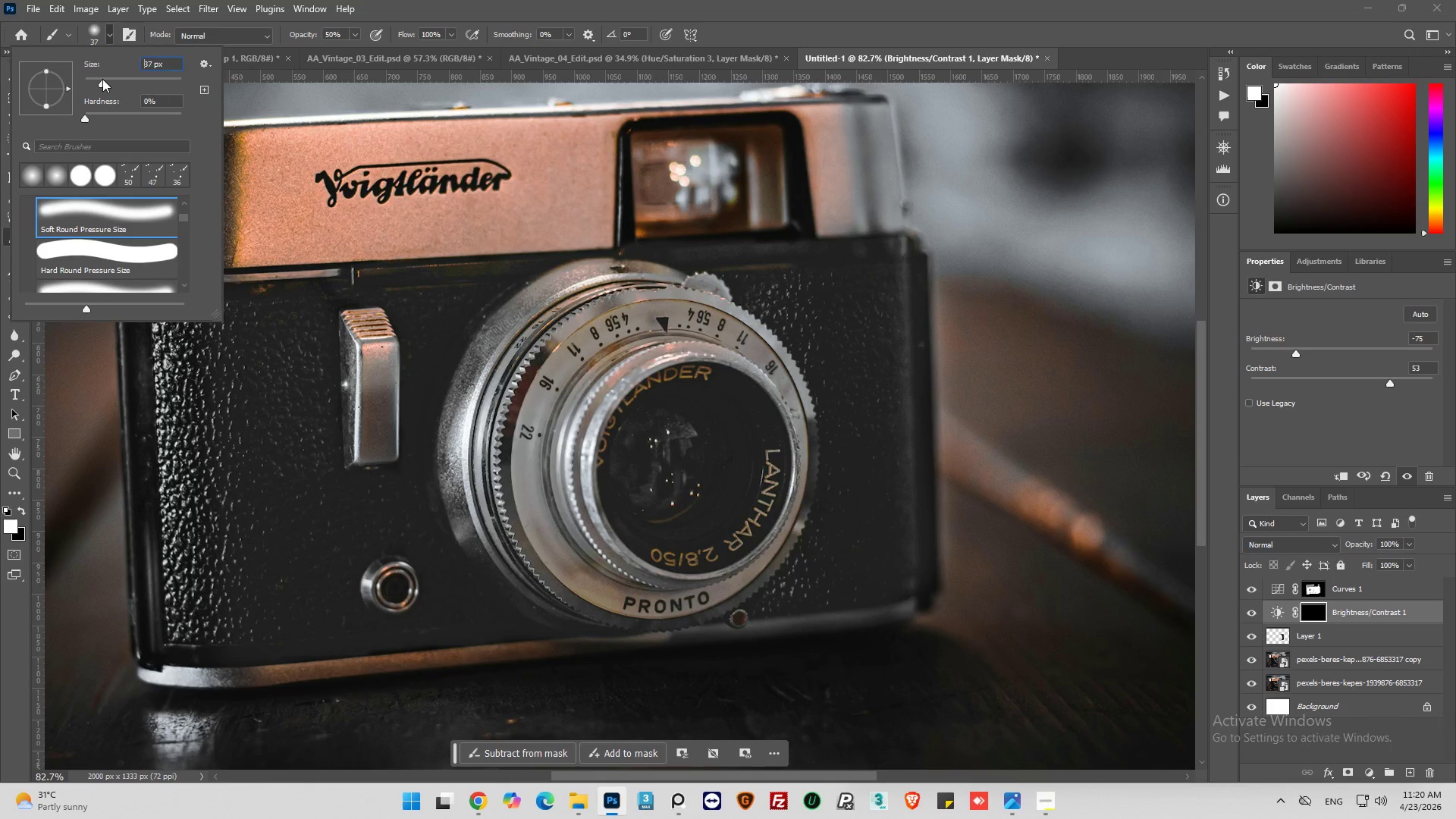 
left_click_drag(start_coordinate=[730, 289], to_coordinate=[771, 314])
 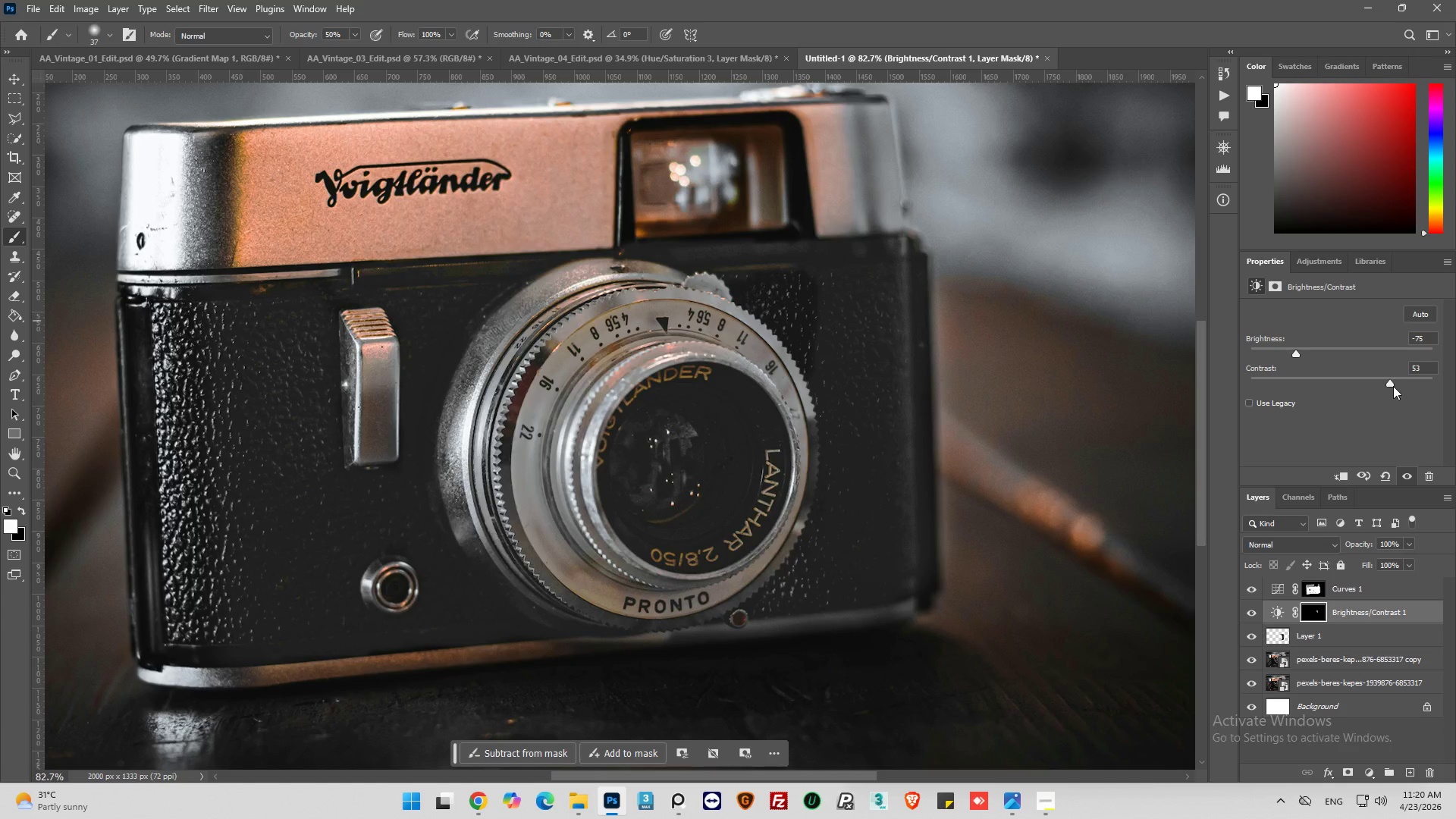 
left_click_drag(start_coordinate=[1390, 384], to_coordinate=[1131, 394])
 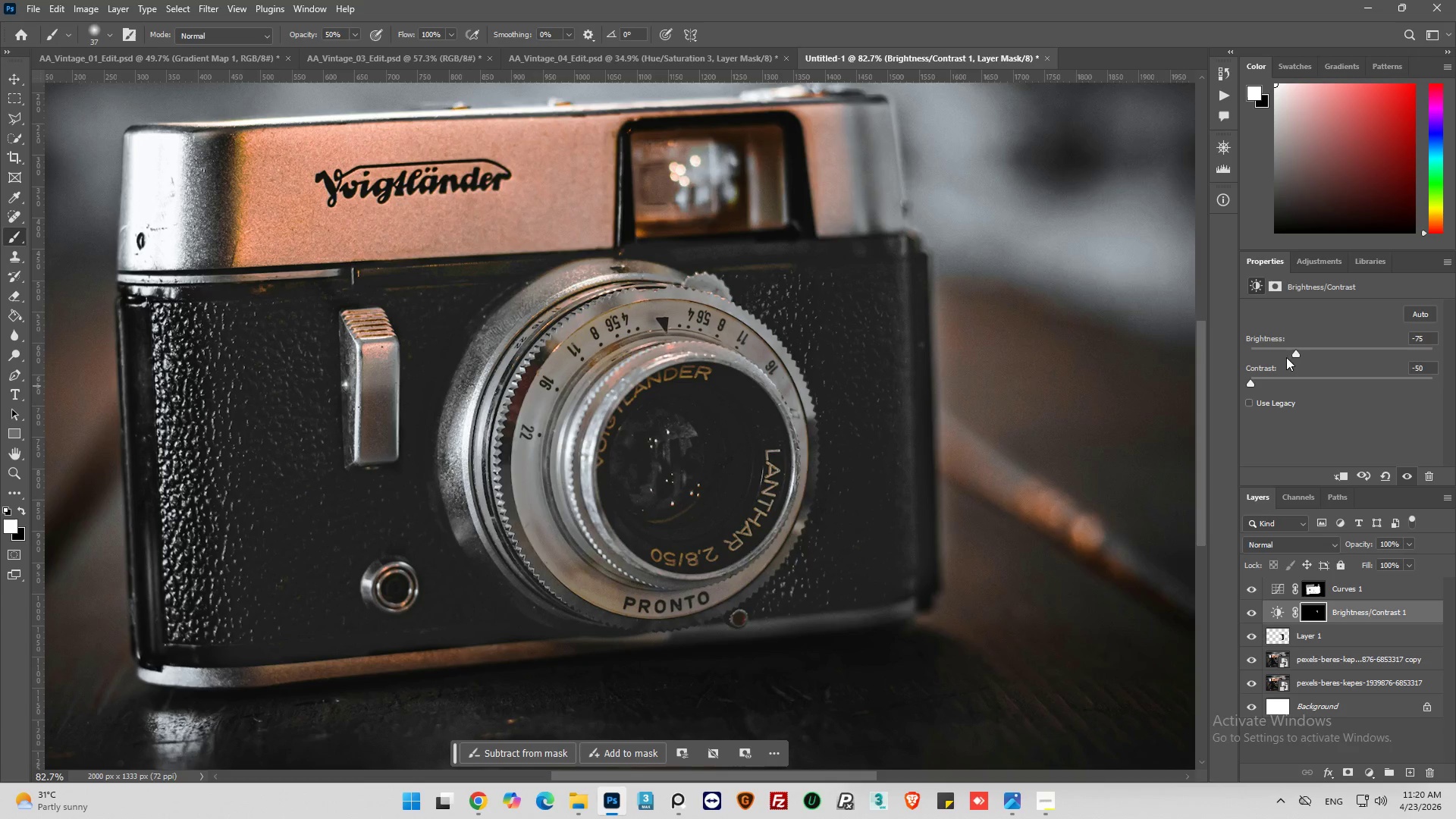 
left_click_drag(start_coordinate=[1296, 351], to_coordinate=[1286, 367])
 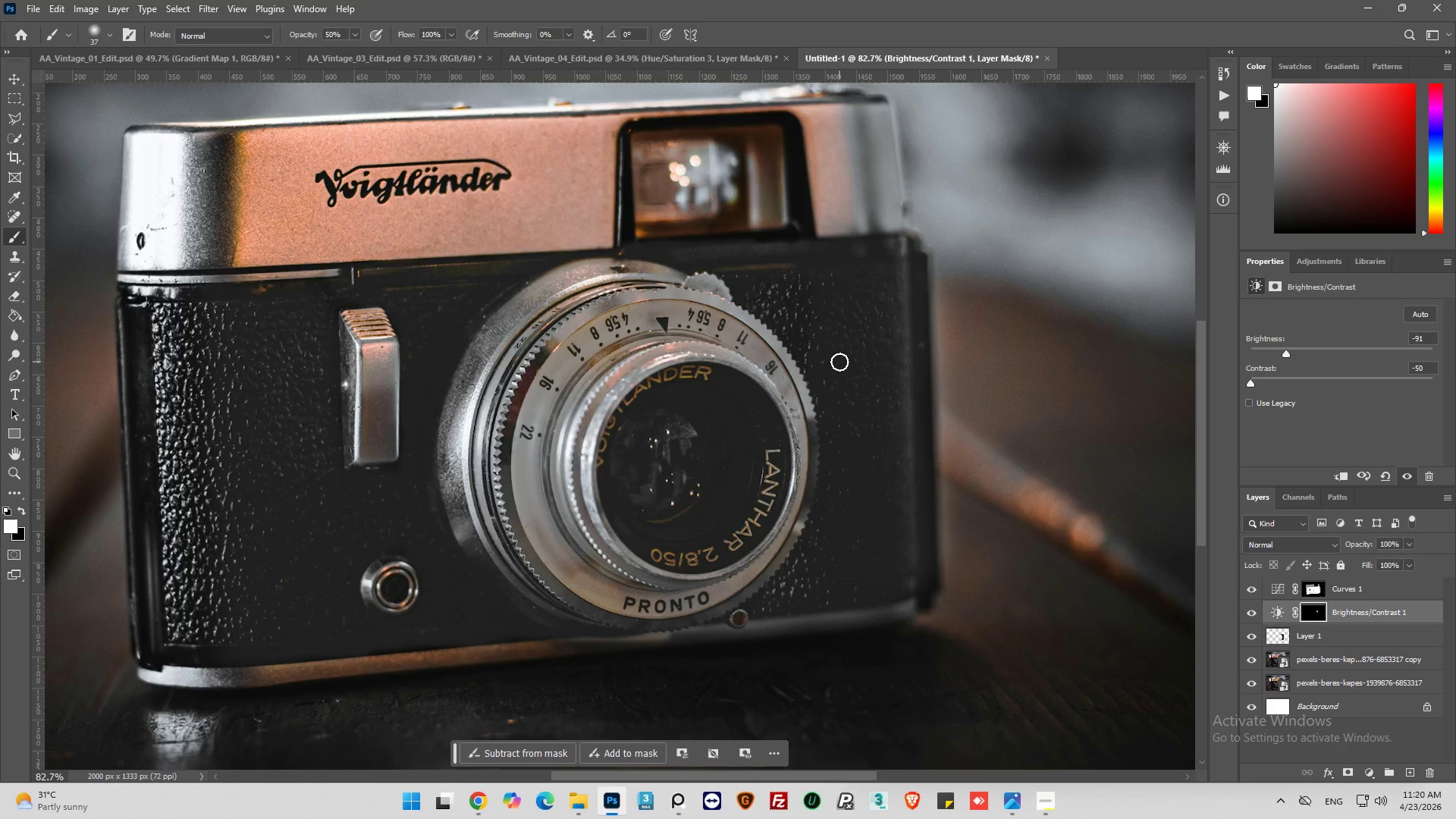 
key(Control+Z)
 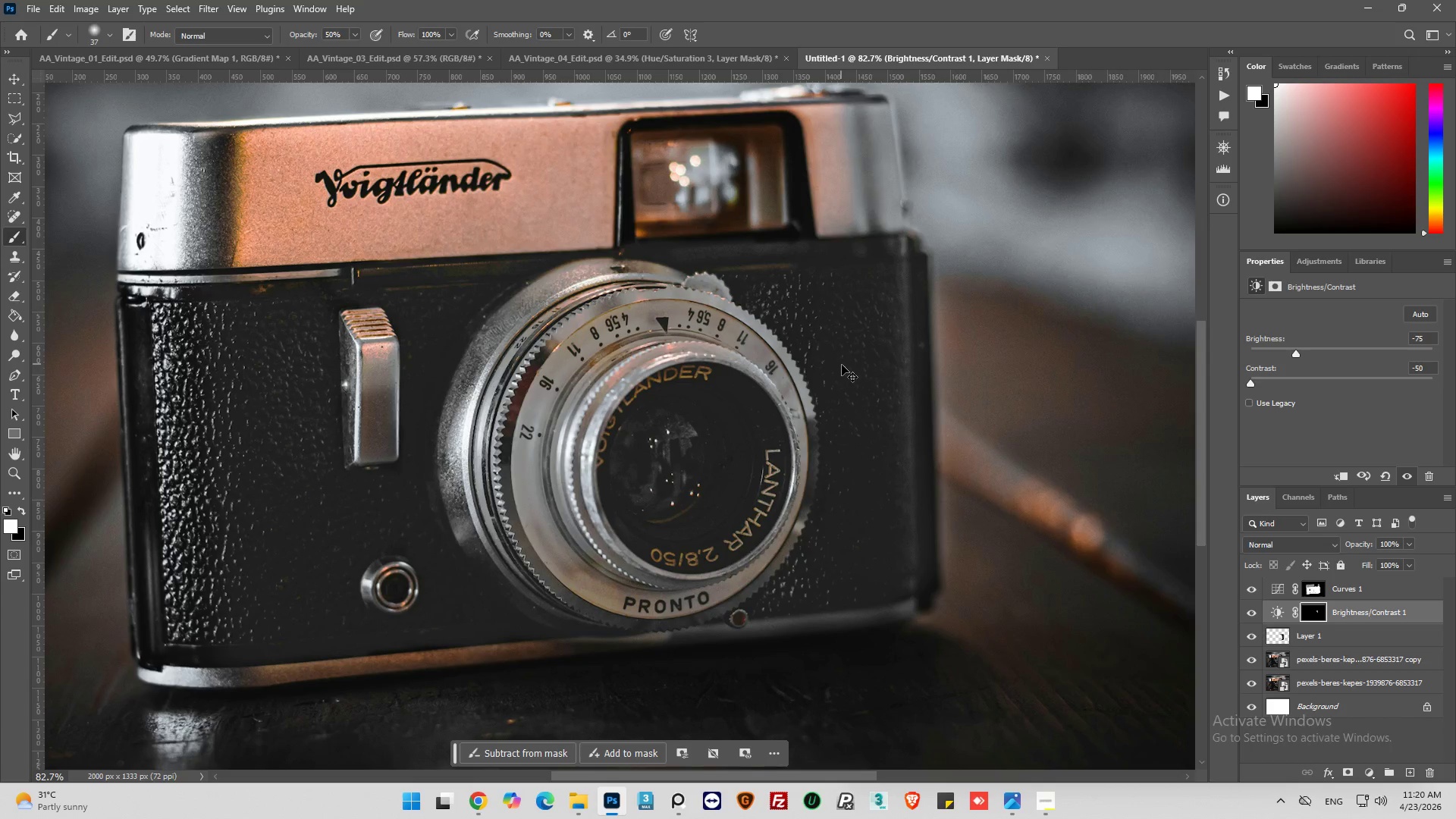 
key(Control+Z)
 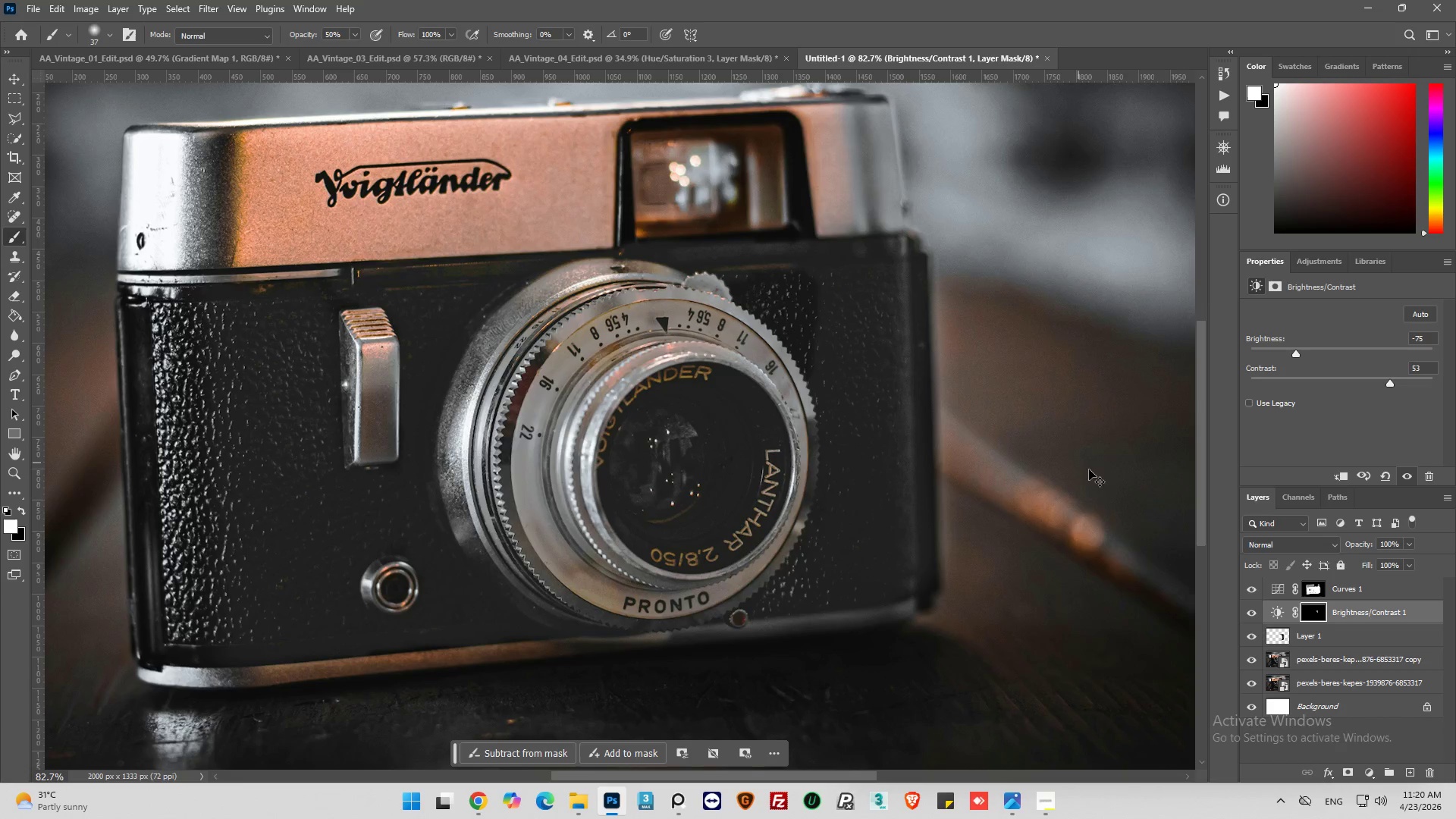 
key(Control+Z)
 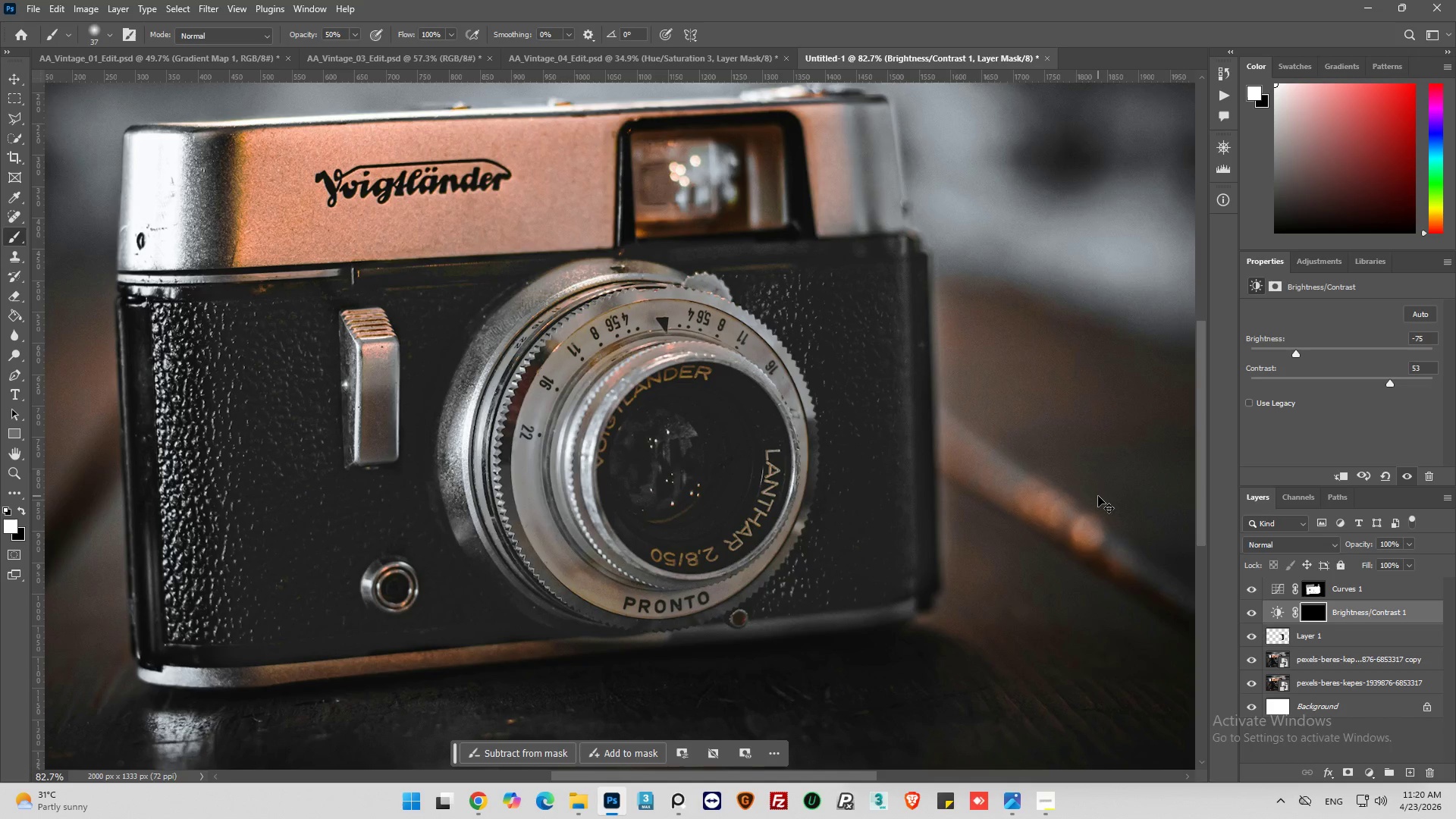 
key(Control+Z)
 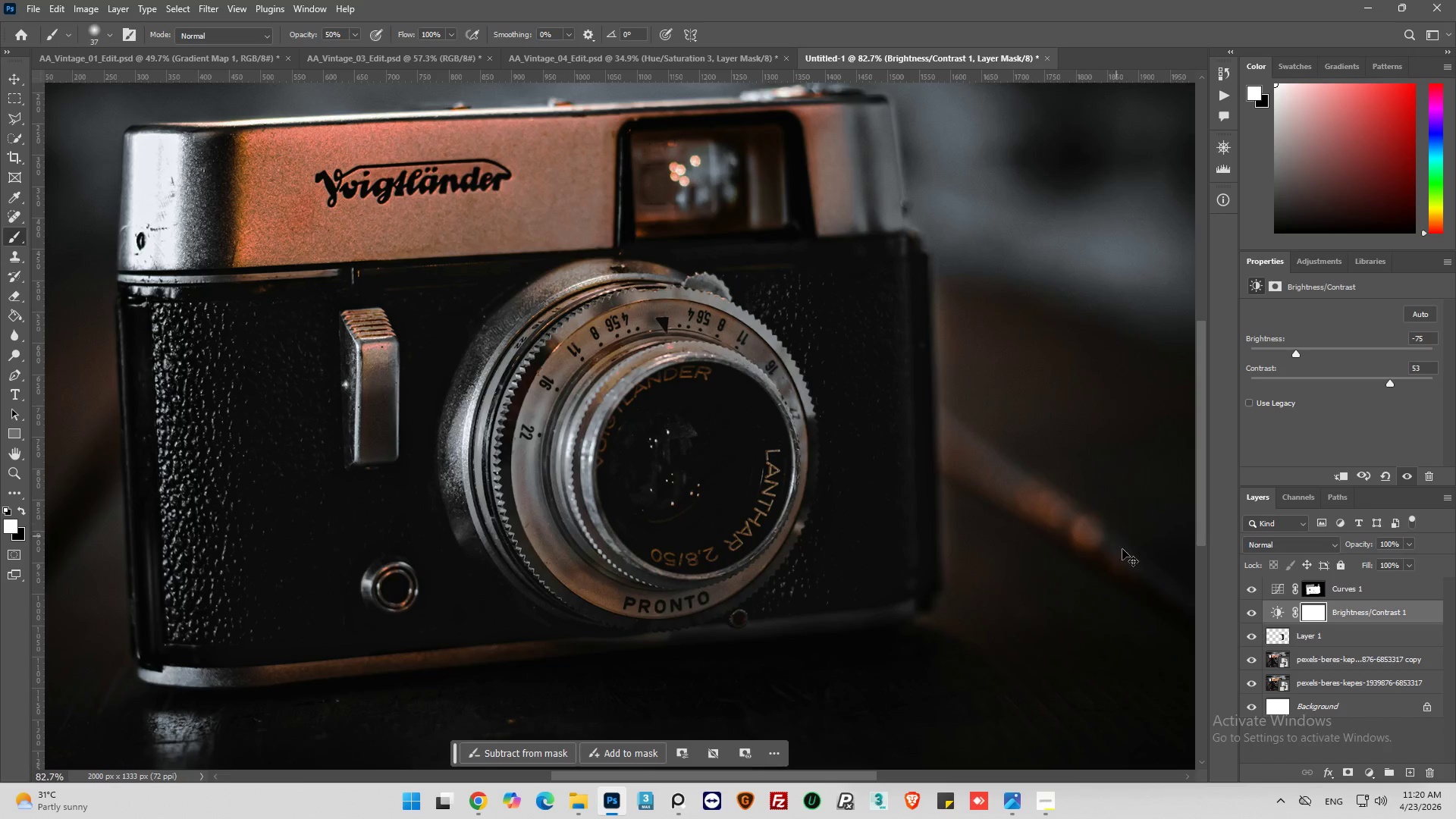 
key(Control+Z)
 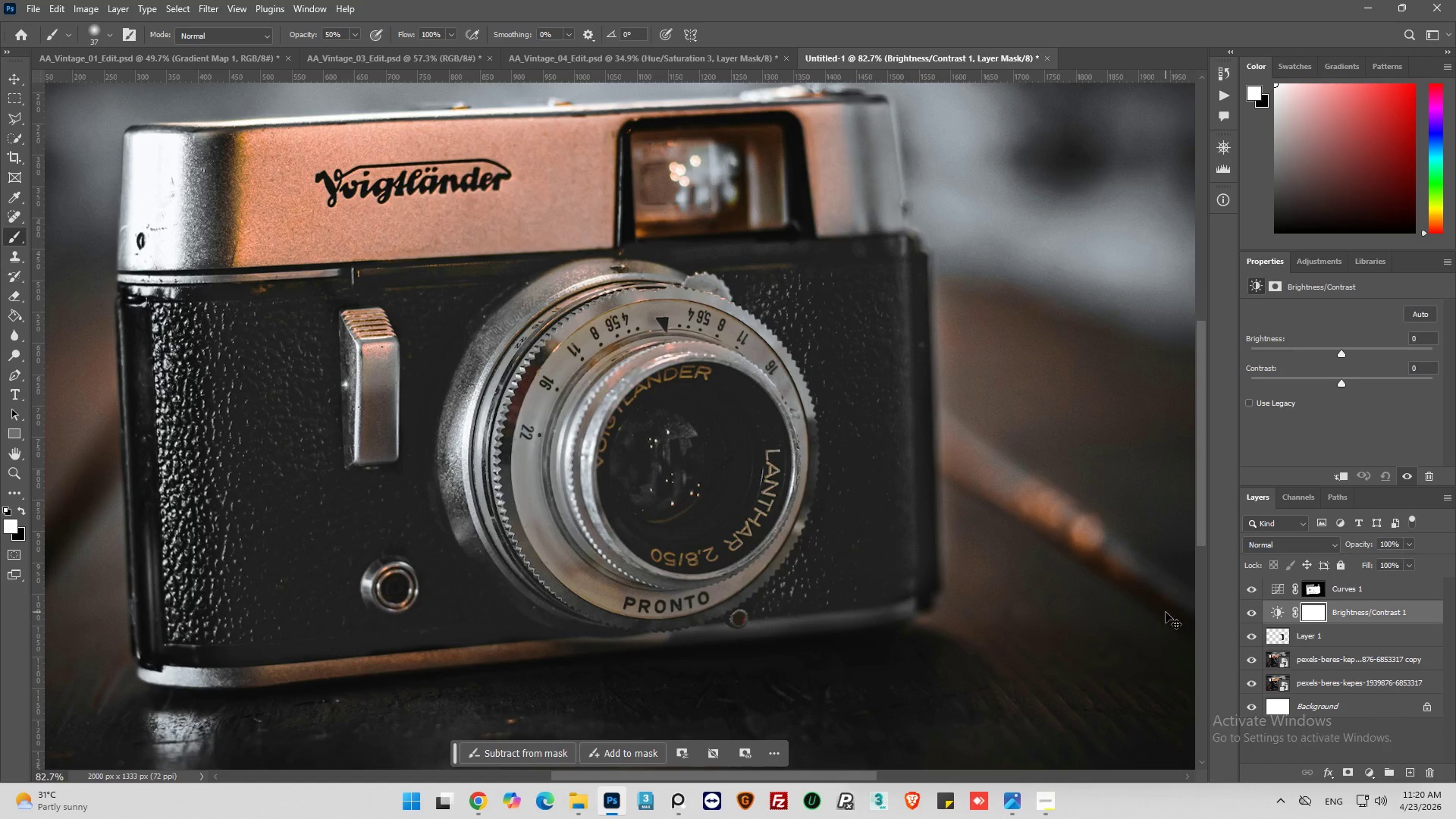 
key(Control+Z)
 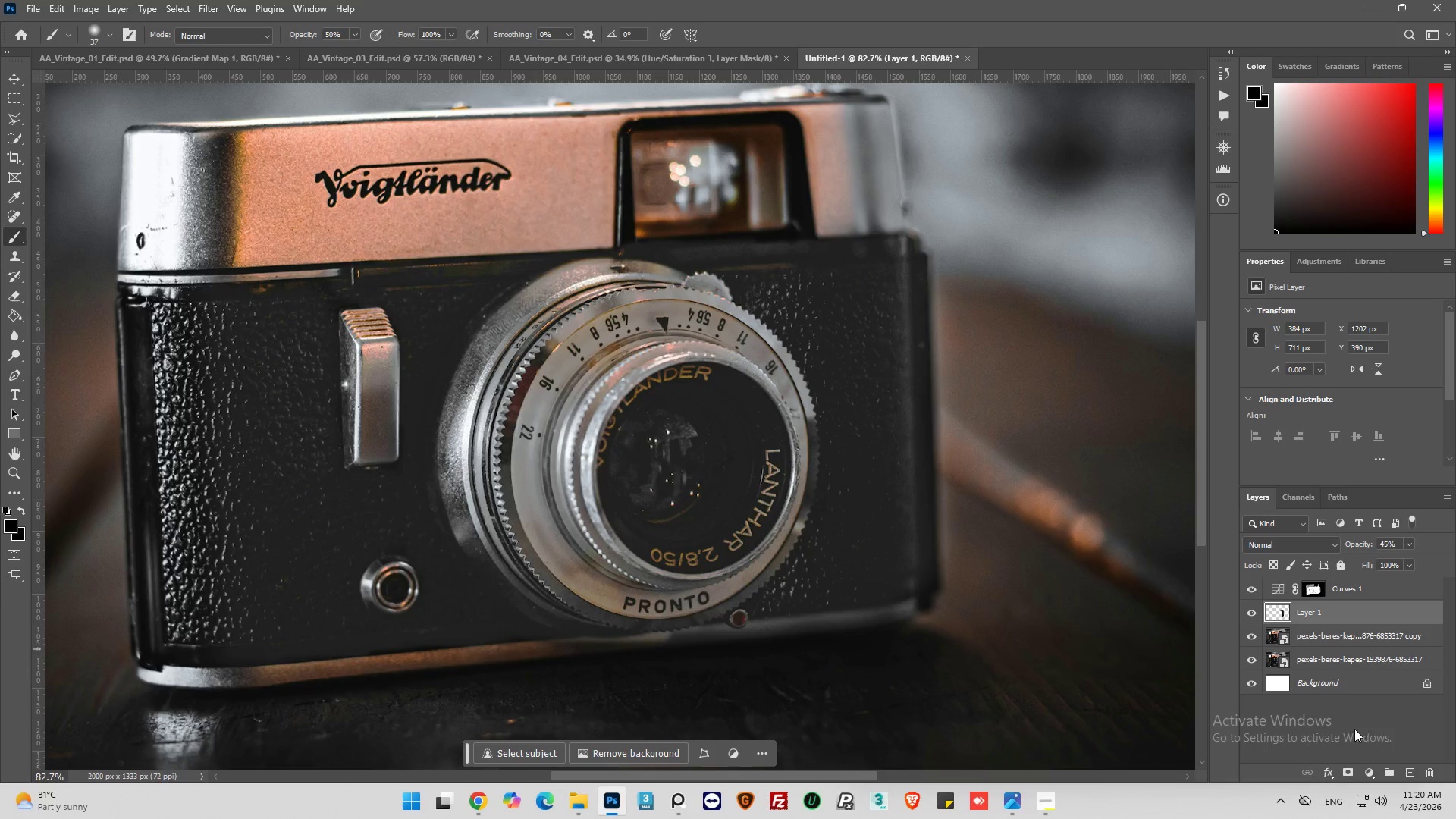 
wait(5.67)
 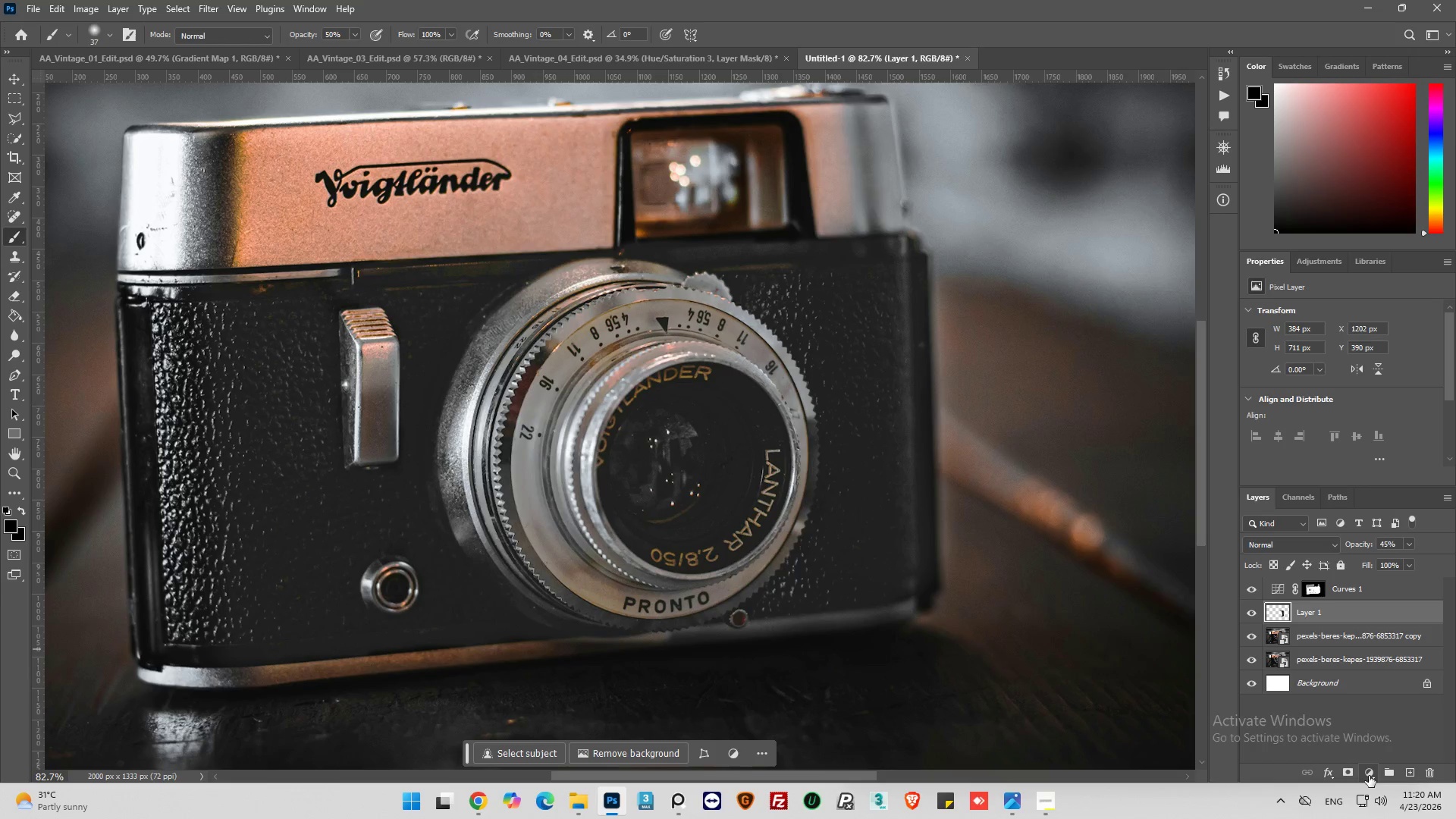 
left_click([1407, 774])
 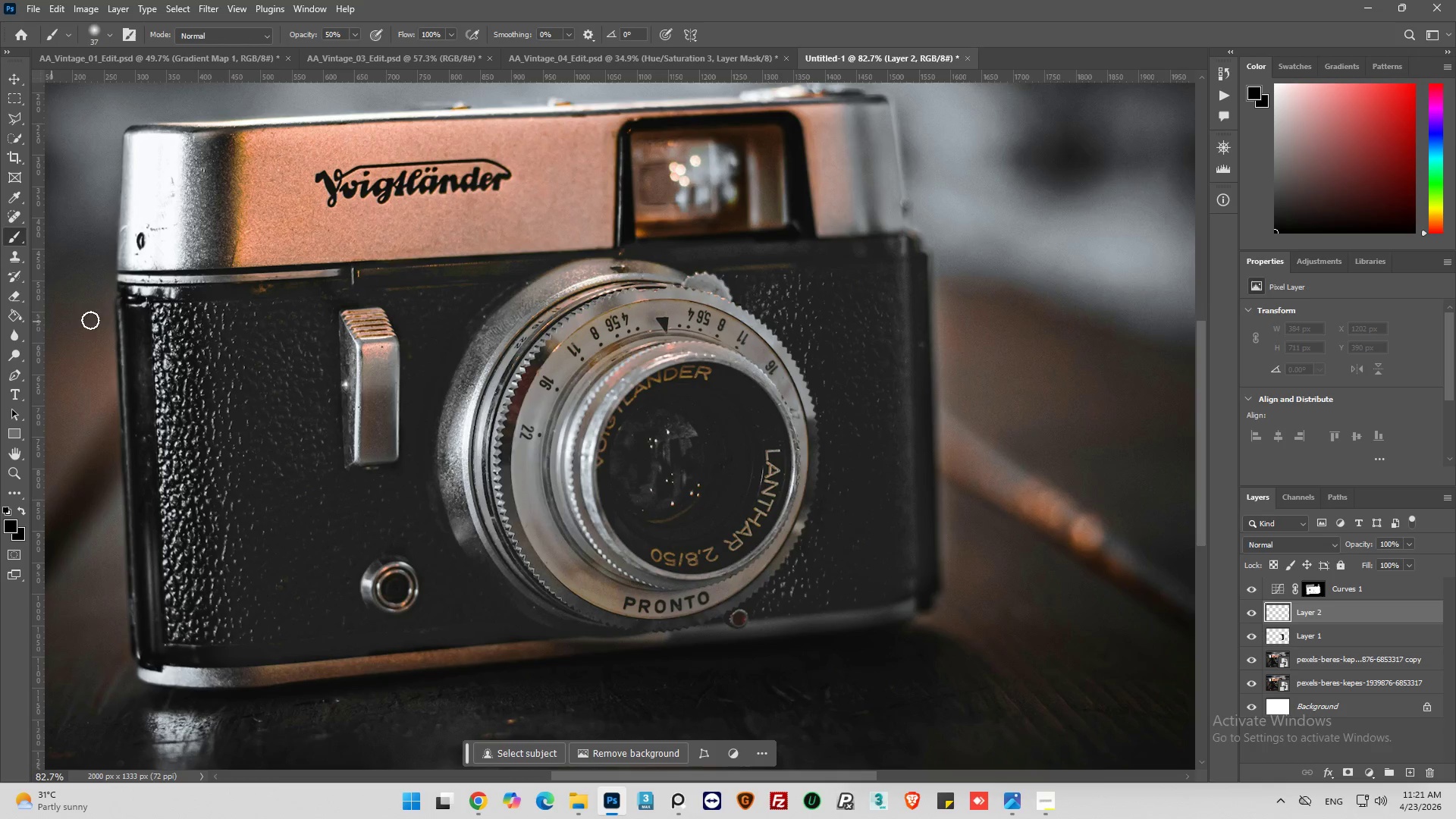 
left_click_drag(start_coordinate=[813, 351], to_coordinate=[832, 360])
 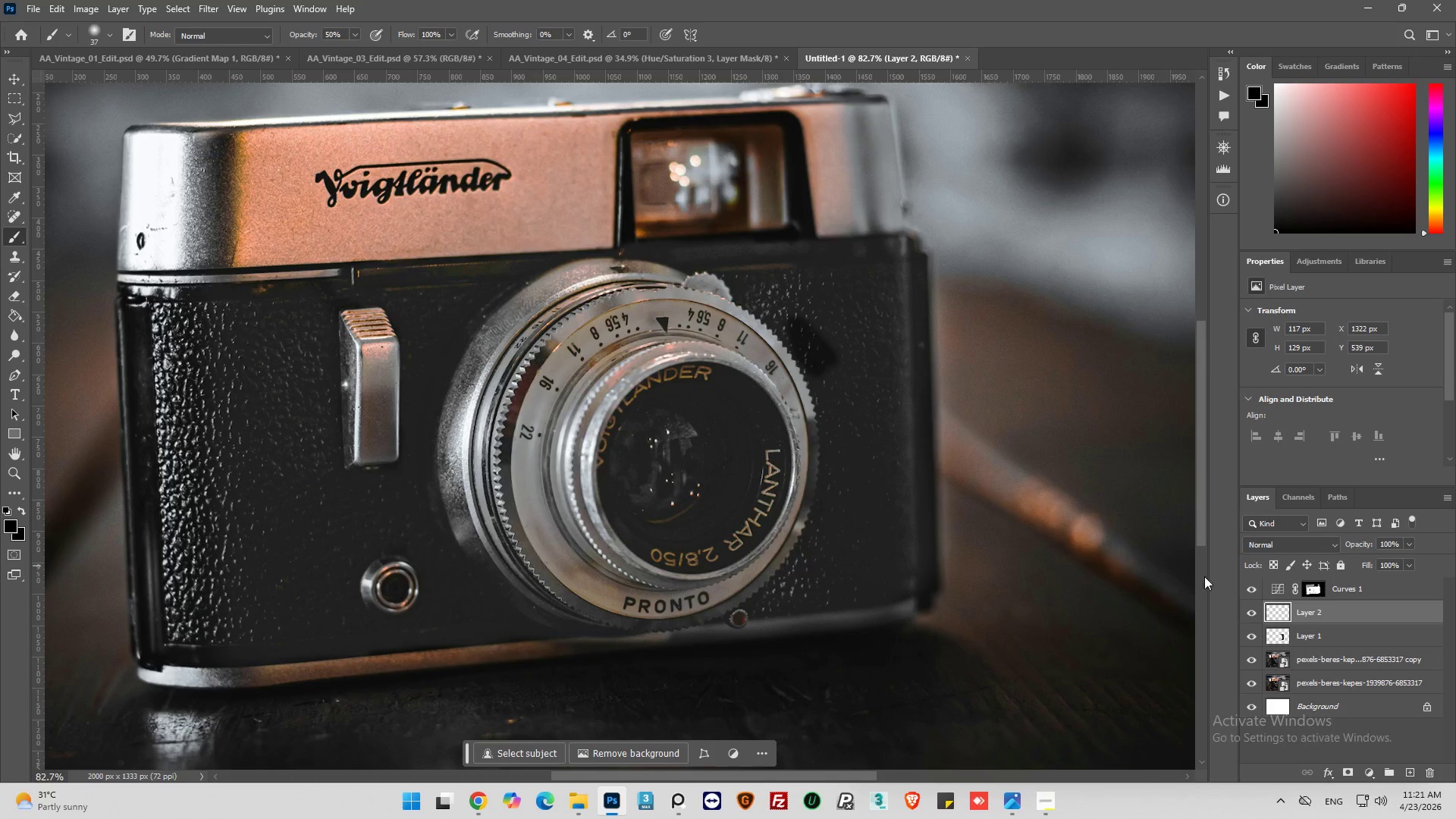 
scroll: coordinate [1370, 638], scroll_direction: up, amount: 5.0
 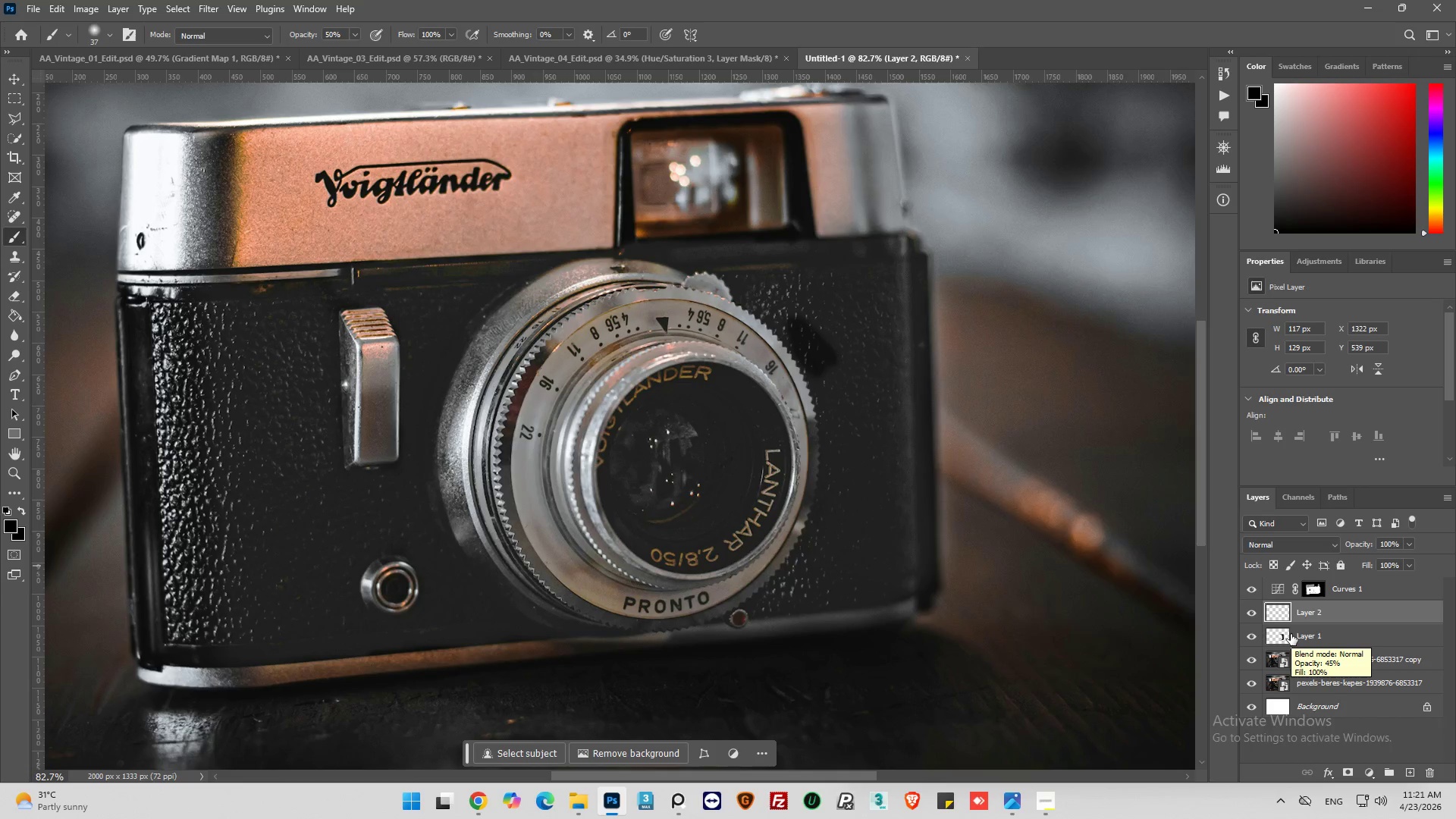 
key(Control+Z)
 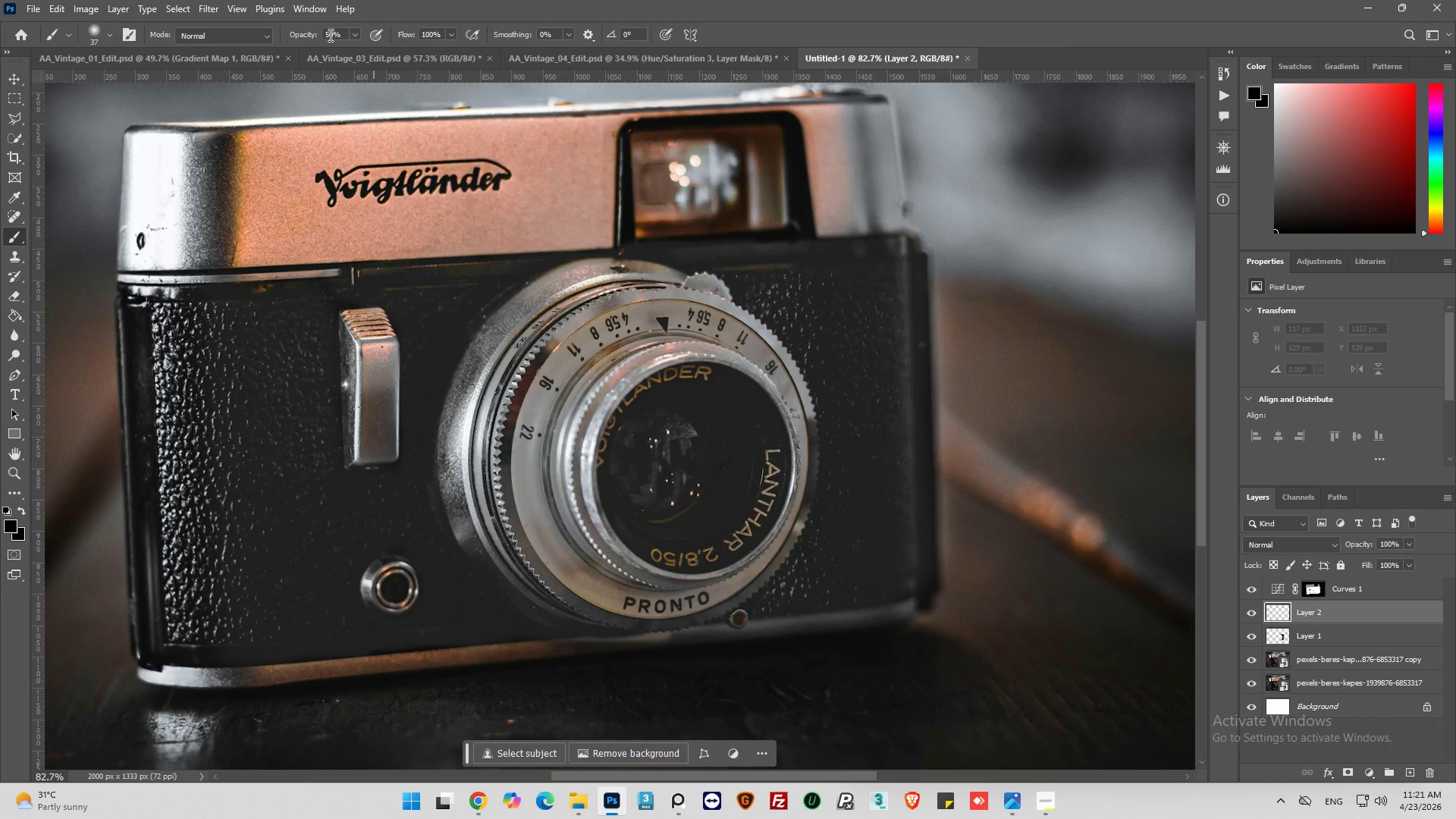 
double_click([329, 35])
 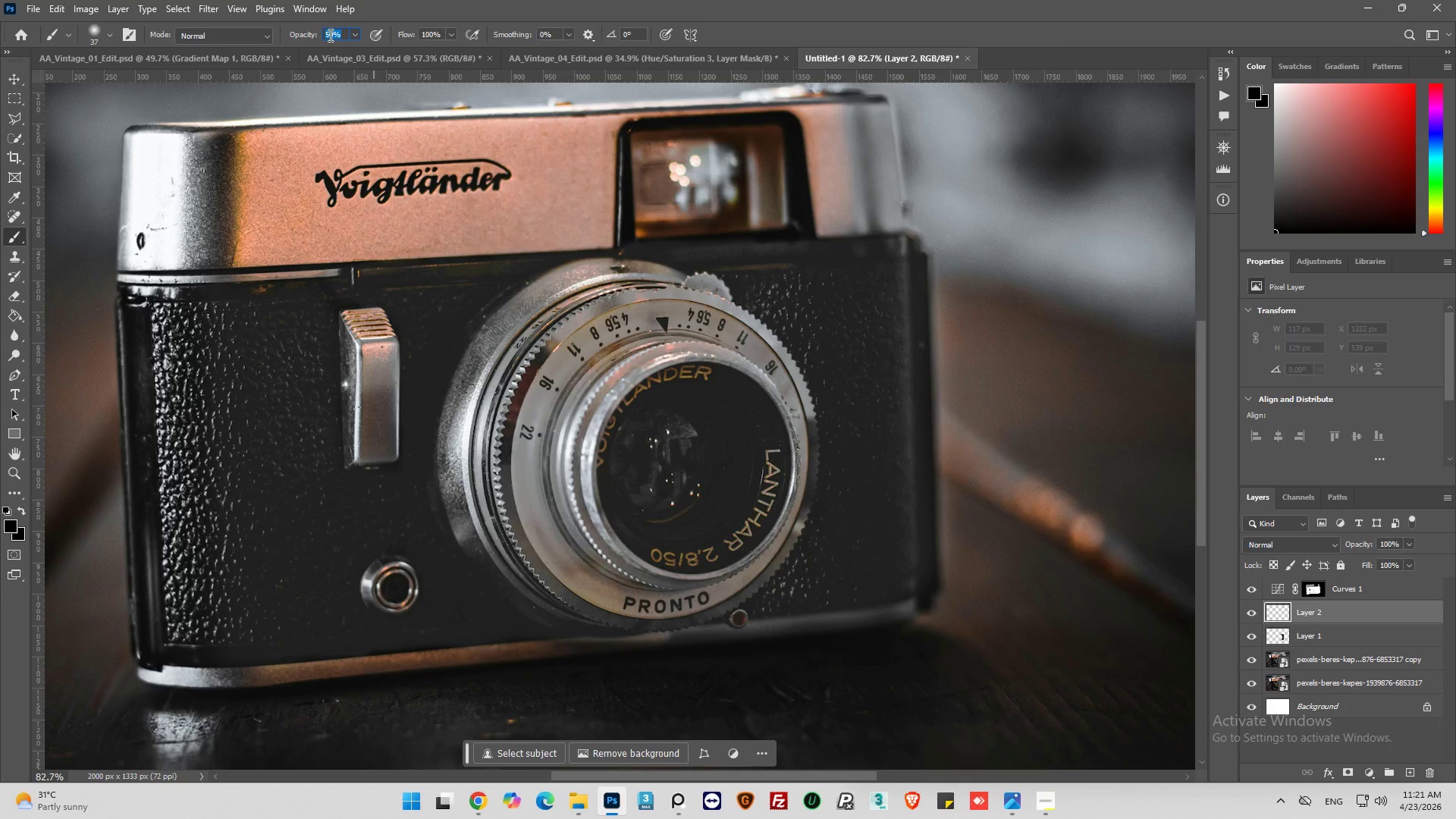 
type(100)
 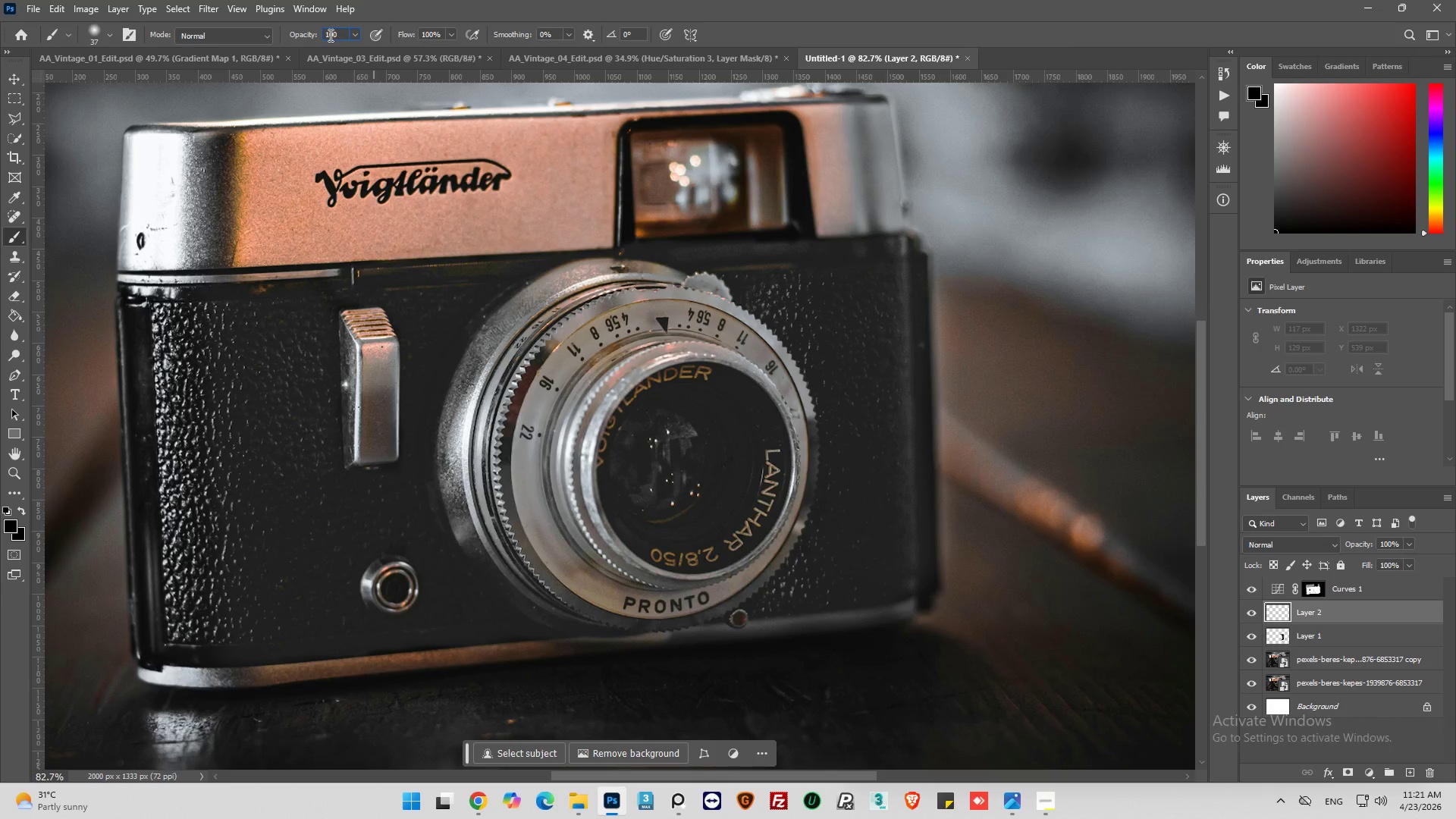 
key(Enter)
 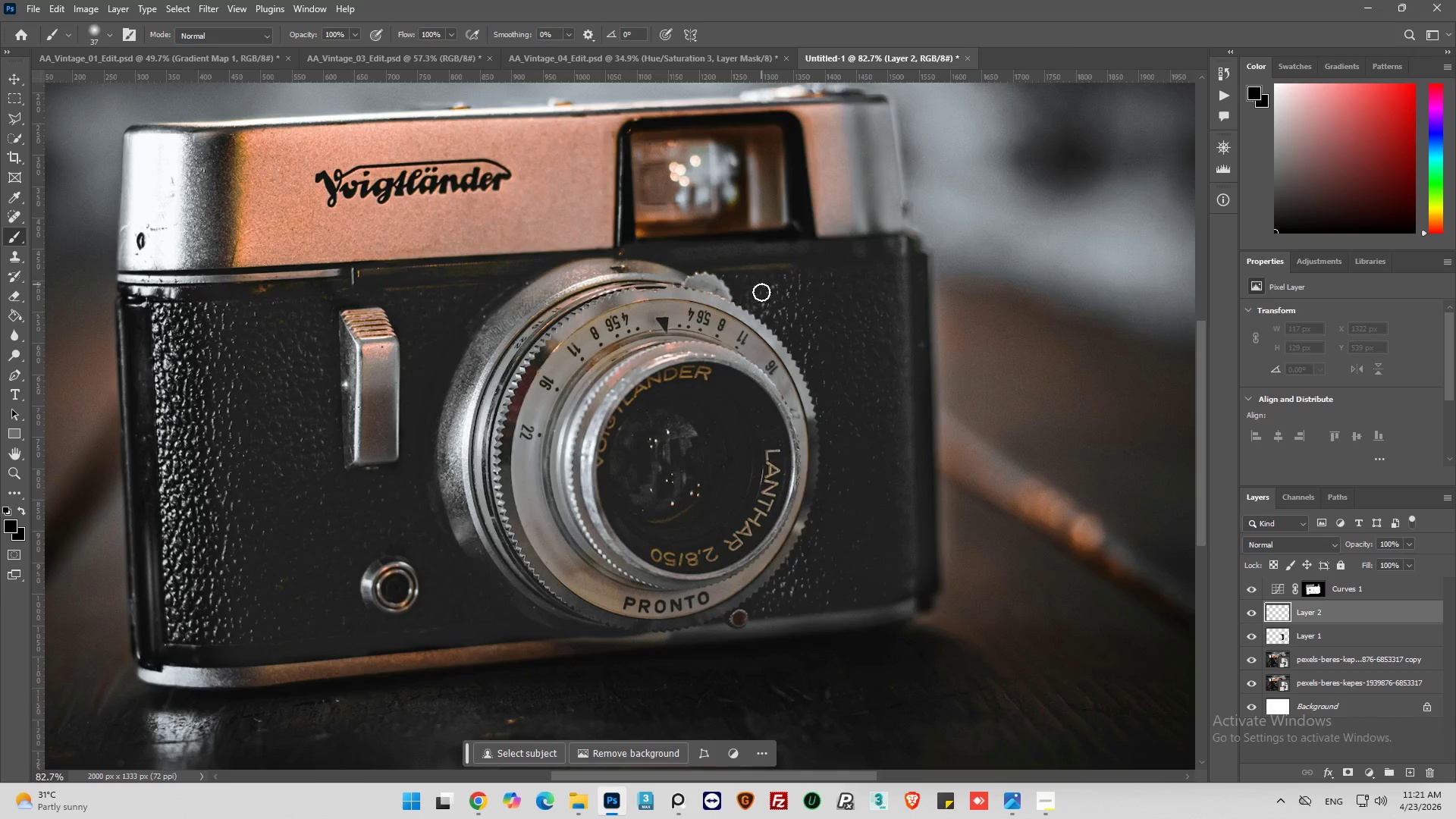 
left_click_drag(start_coordinate=[755, 300], to_coordinate=[779, 283])
 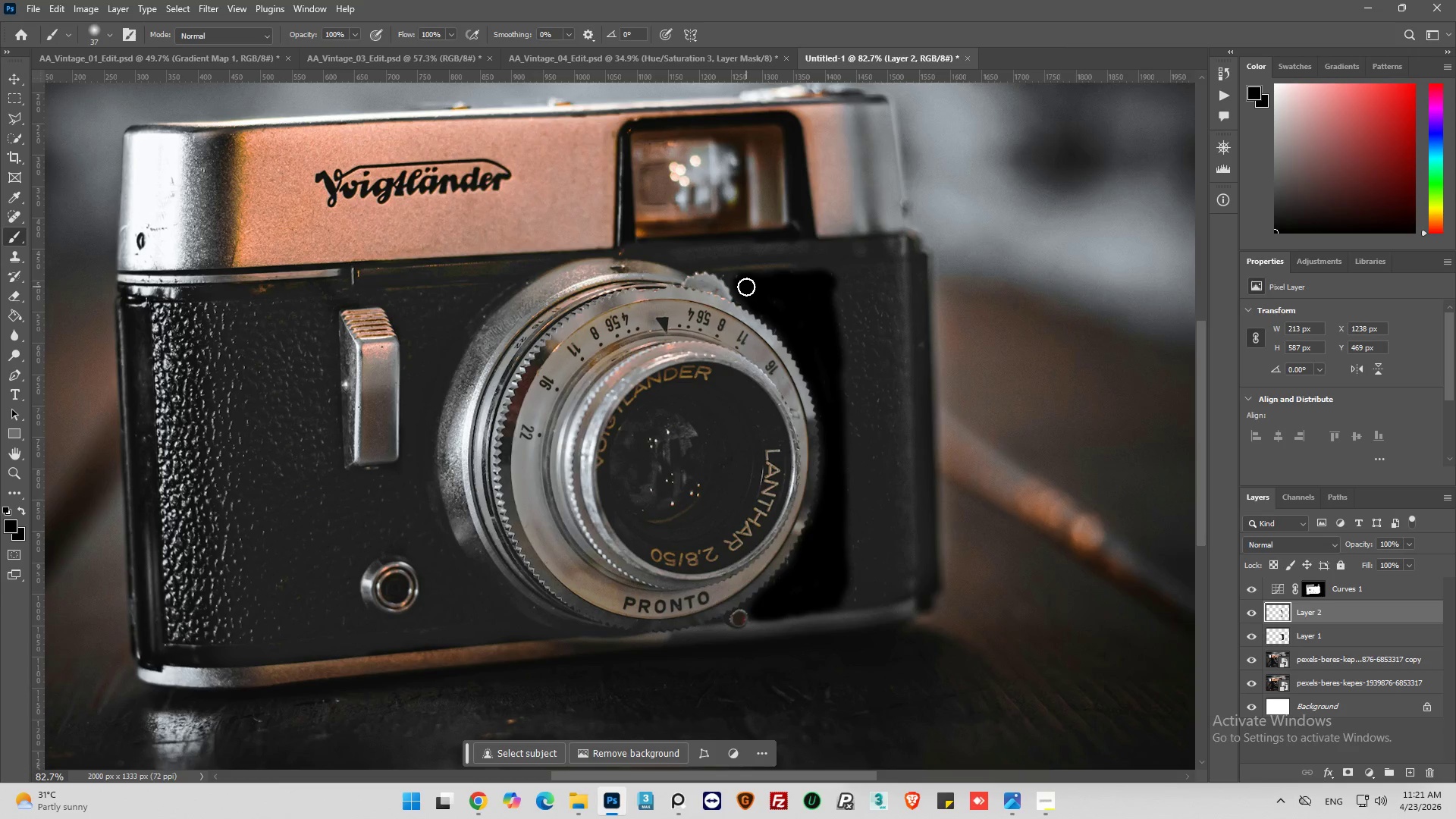 
hold_key(key=AltLeft, duration=0.66)
scroll: coordinate [720, 314], scroll_direction: up, amount: 14.0
 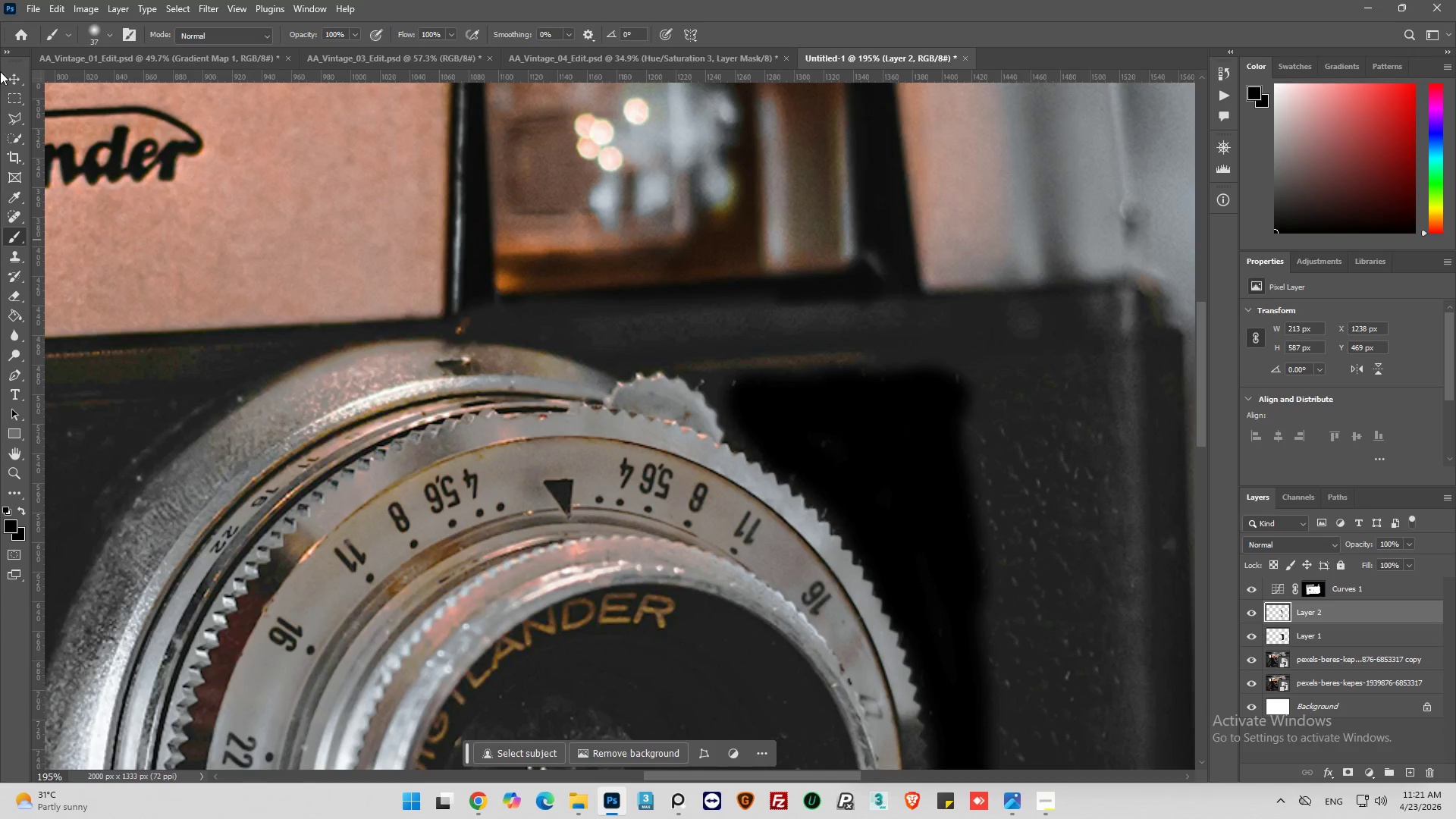 
left_click_drag(start_coordinate=[99, 83], to_coordinate=[89, 86])
 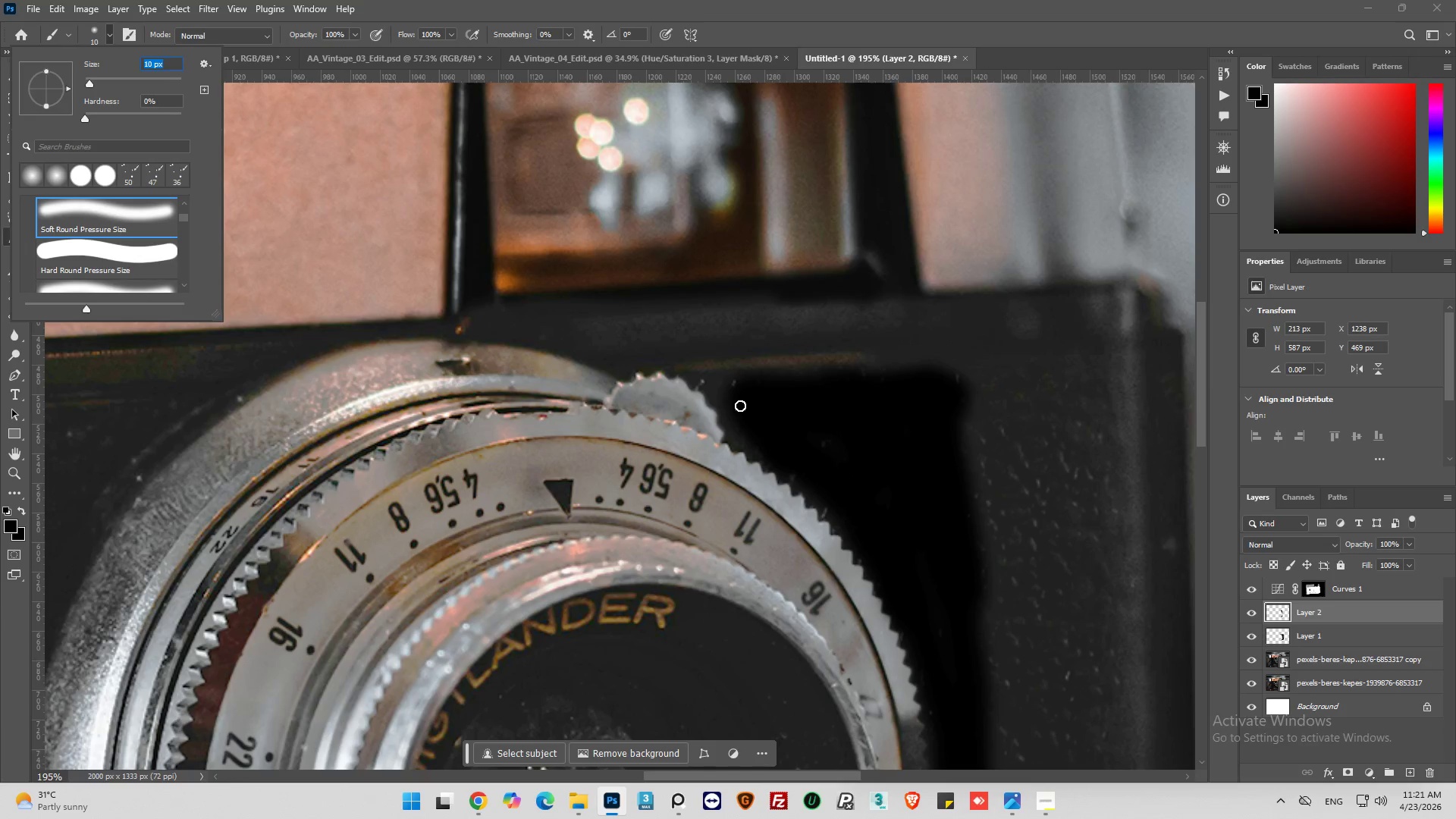 
left_click_drag(start_coordinate=[736, 402], to_coordinate=[744, 422])
 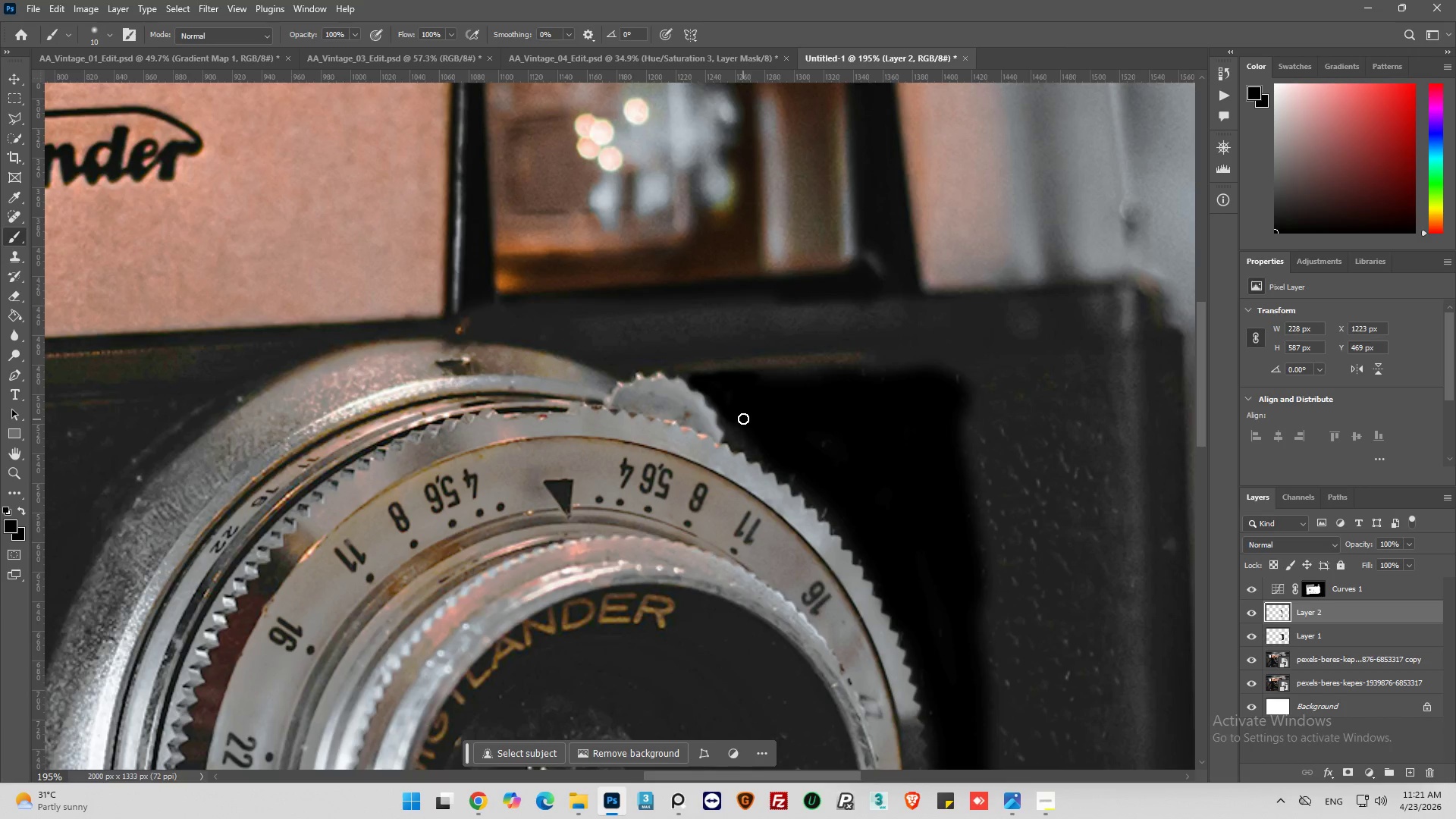 
left_click_drag(start_coordinate=[733, 421], to_coordinate=[808, 475])
 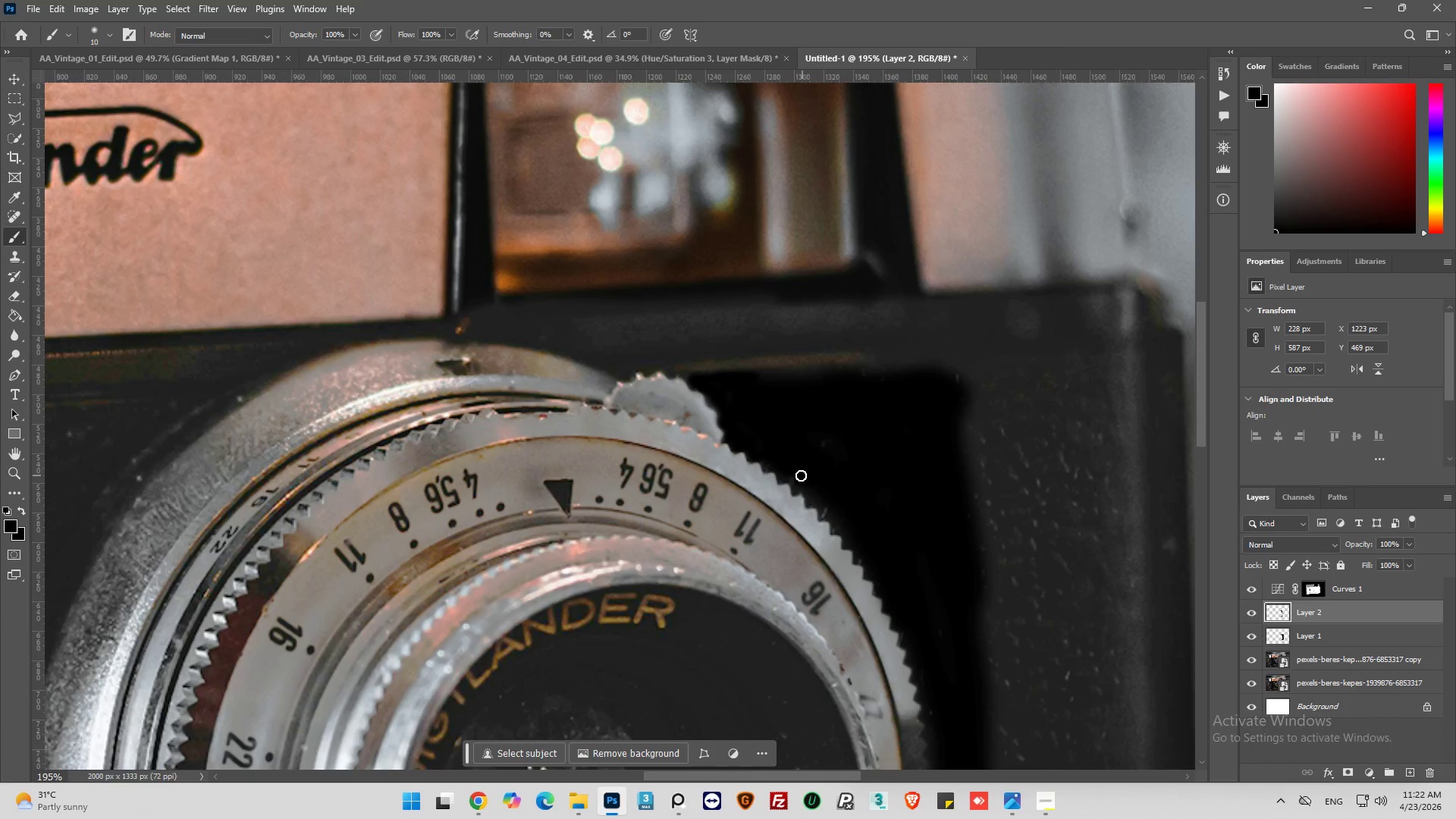 
key(Alt+AltLeft)
 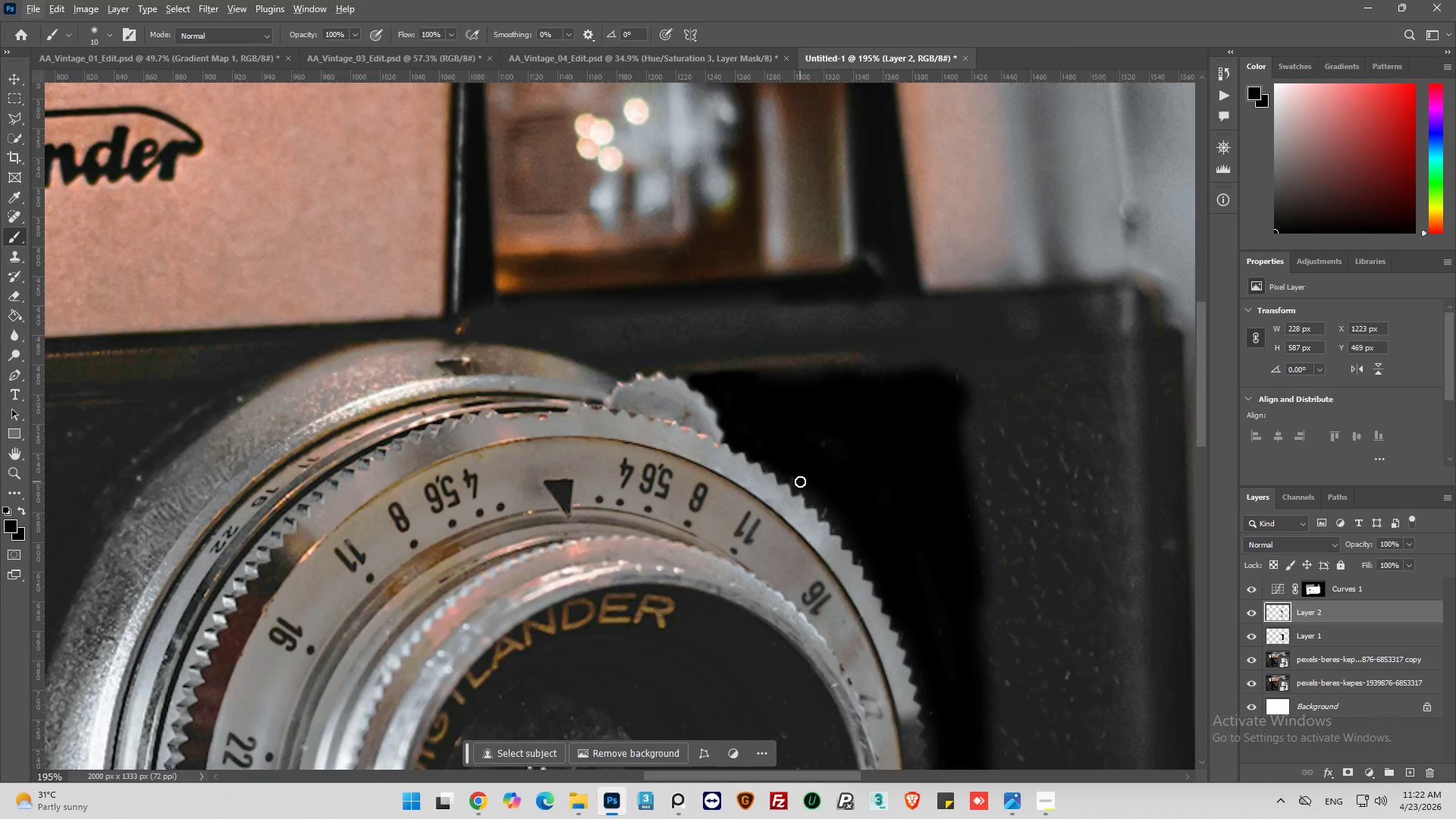 
key(Alt+AltLeft)
 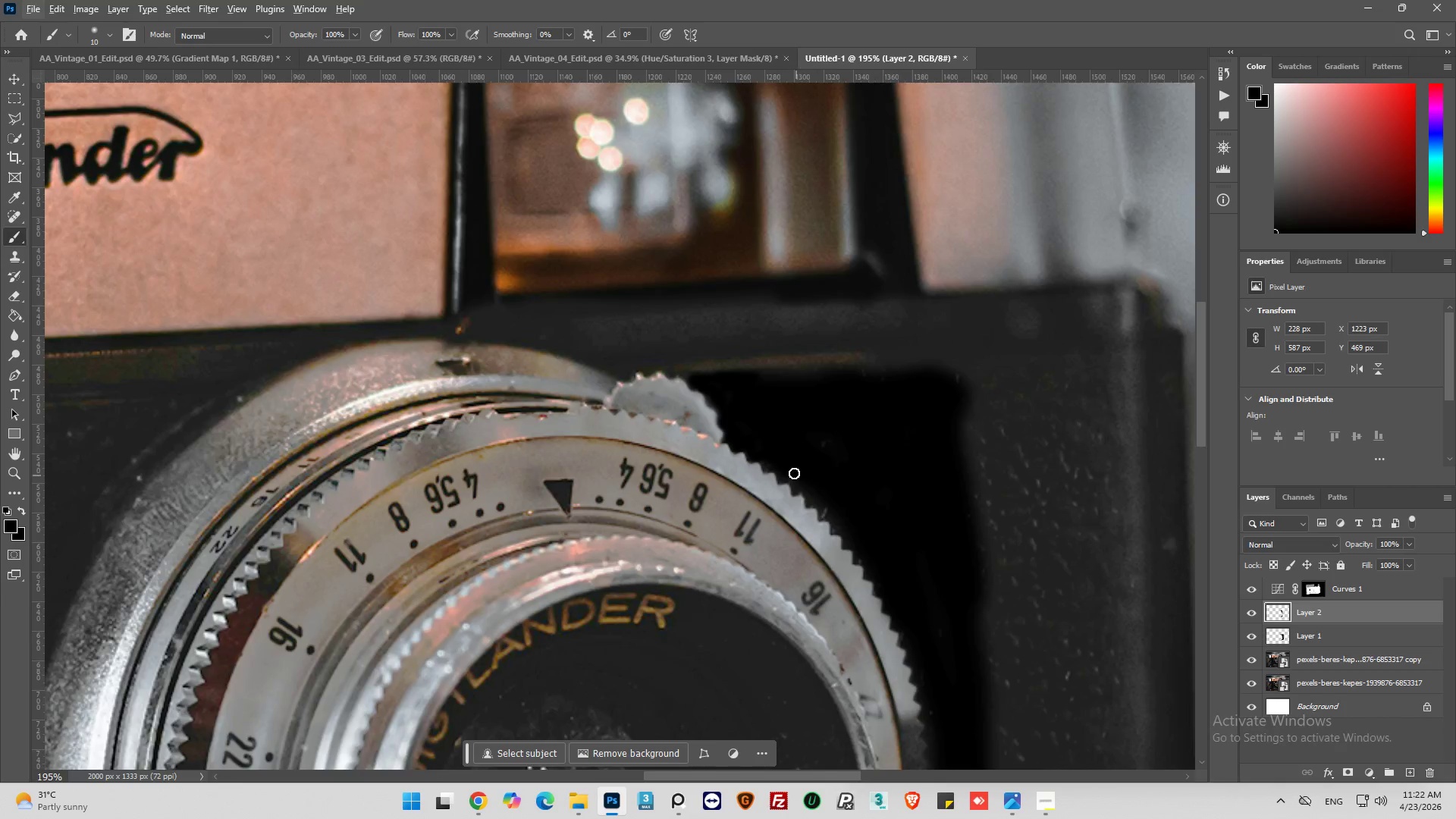 
key(Alt+AltLeft)
 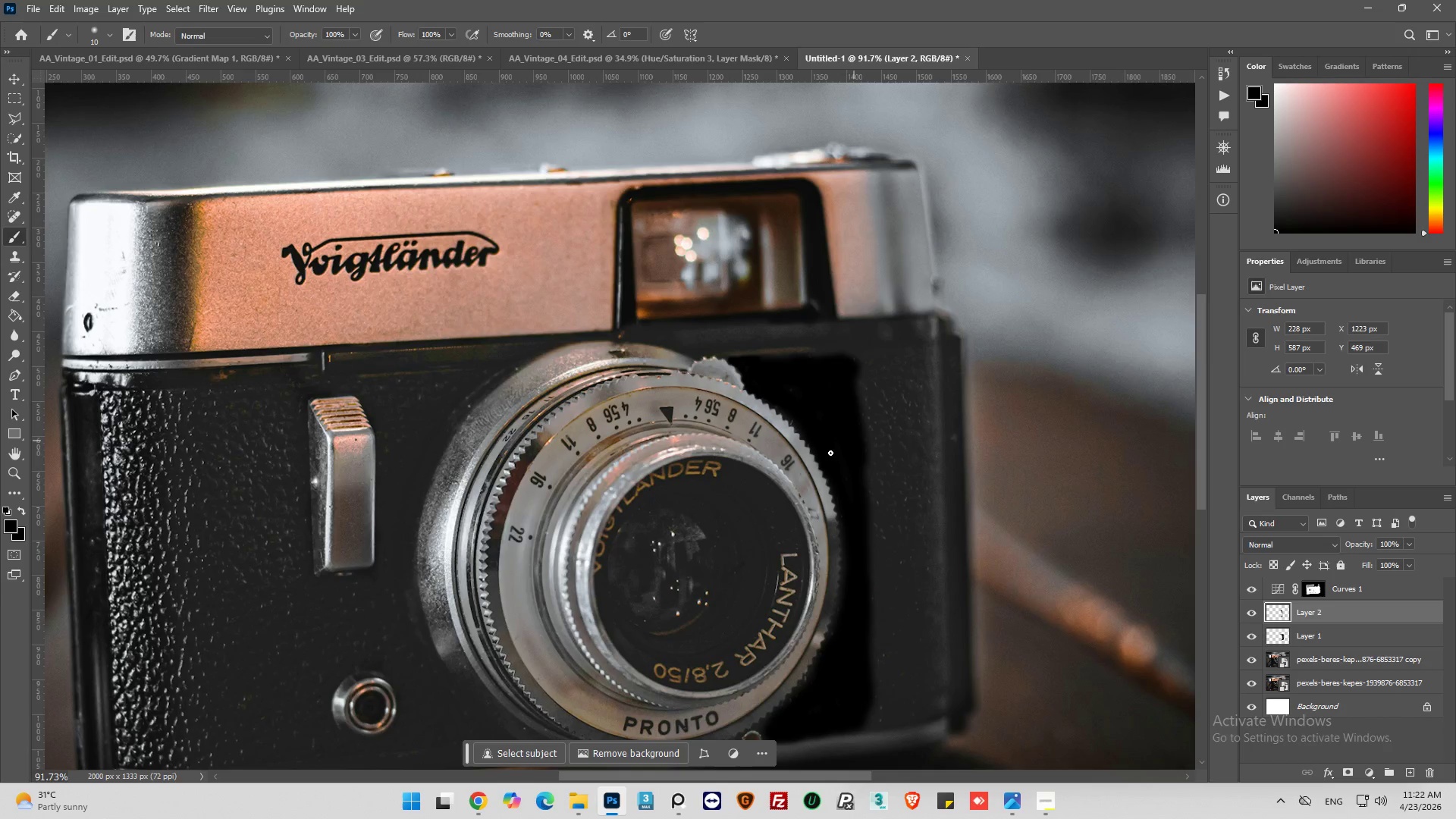 
scroll: coordinate [742, 423], scroll_direction: down, amount: 15.0
 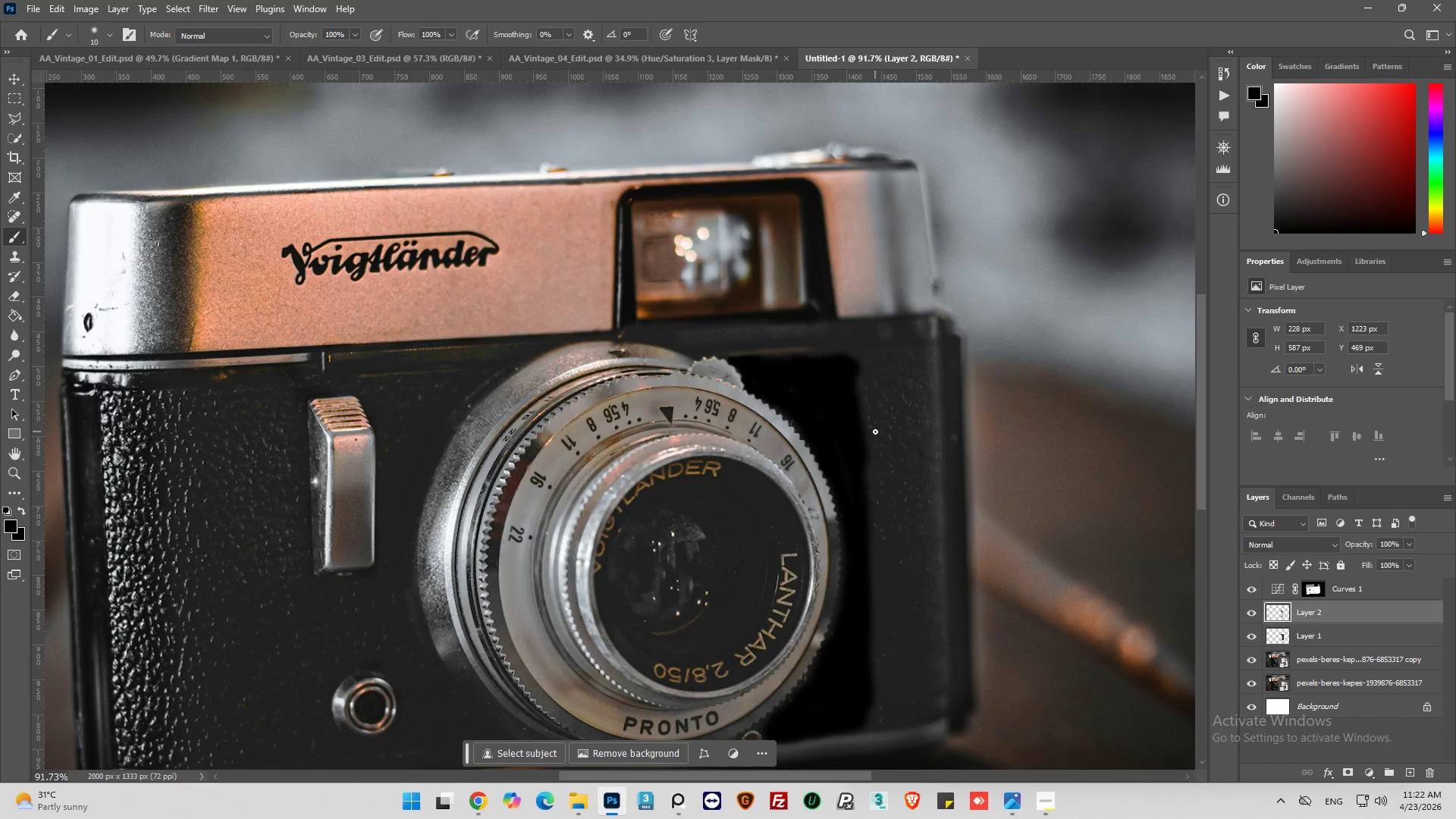 
key(Alt+AltLeft)
 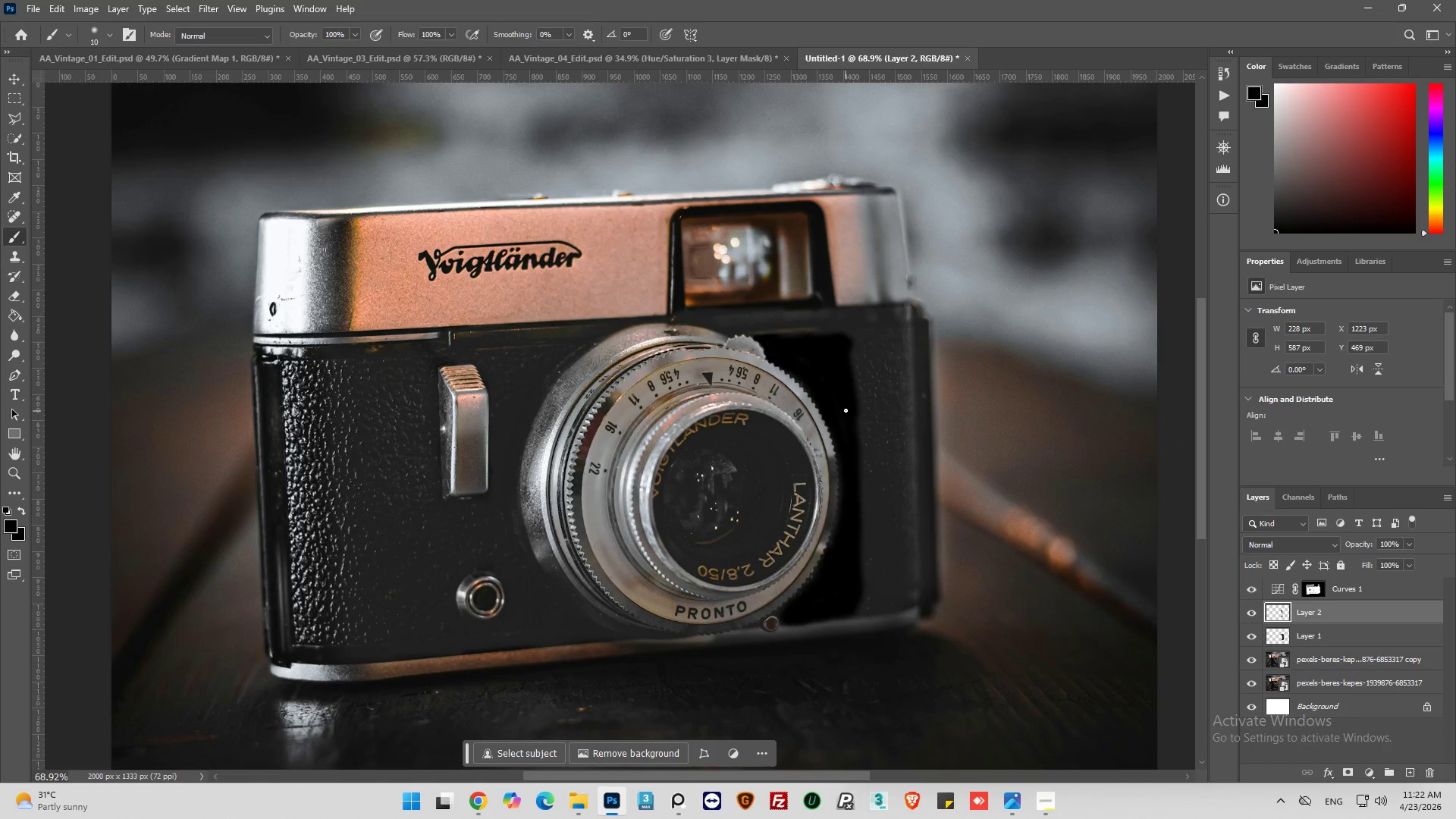 
scroll: coordinate [833, 423], scroll_direction: down, amount: 7.0
 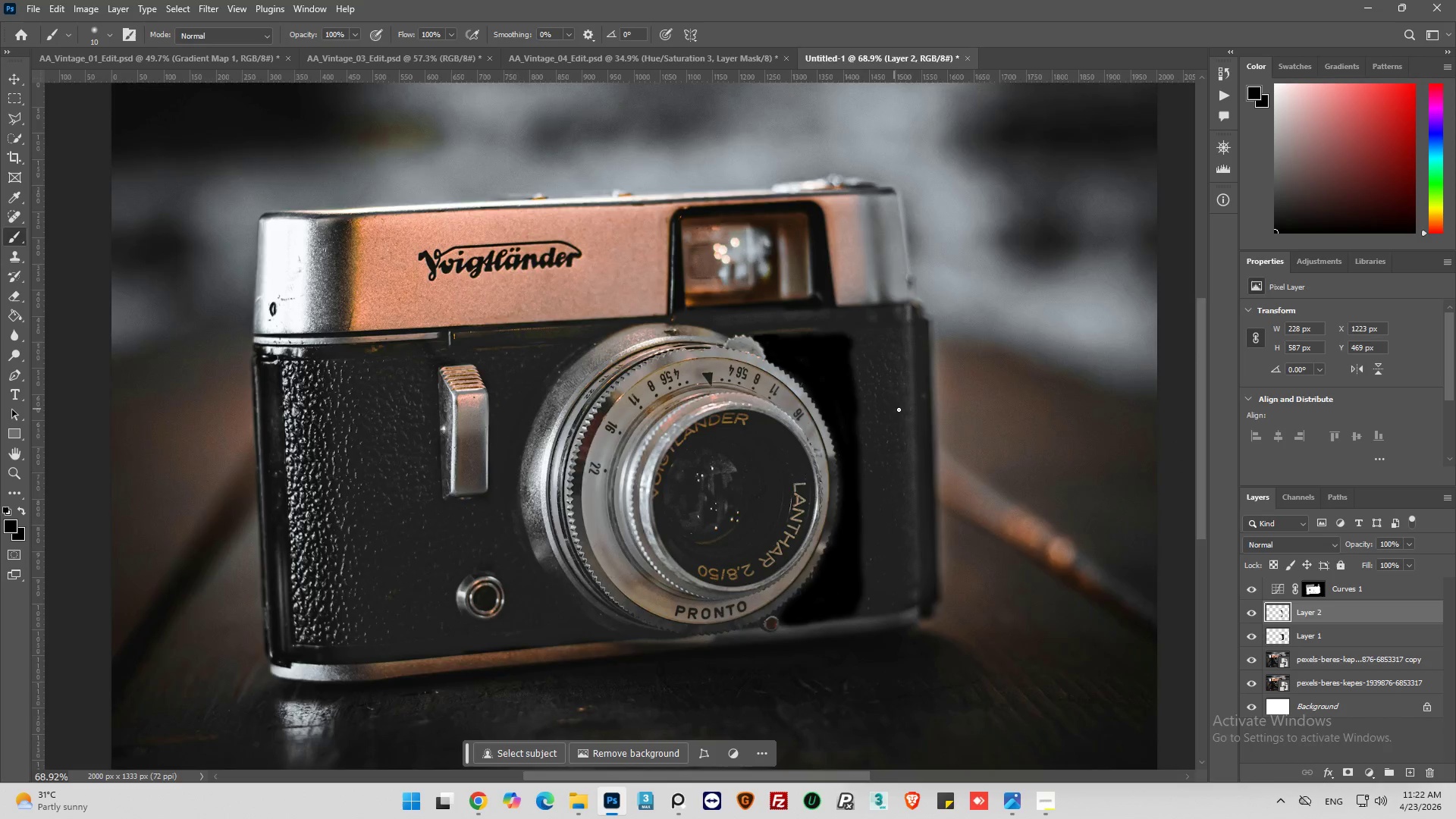 
key(Alt+AltLeft)
 